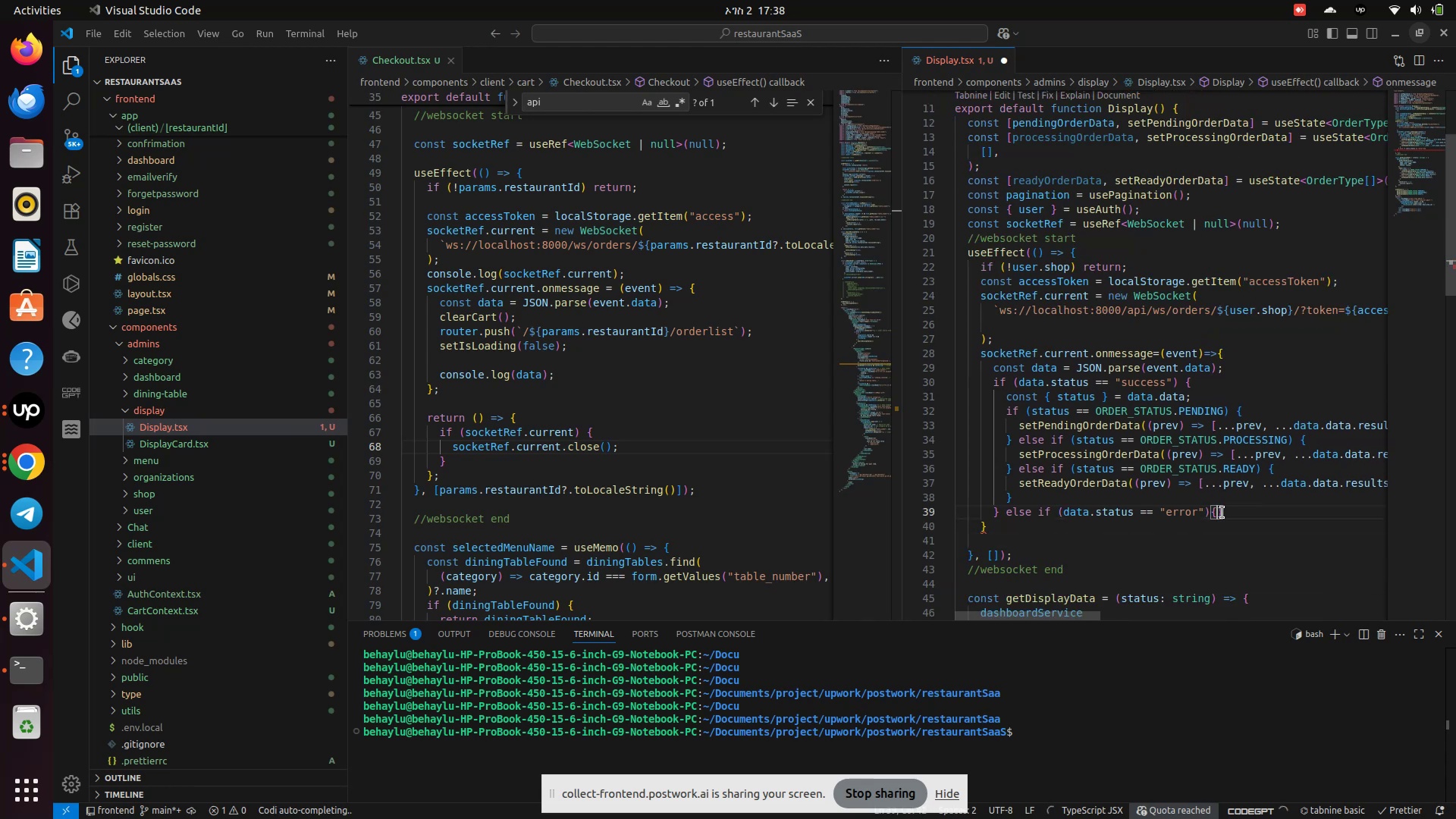 
key(Enter)
 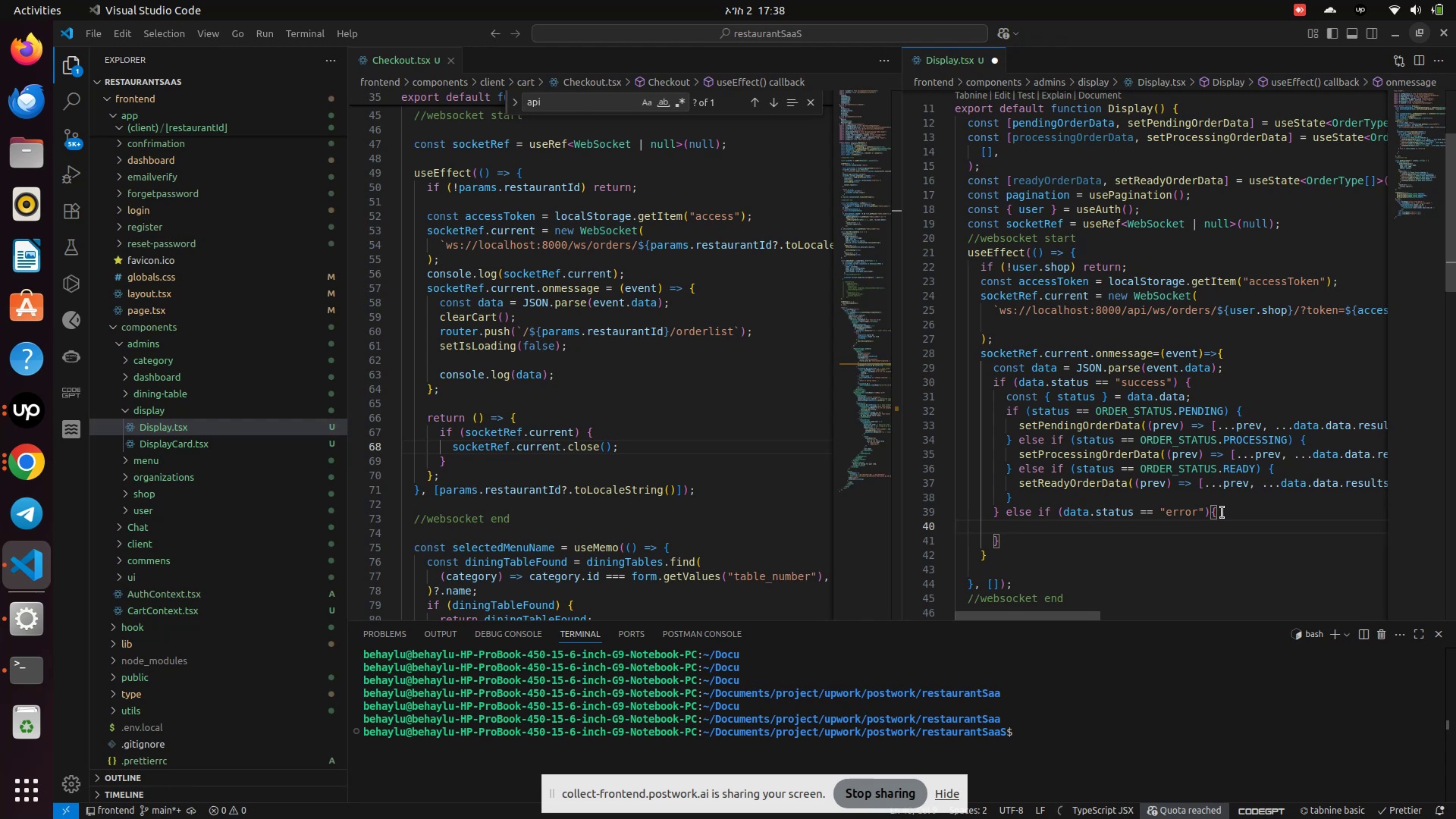 
wait(5.11)
 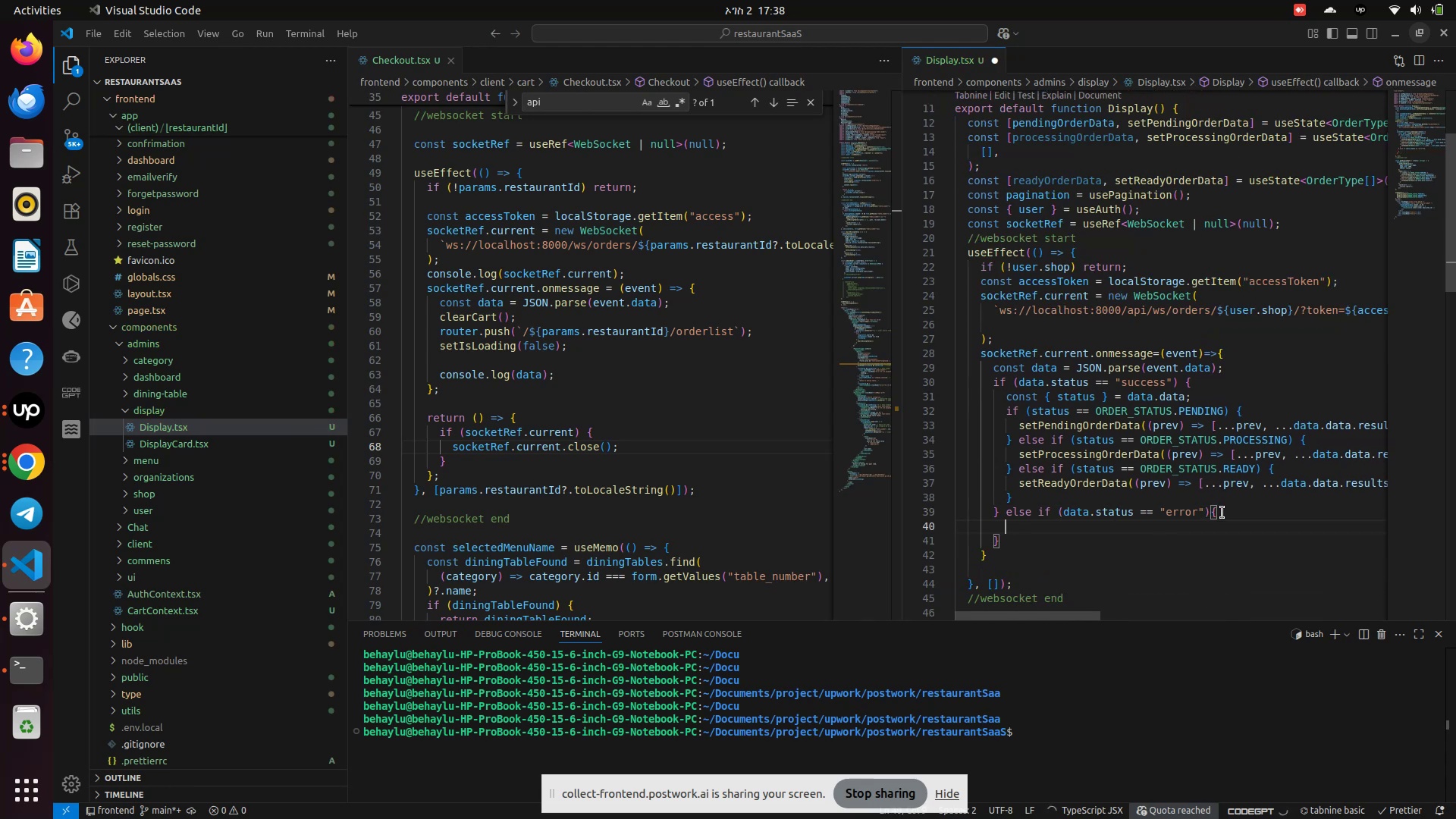 
type(co)
 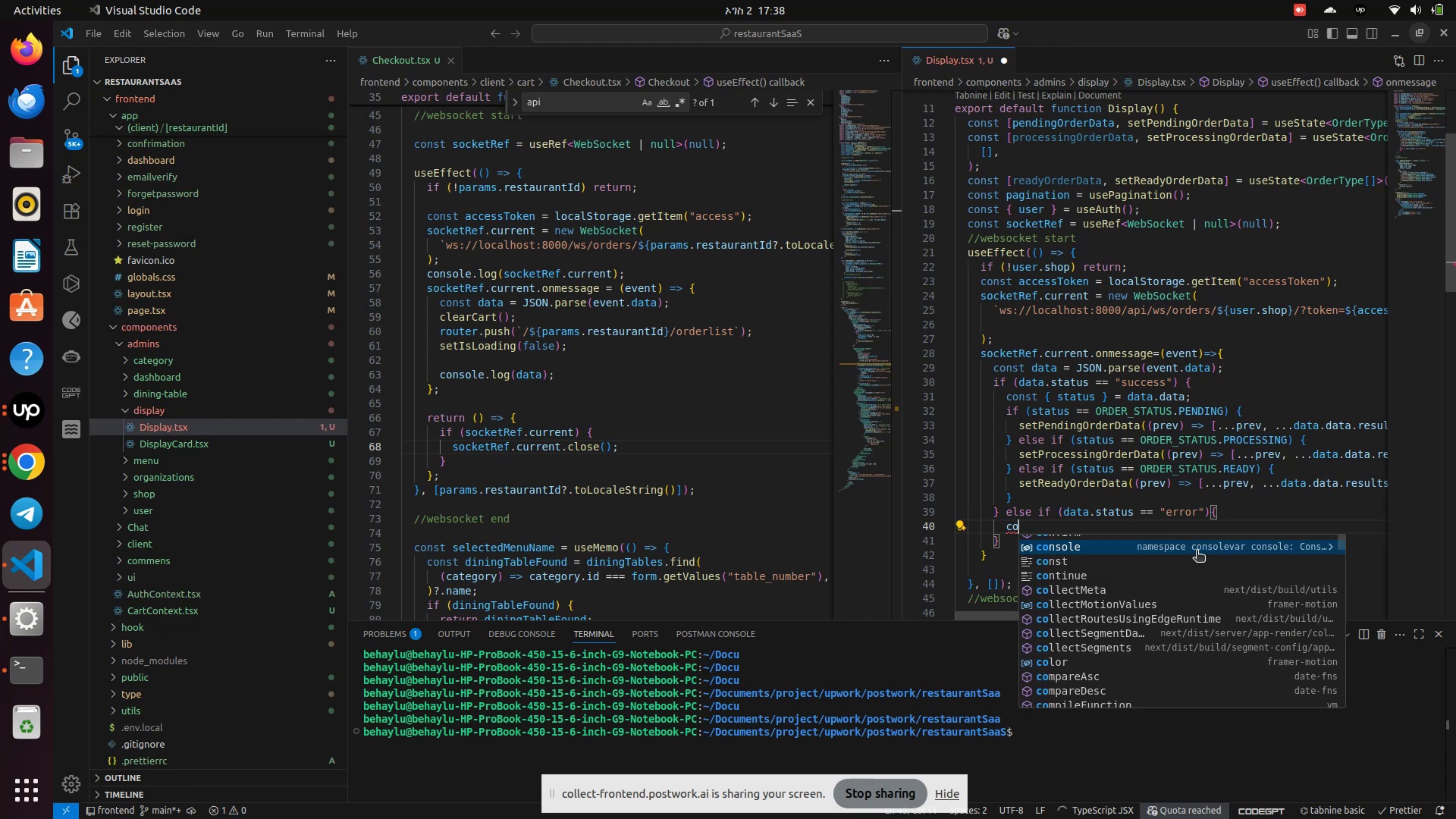 
key(Enter)
 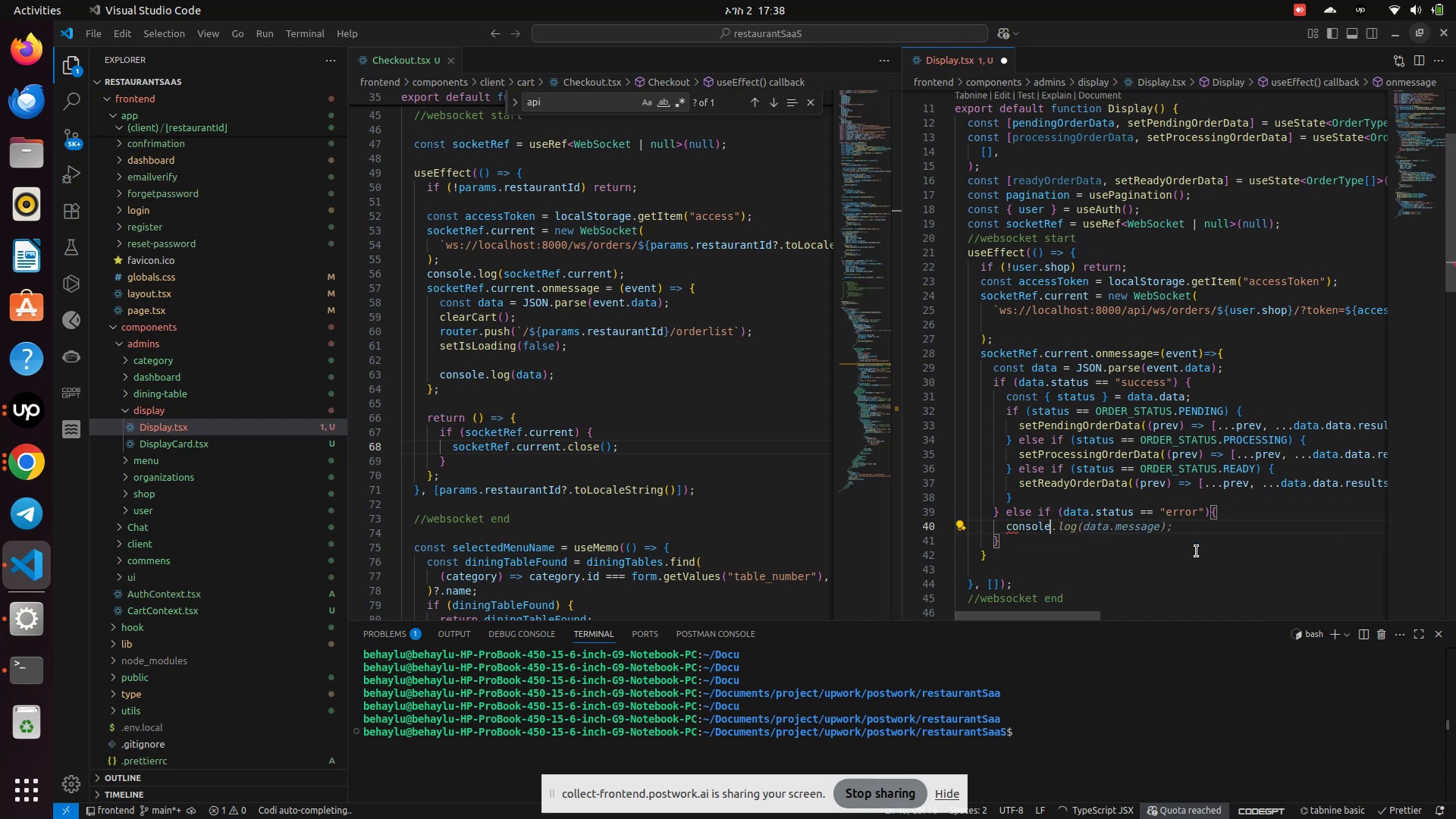 
key(Period)
 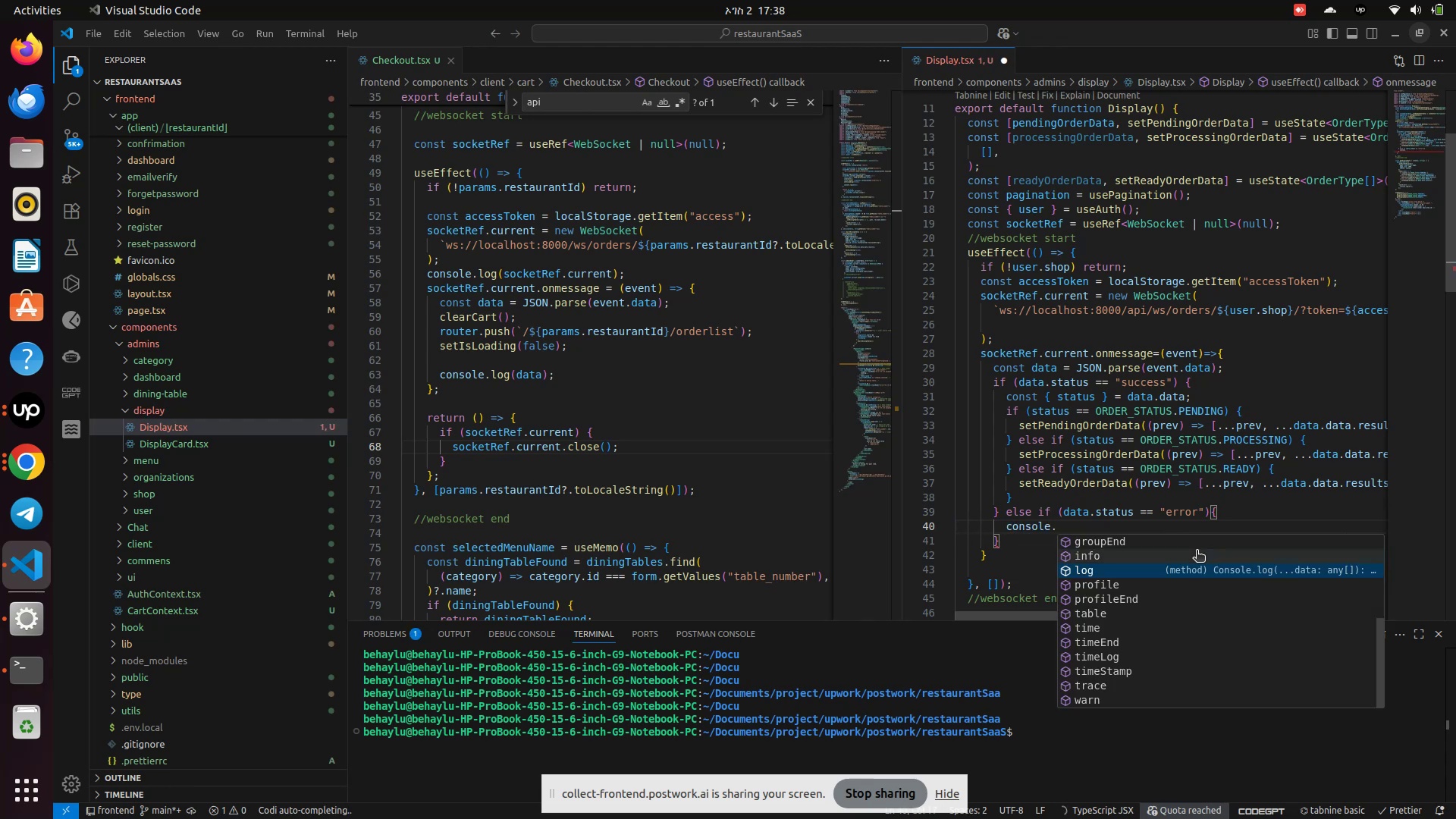 
key(Enter)
 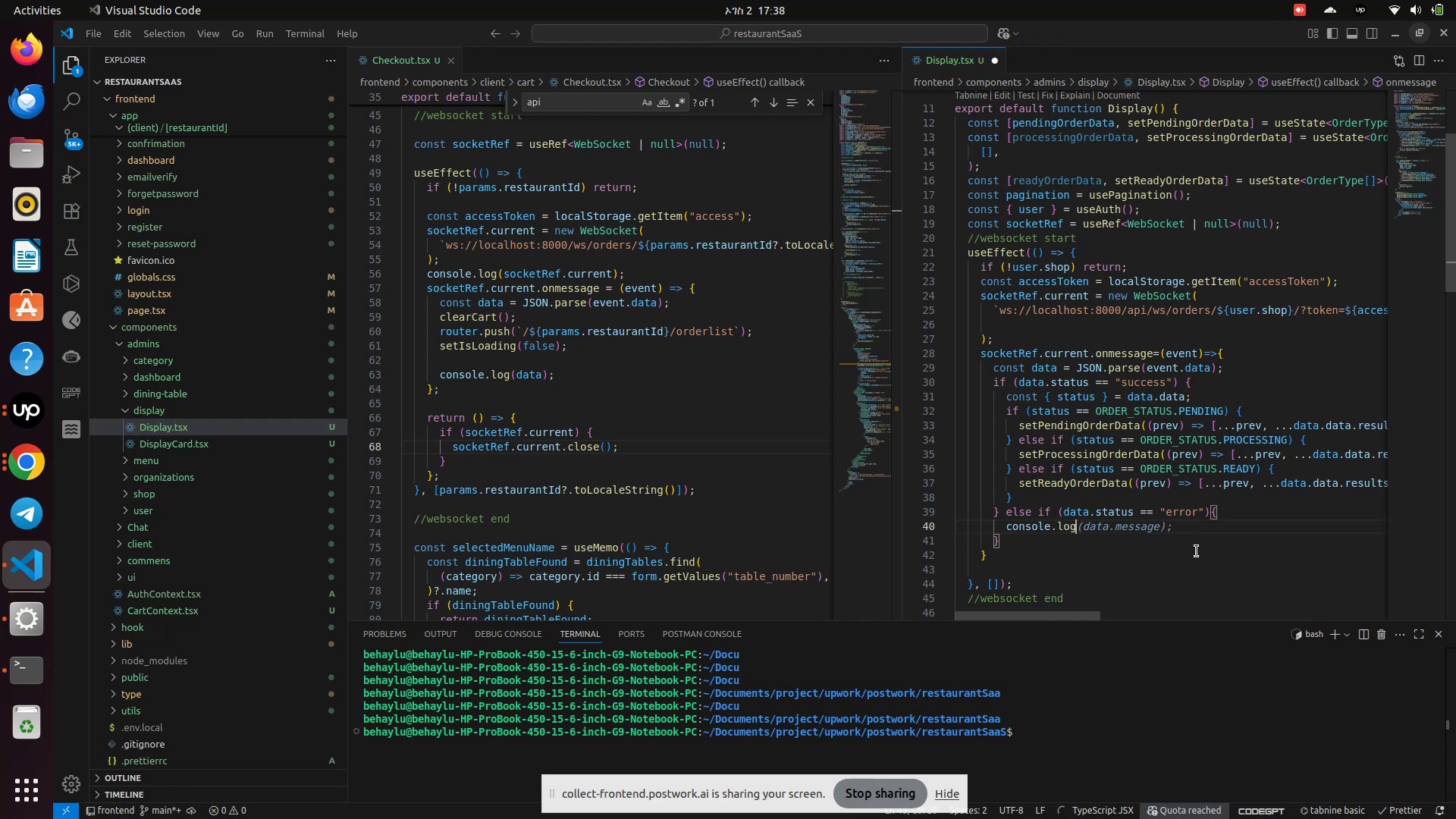 
type((data)
 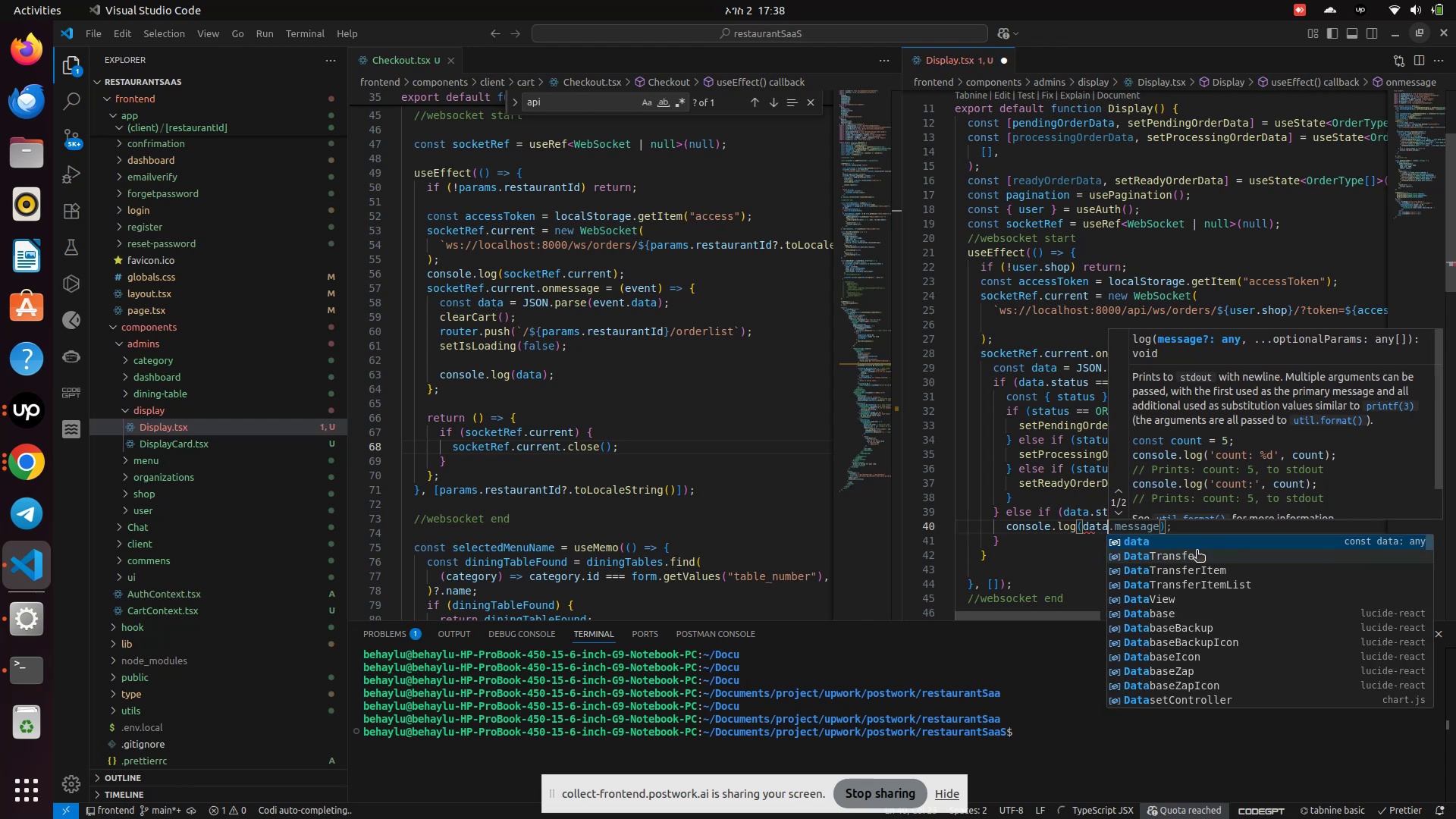 
key(Enter)
 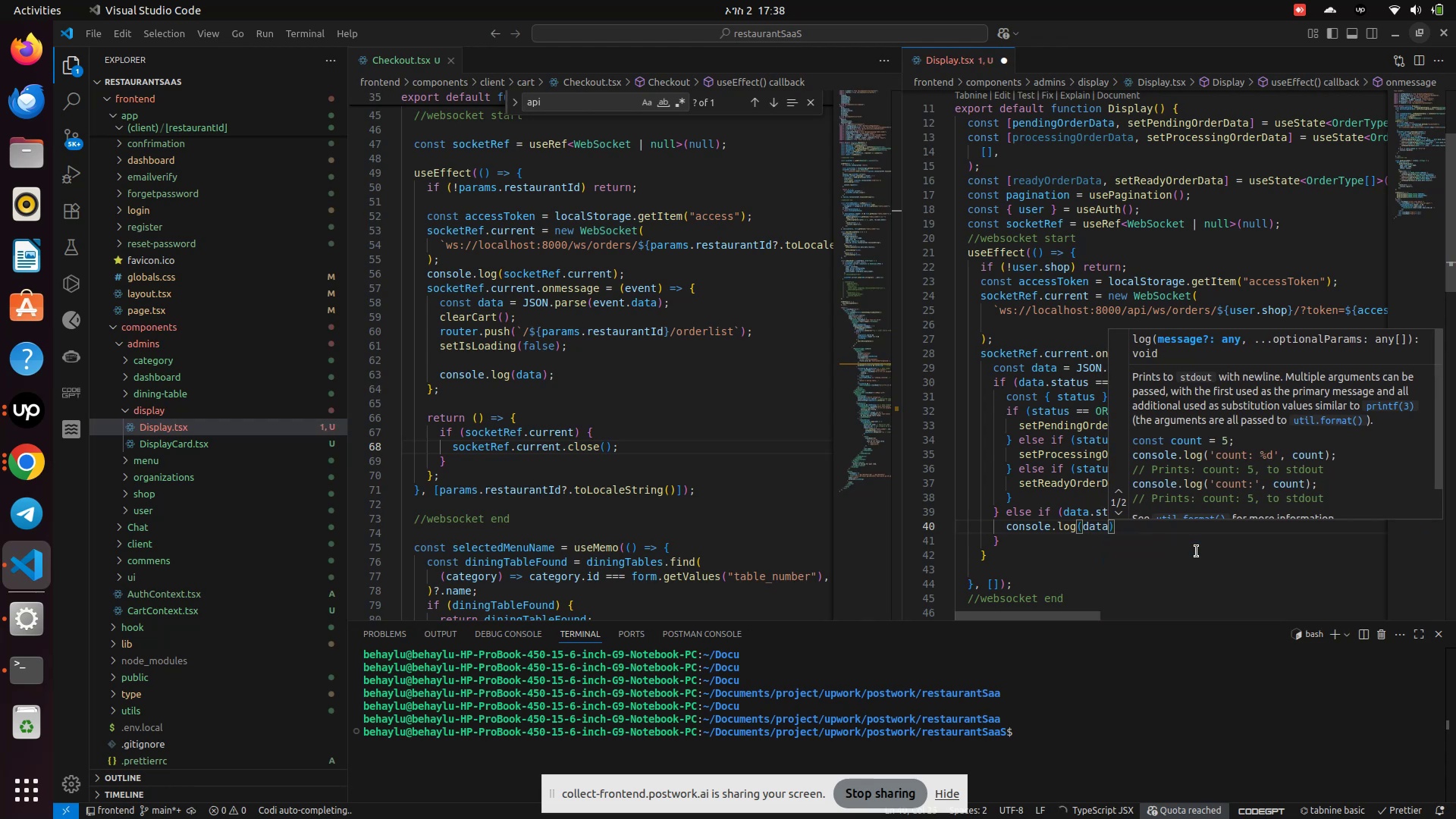 
type(.message)
 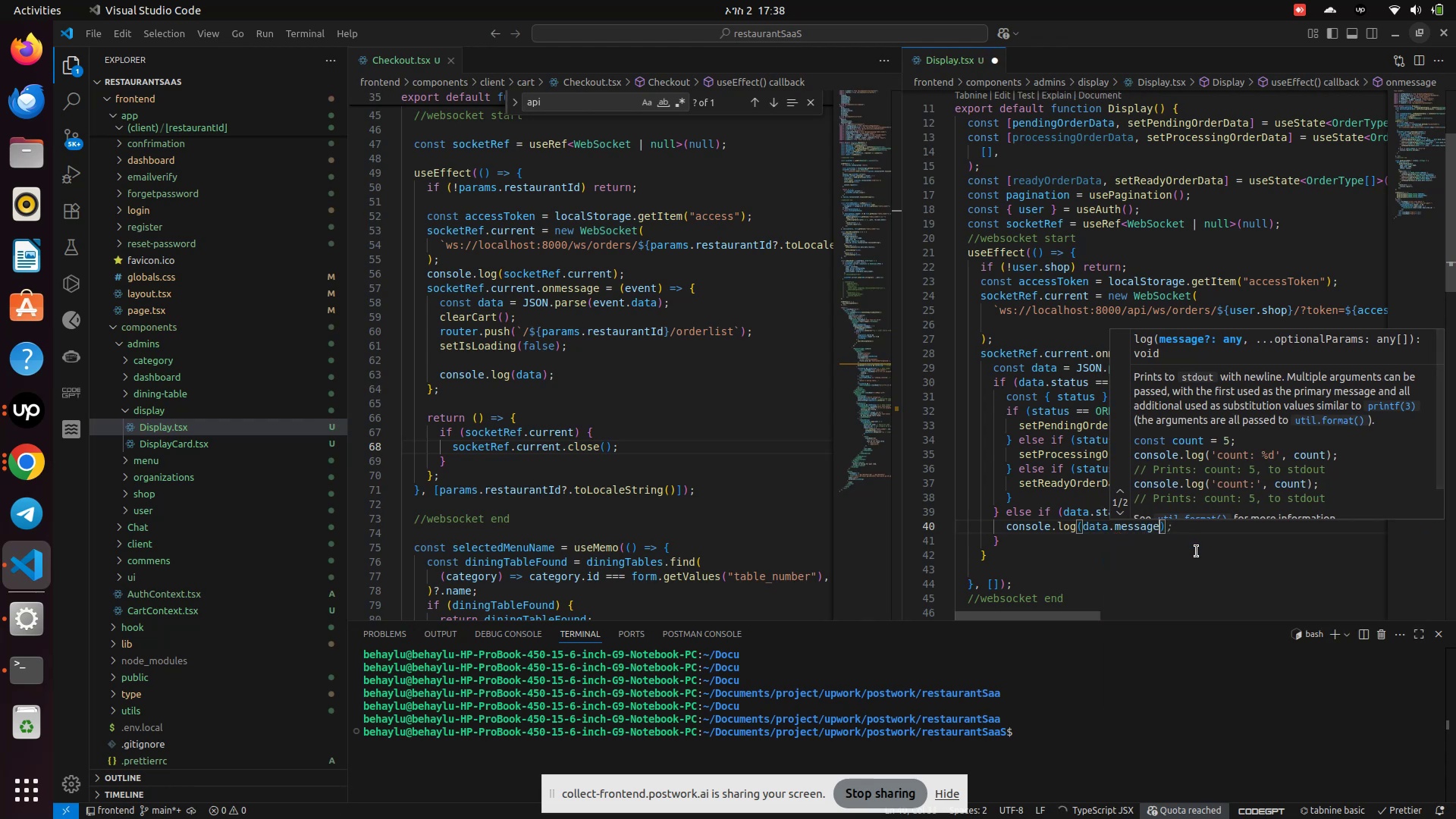 
left_click([1197, 551])
 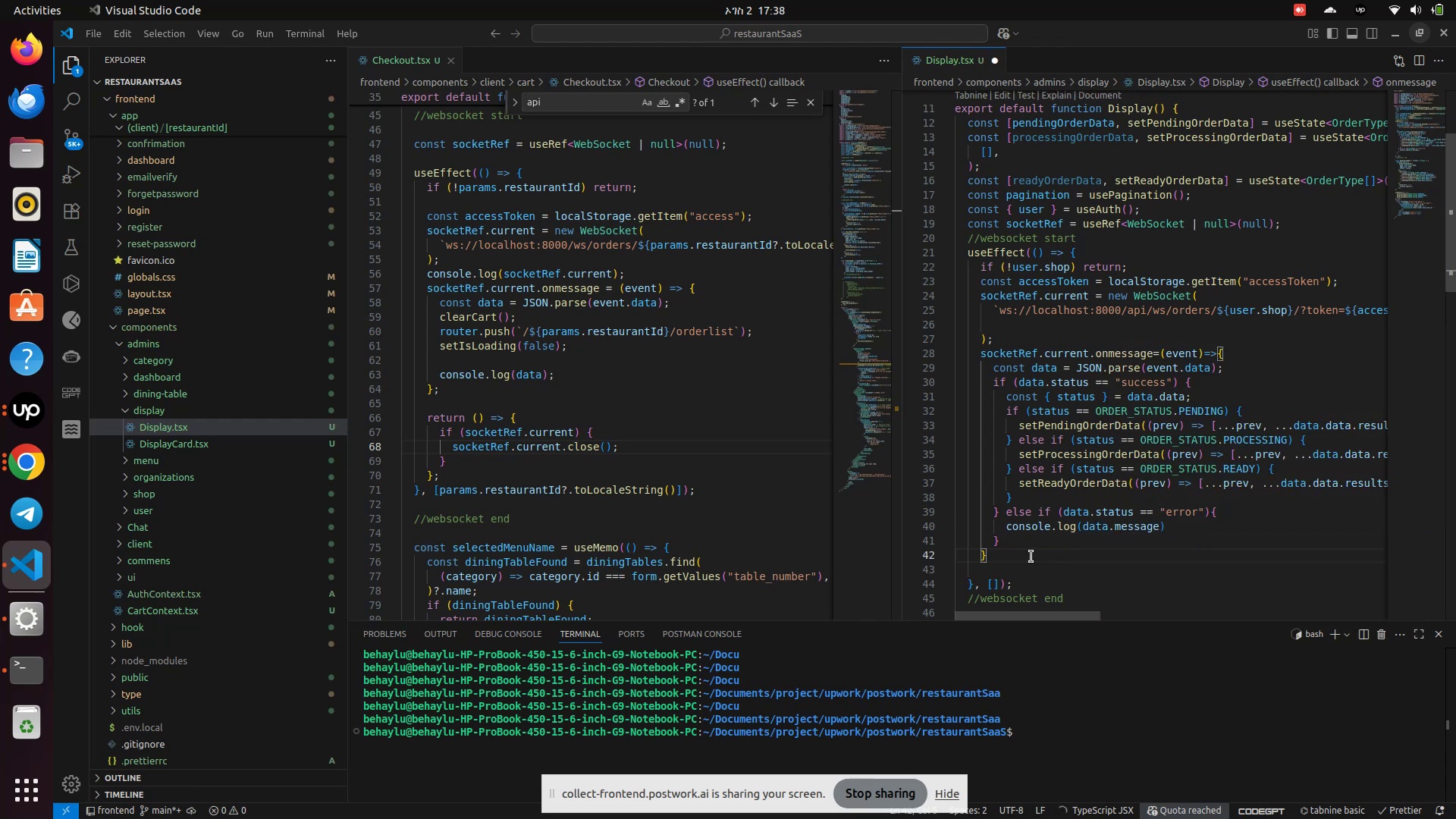 
scroll: coordinate [1031, 557], scroll_direction: down, amount: 1.0
 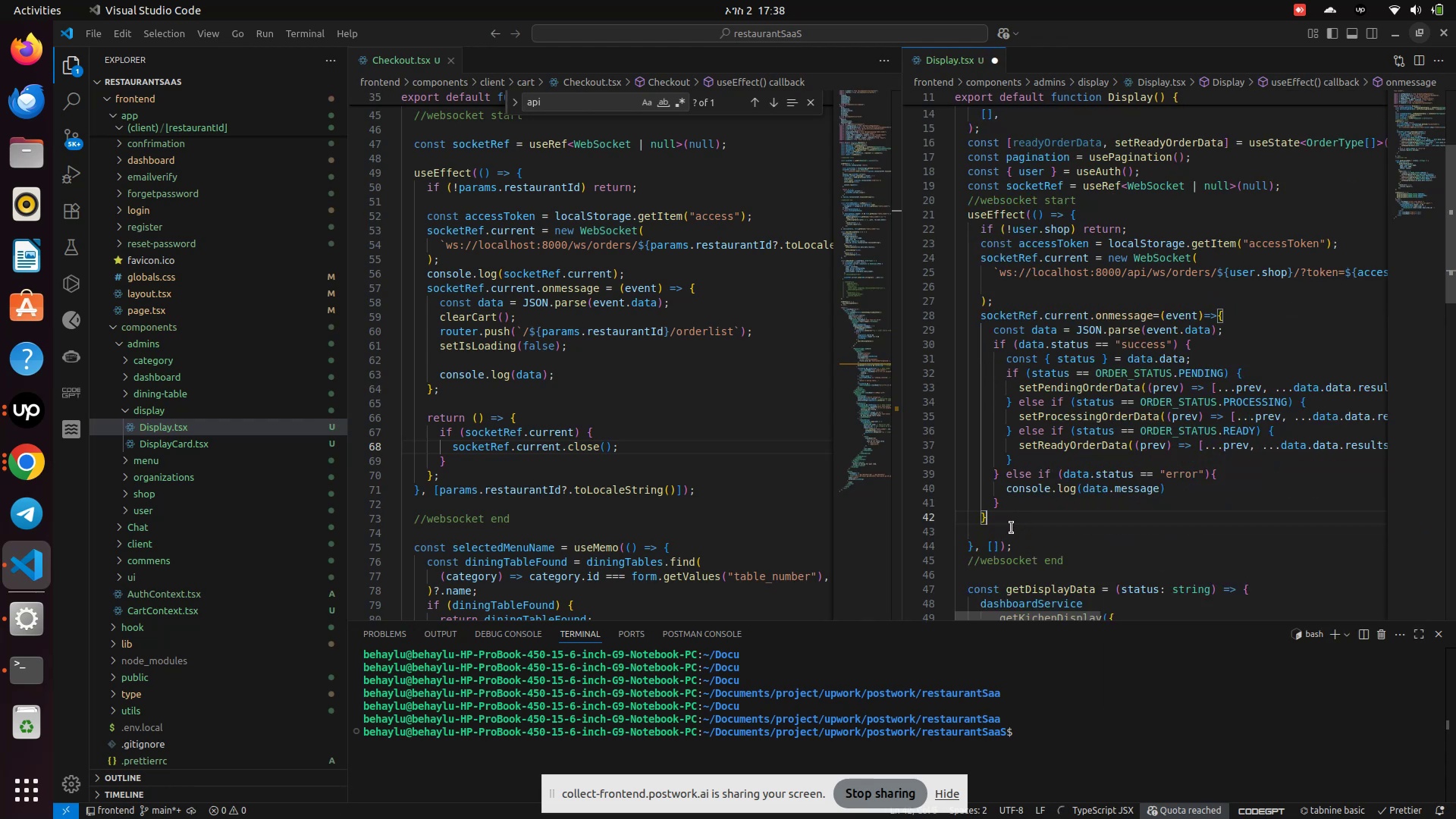 
left_click([1012, 528])
 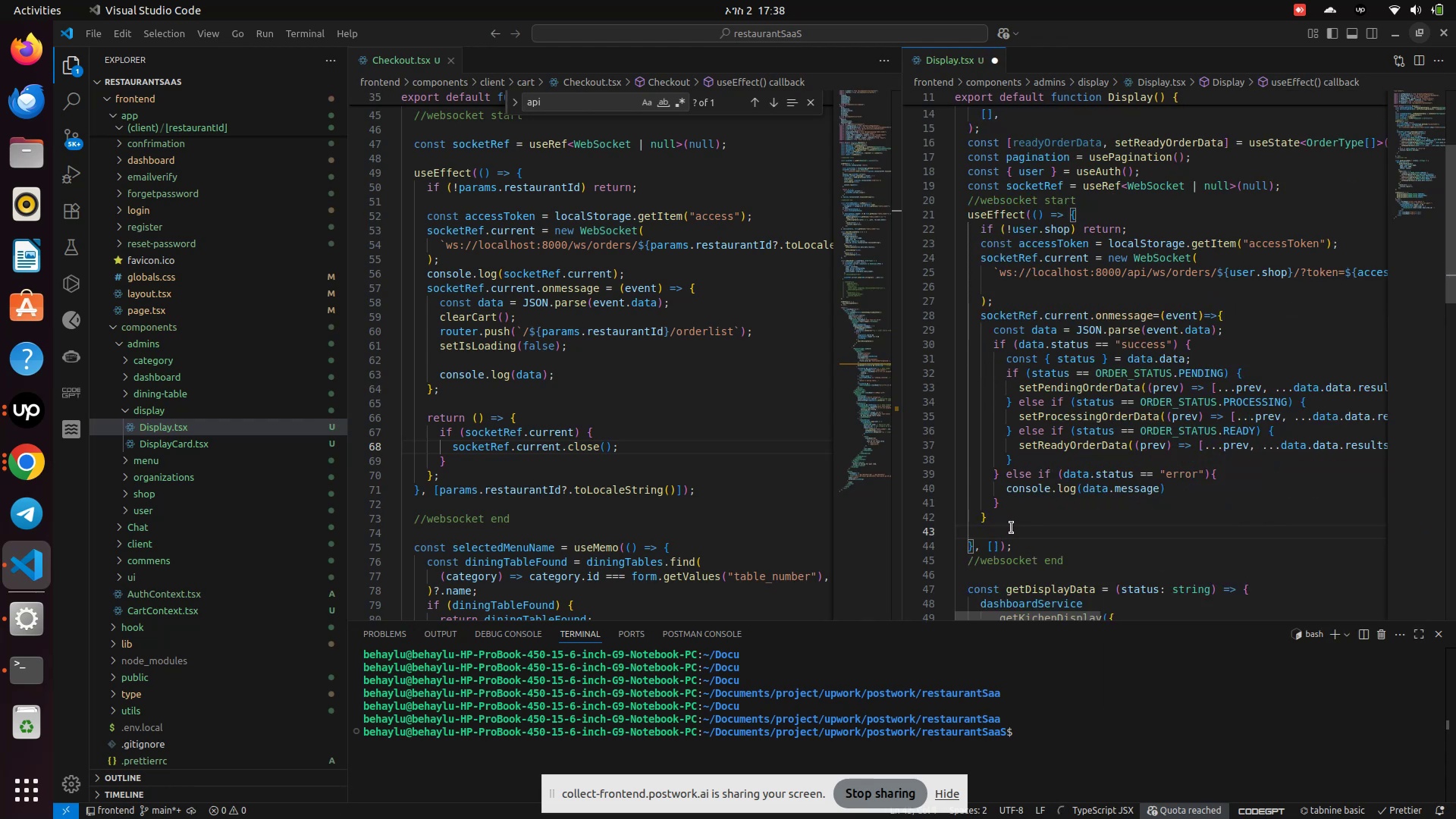 
type(    retur)
 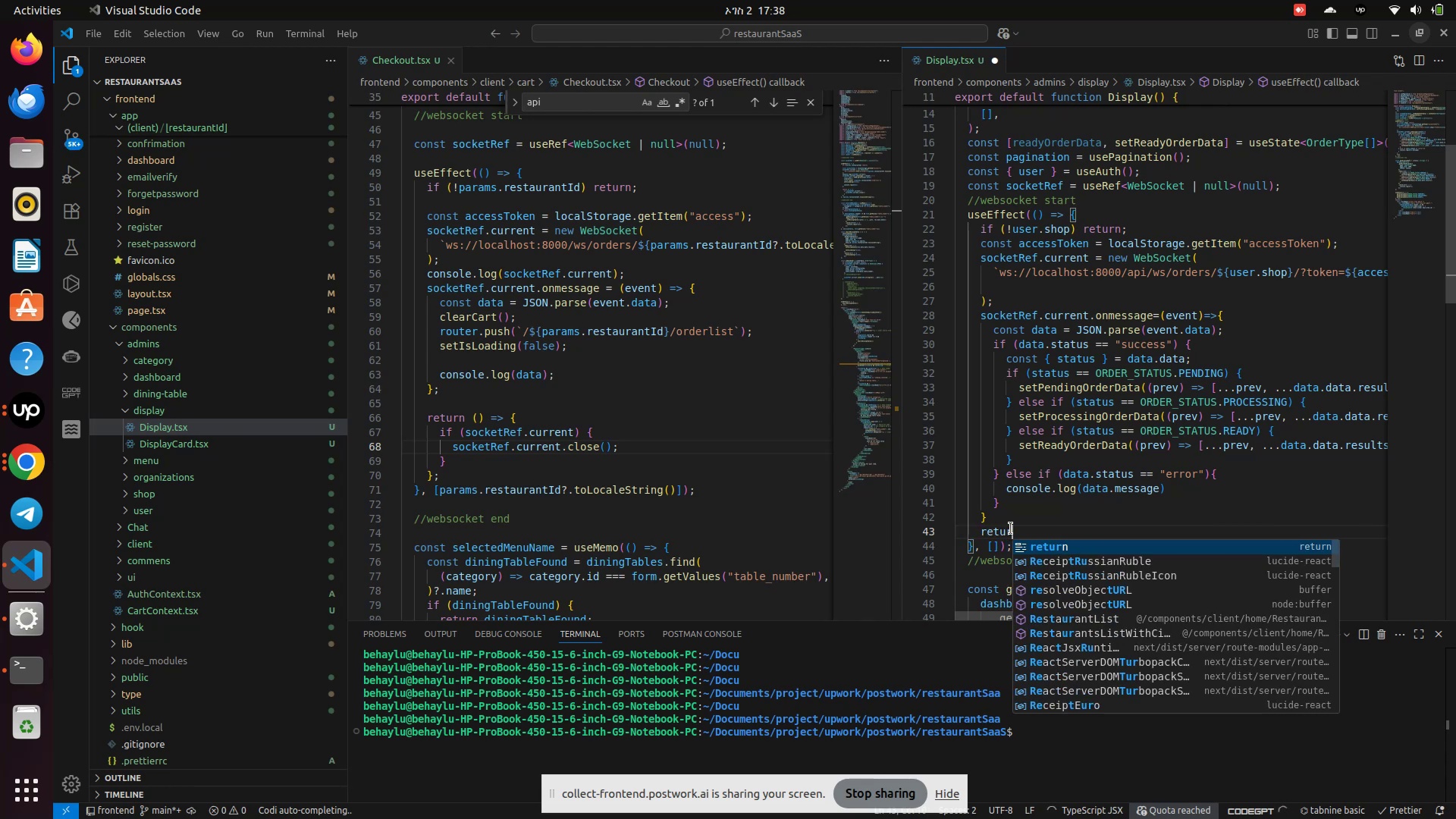 
key(Enter)
 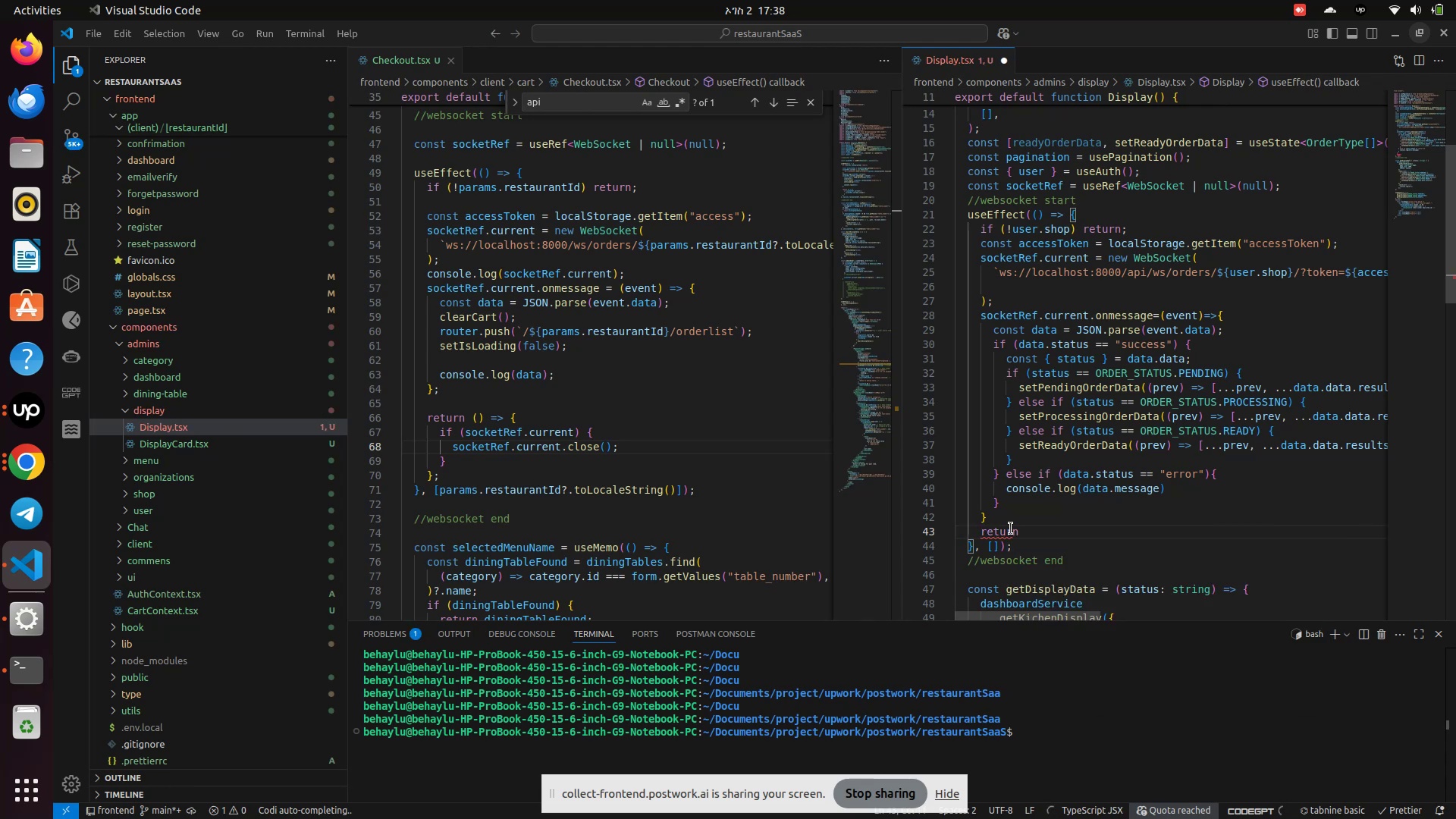 
key(Space)
 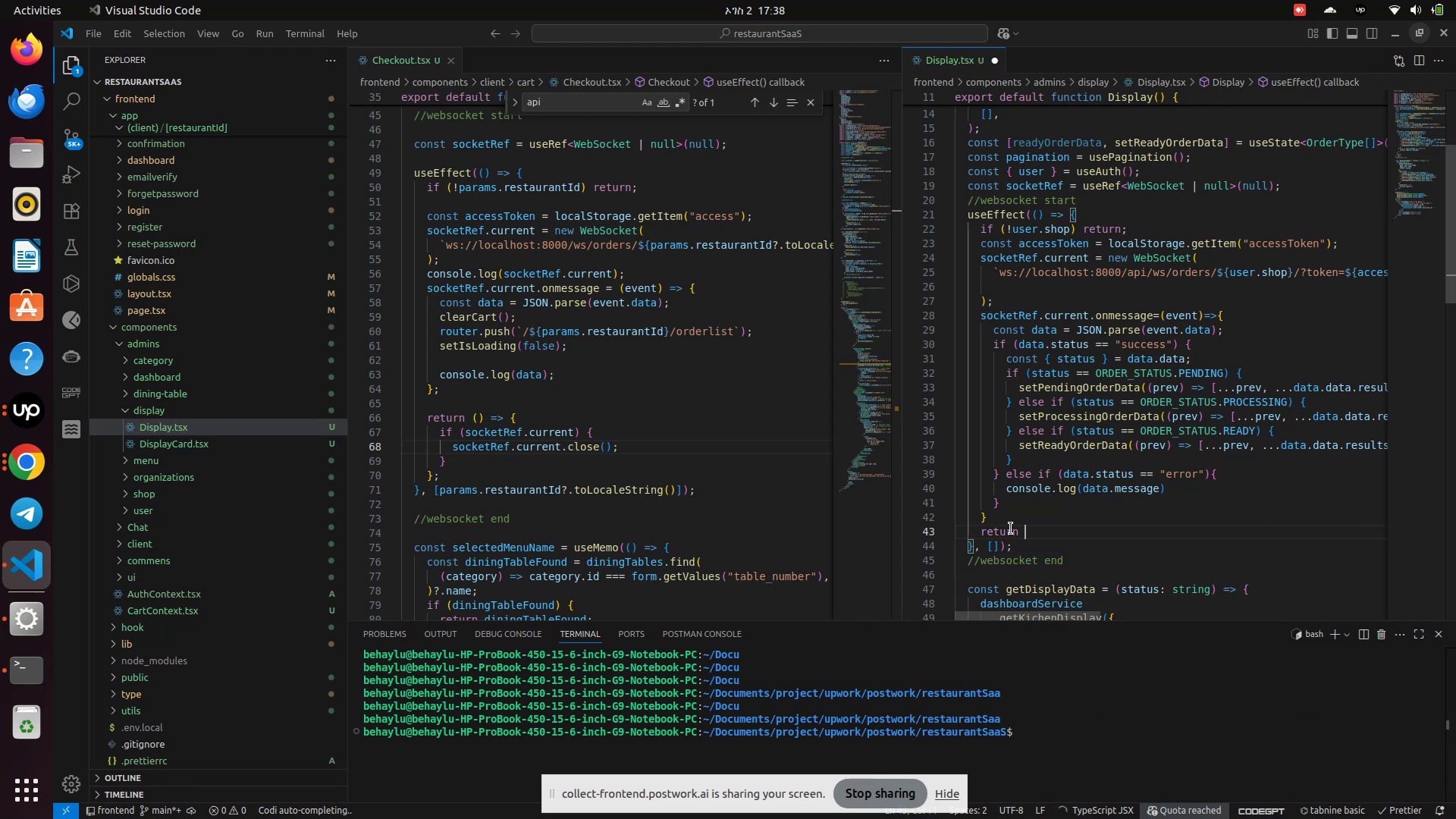 
key(Shift+9)
 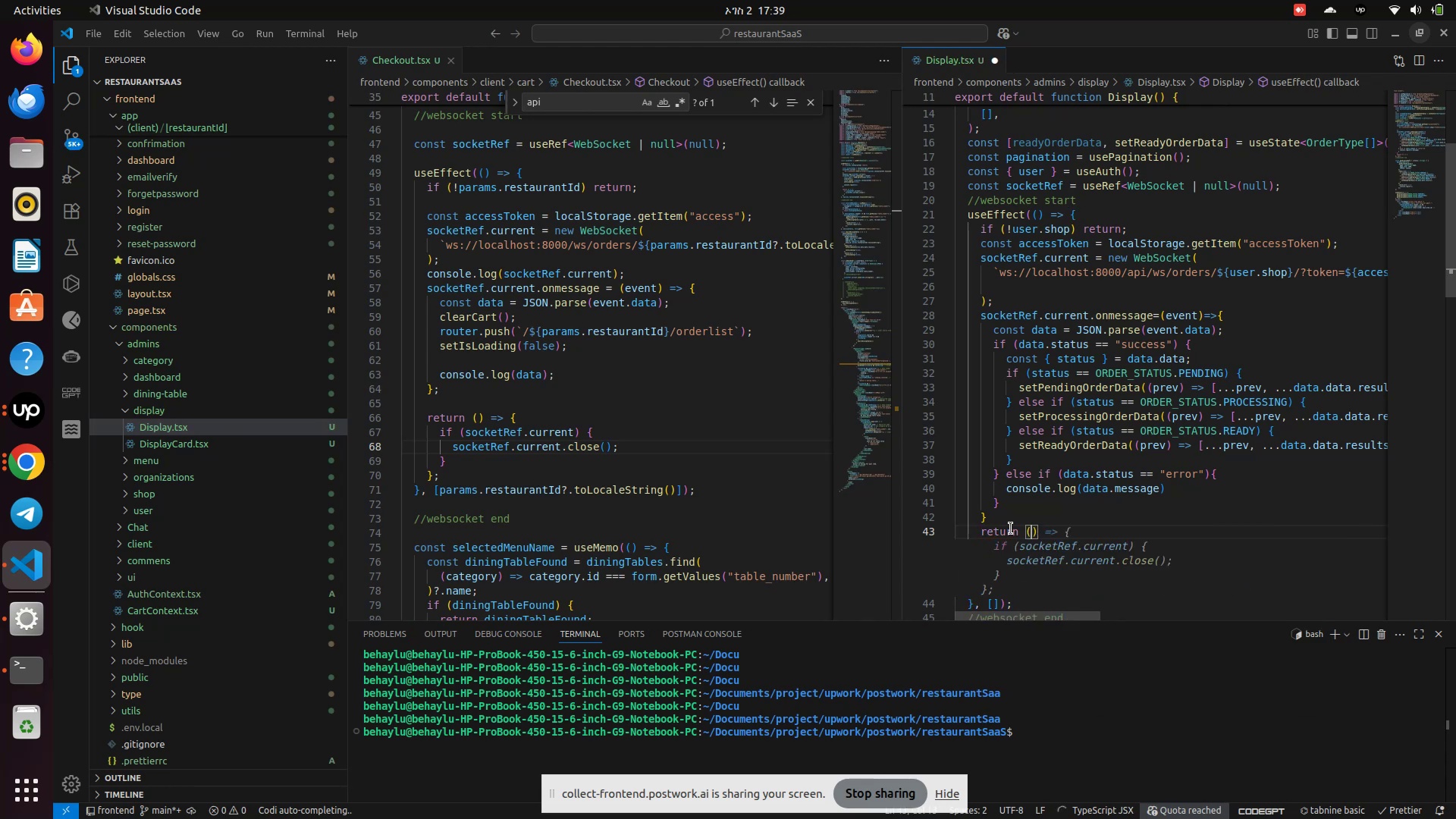 
key(Space)
 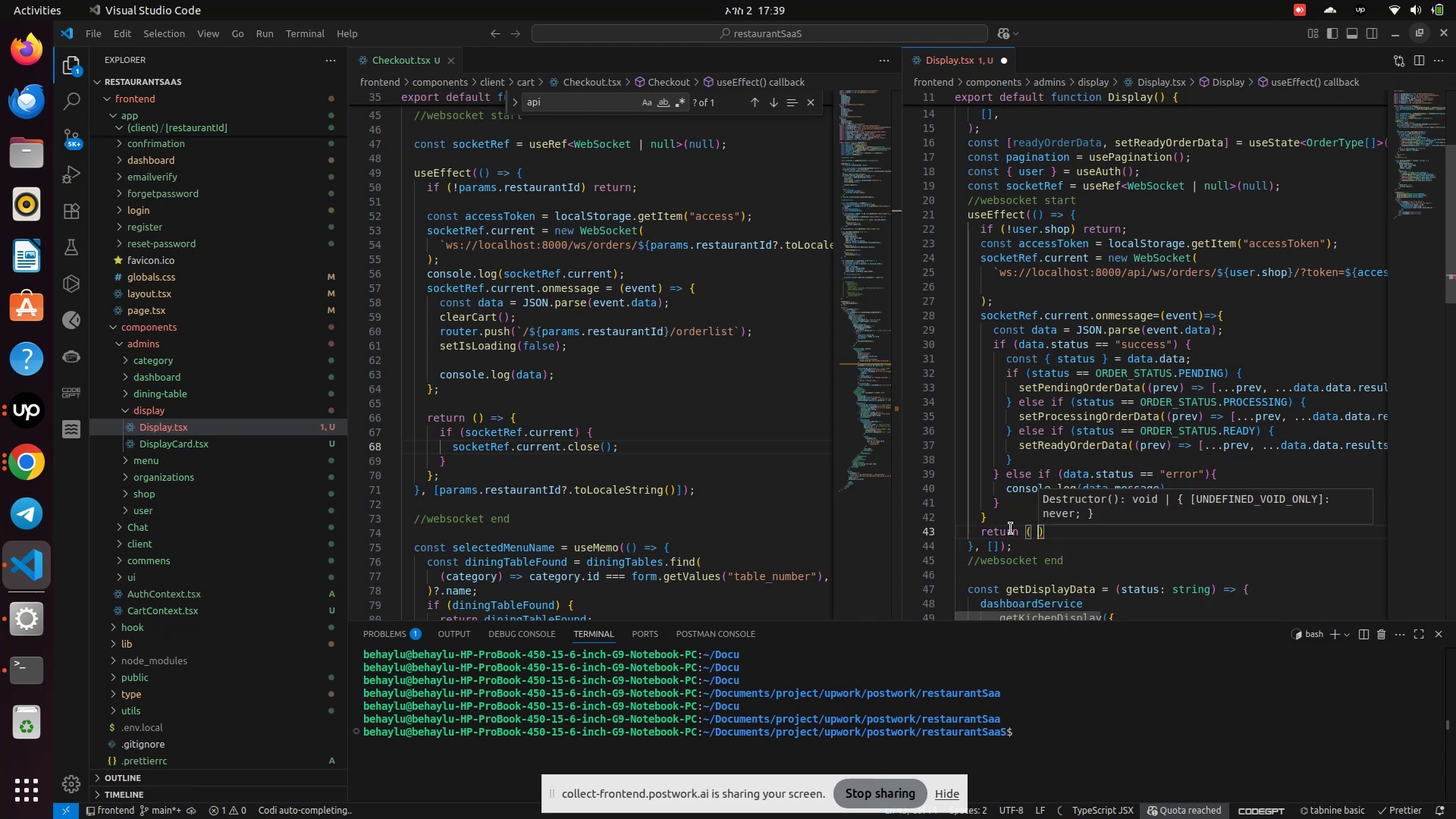 
key(Backspace)
 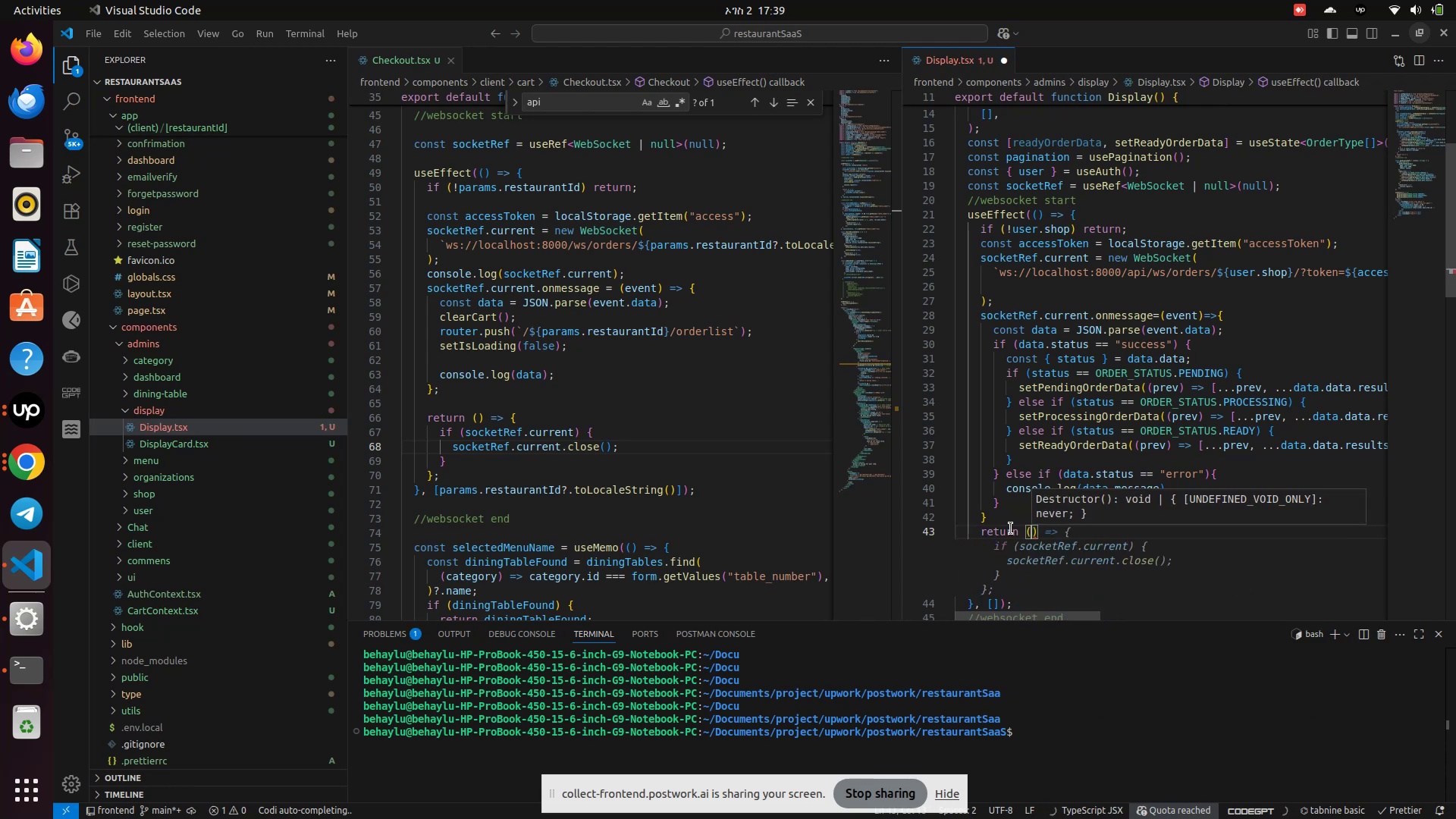 
key(ArrowRight)
 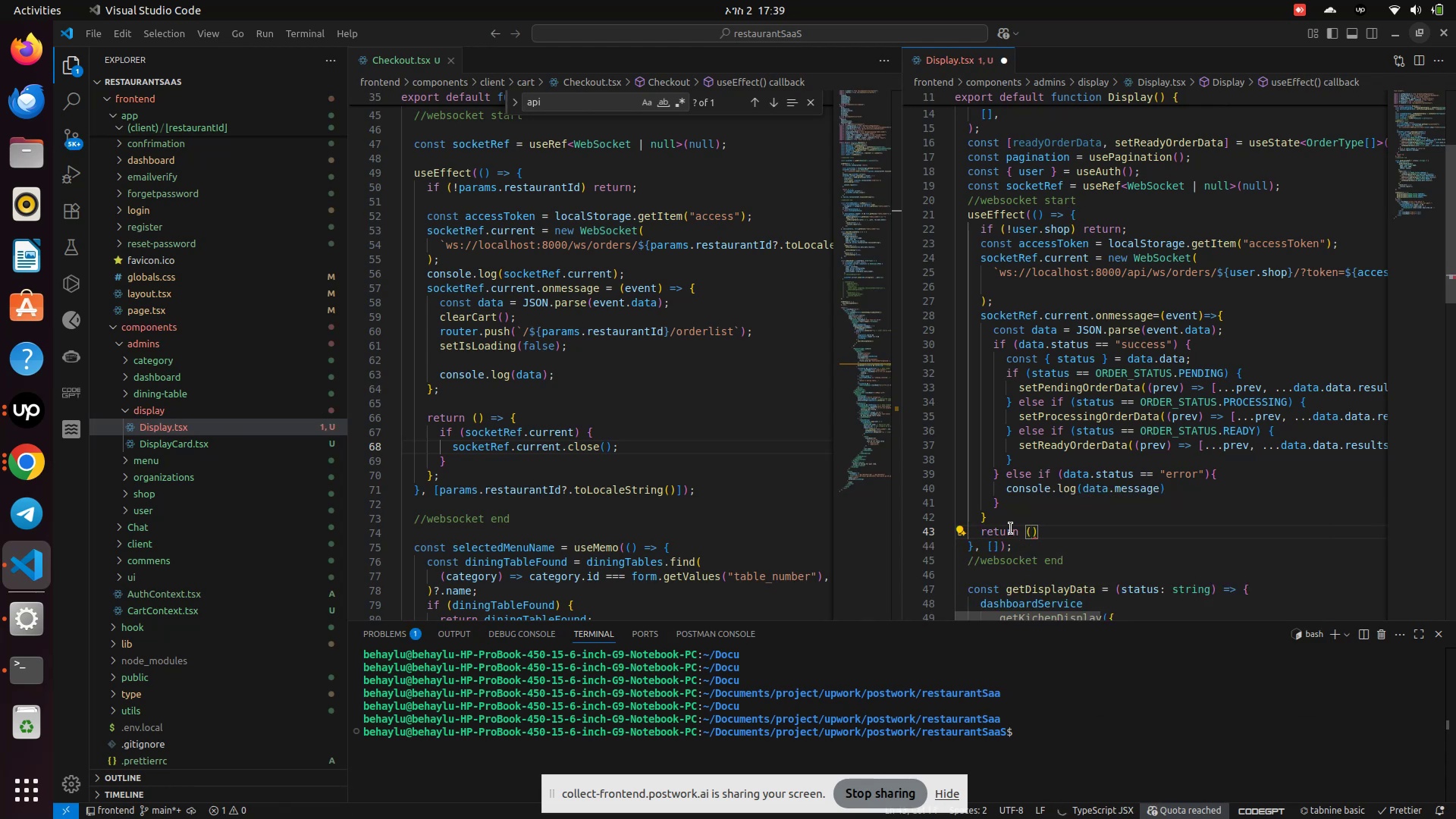 
key(Space)
 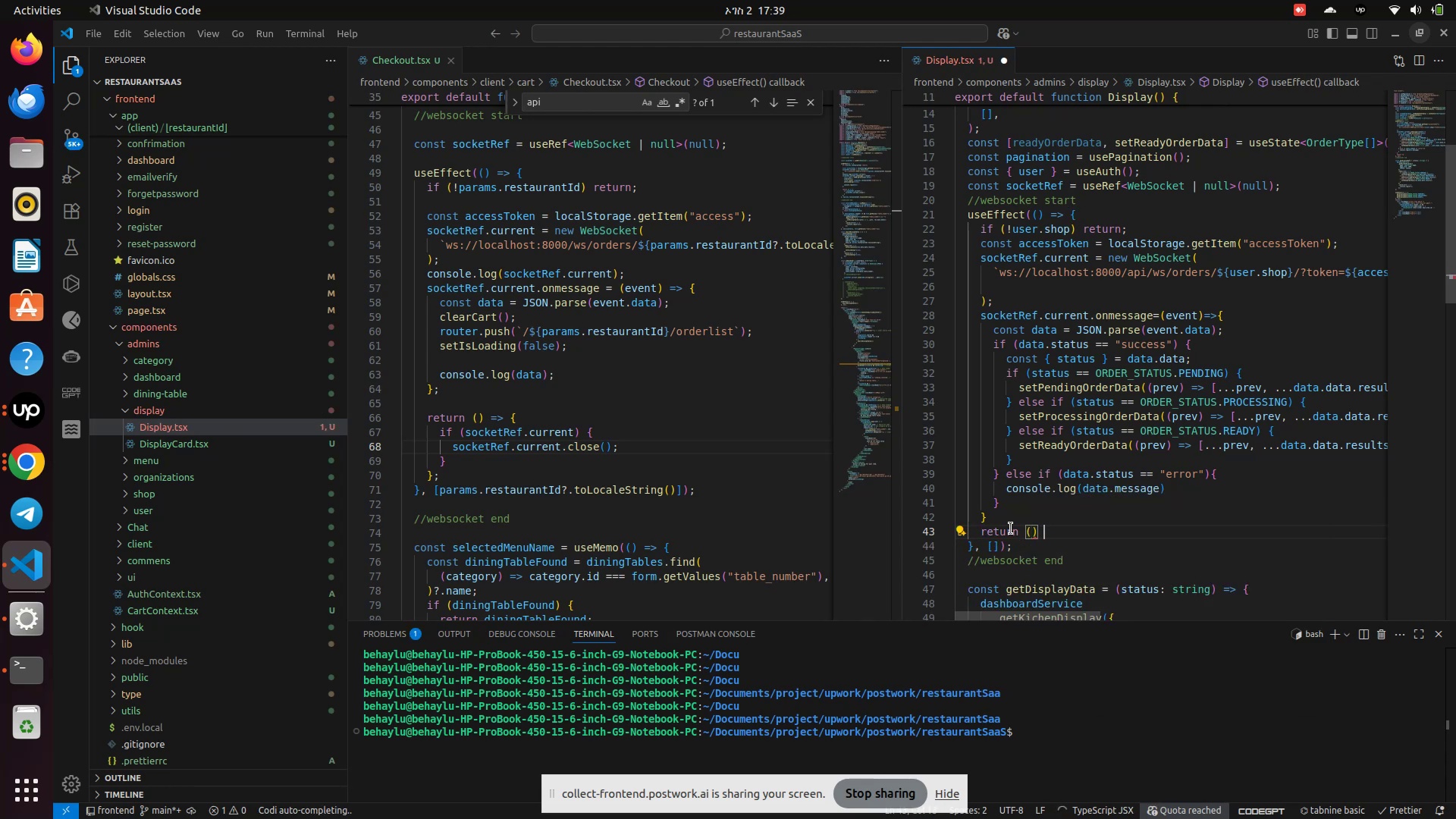 
key(Equal)
 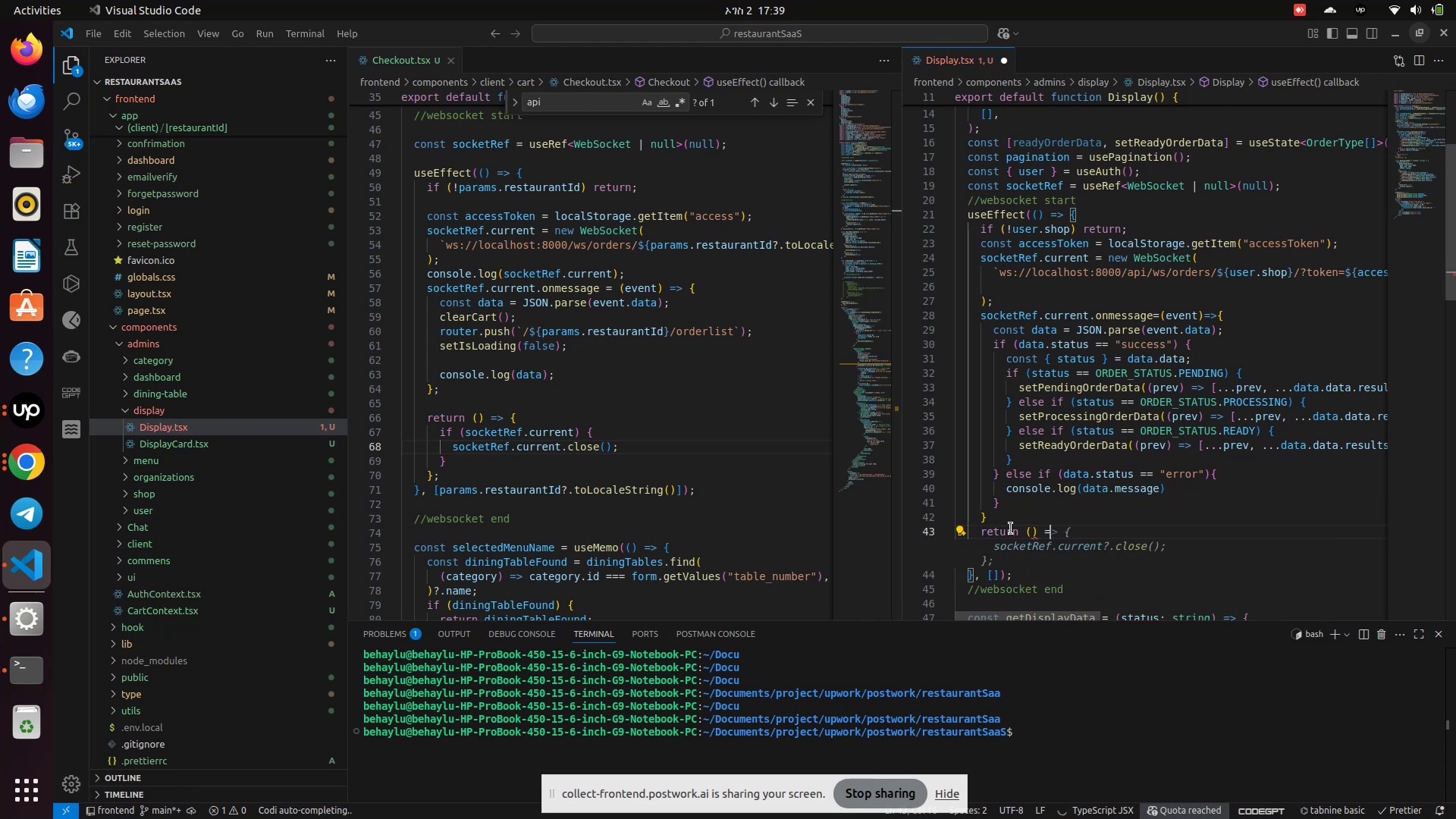 
key(Shift+Period)
 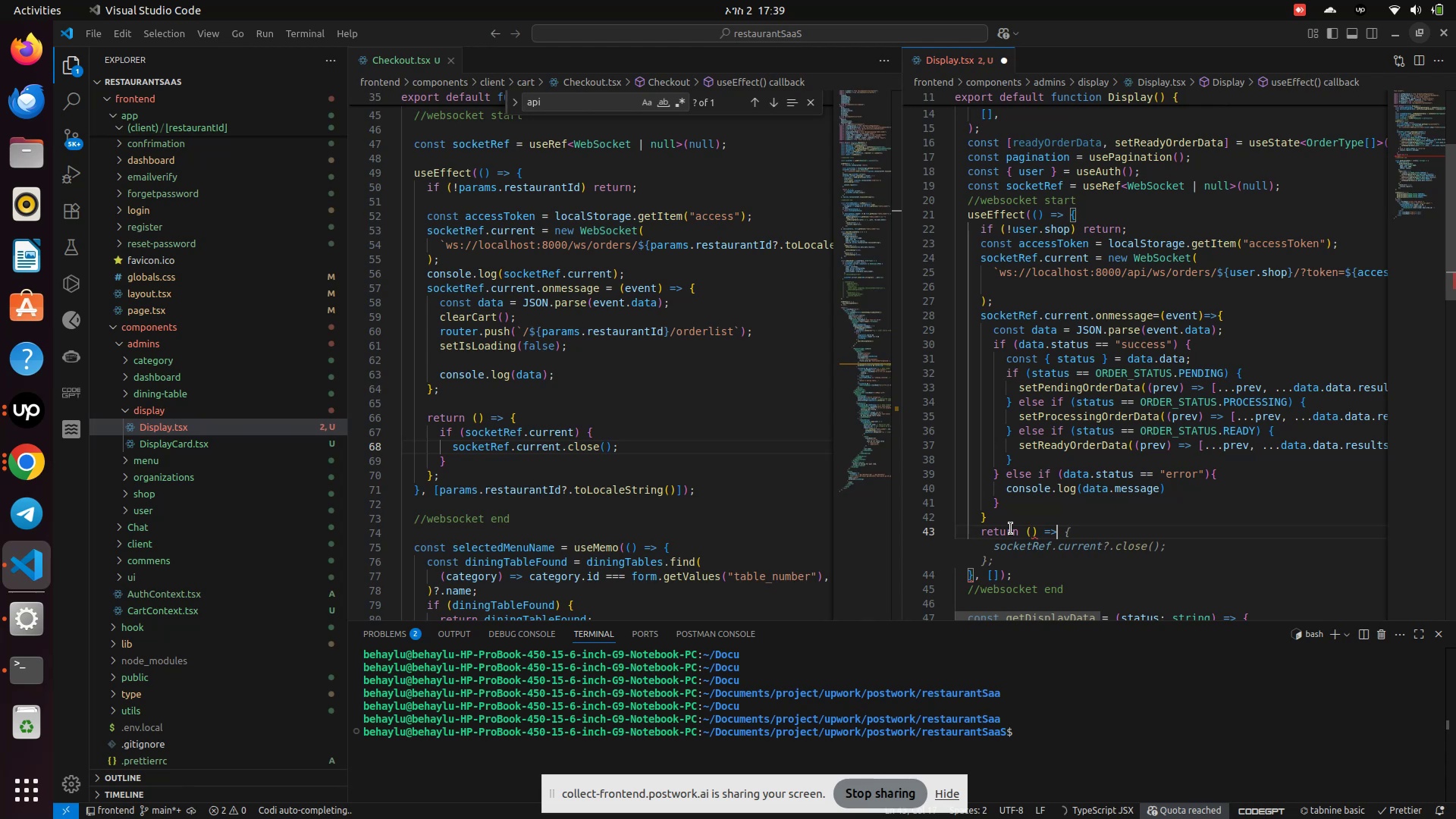 
hold_key(key=ShiftLeft, duration=0.36)
 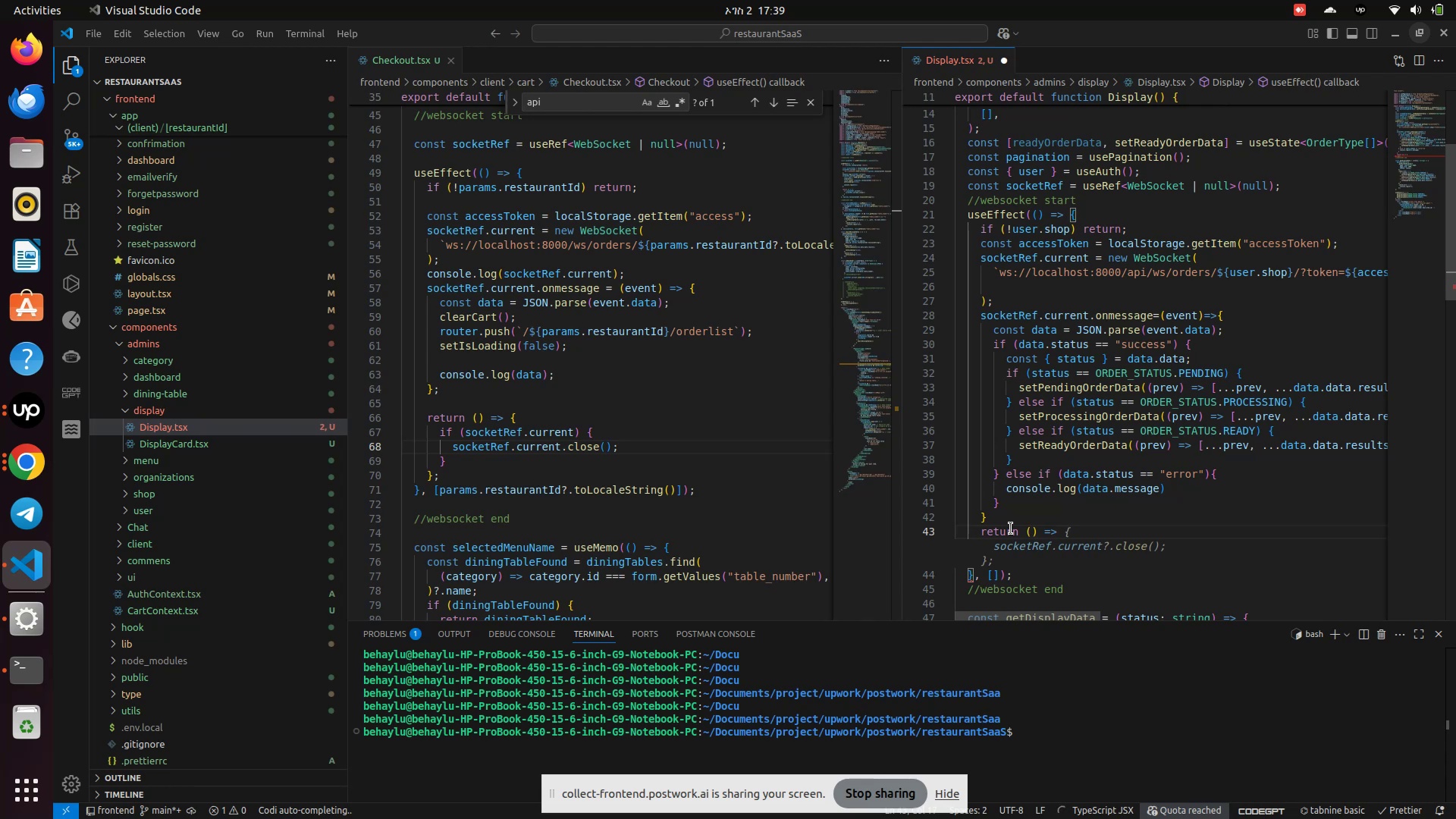 
key(Space)
 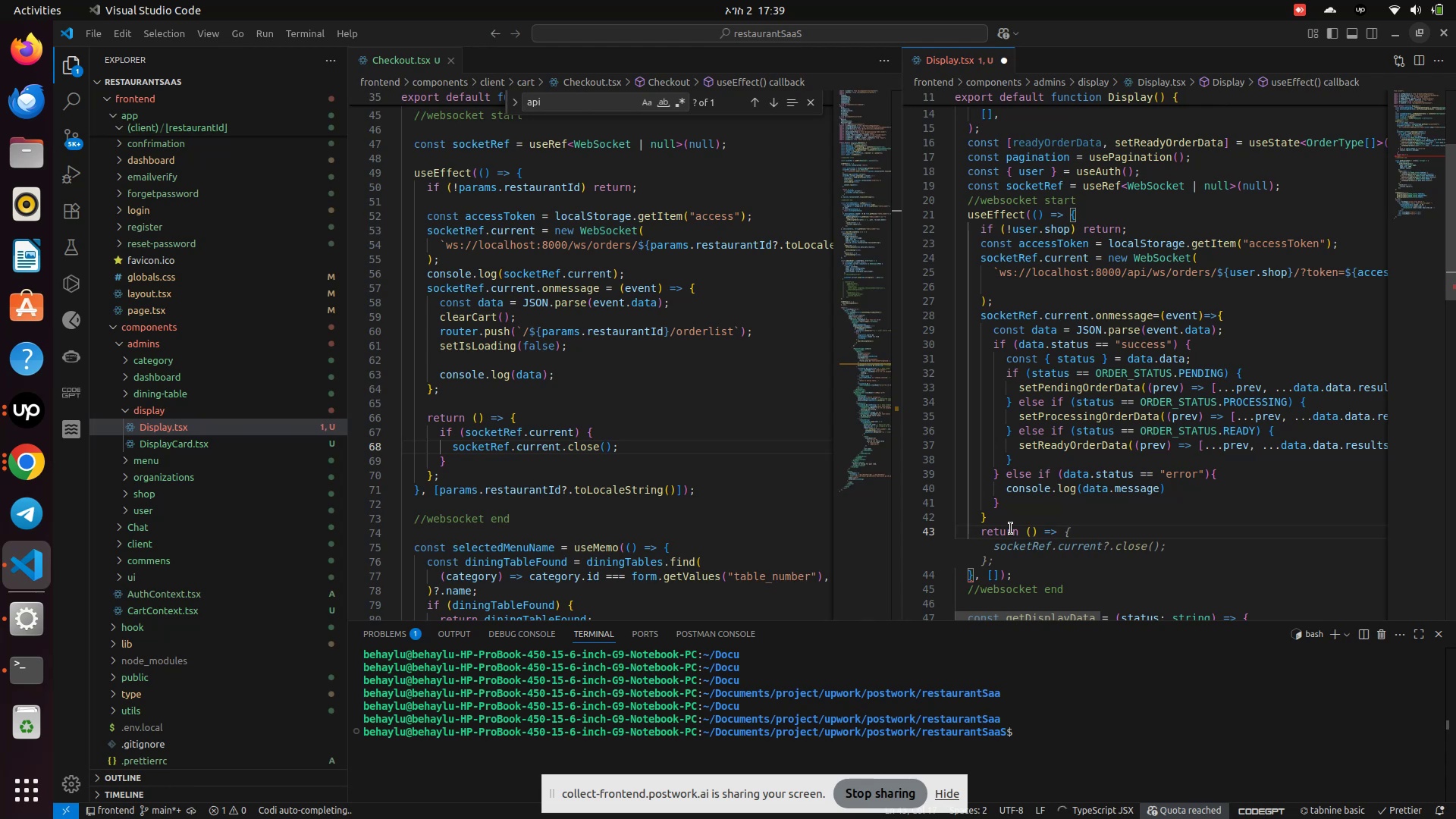 
key(Shift+BracketLeft)
 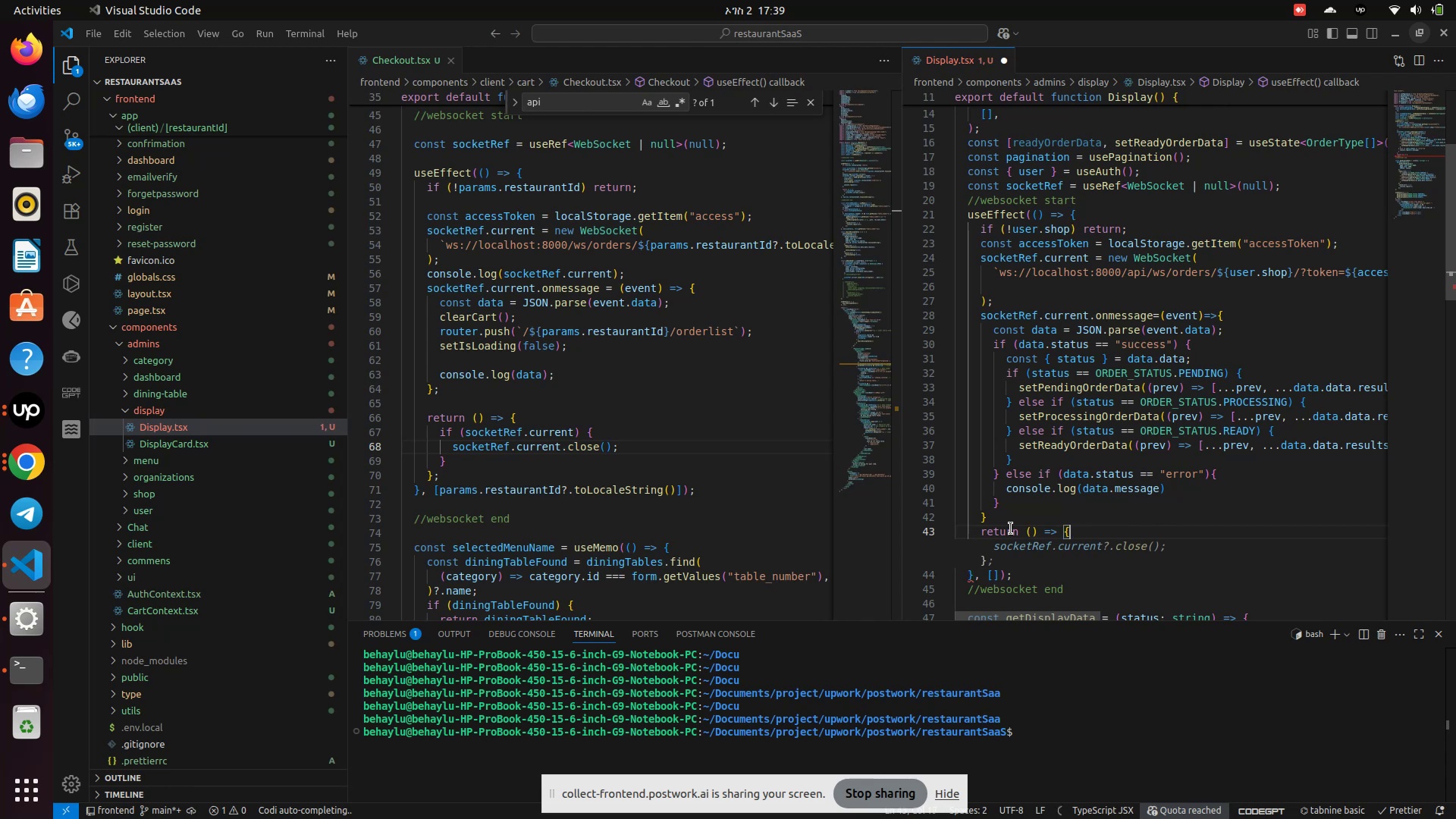 
key(Enter)
 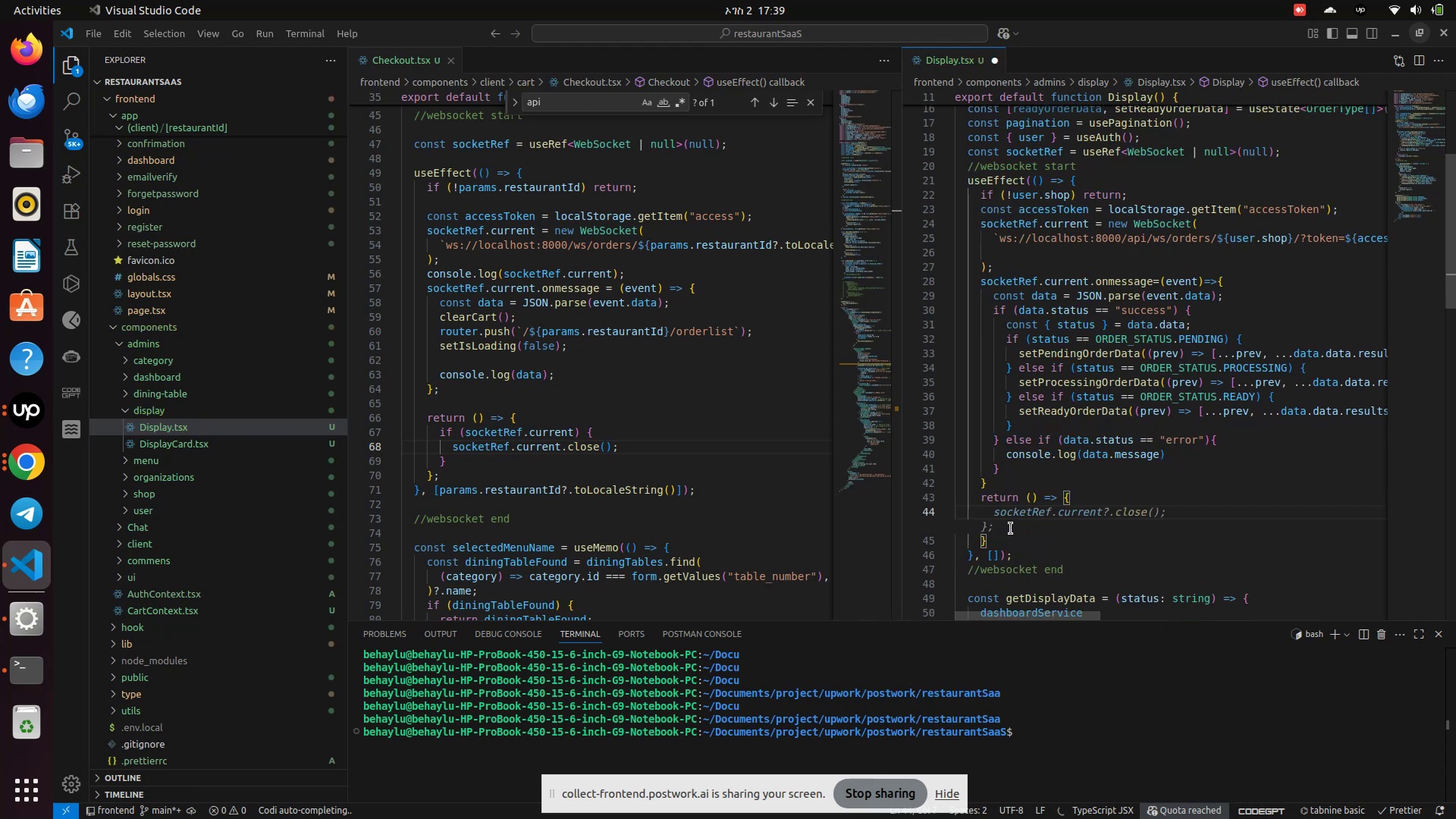 
hold_key(key=ShiftRight, duration=0.44)
 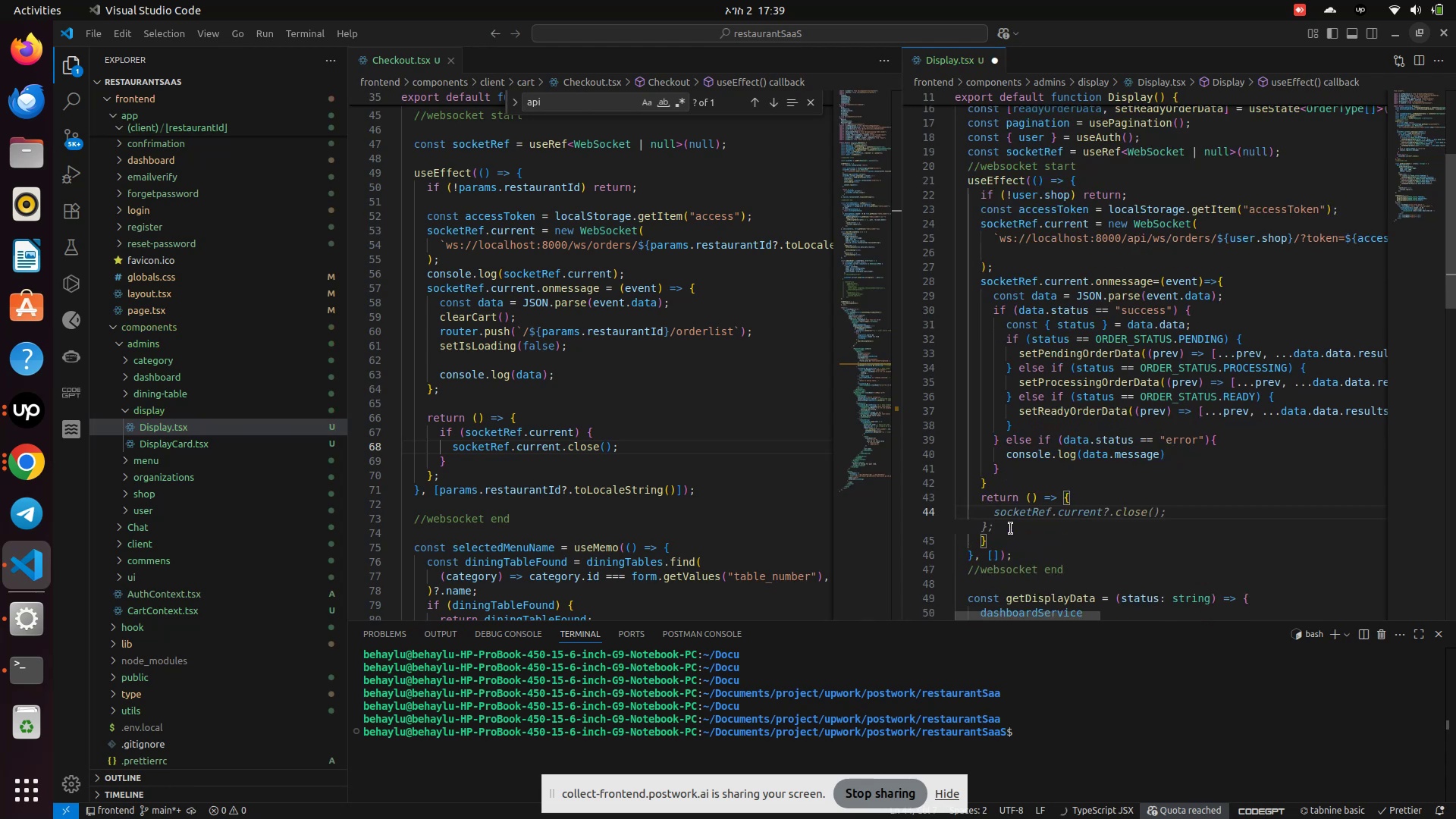 
type(socketRef.current?.co)
key(Backspace)
type(l)
key(Backspace)
key(Backspace)
key(Backspace)
type(.close)
 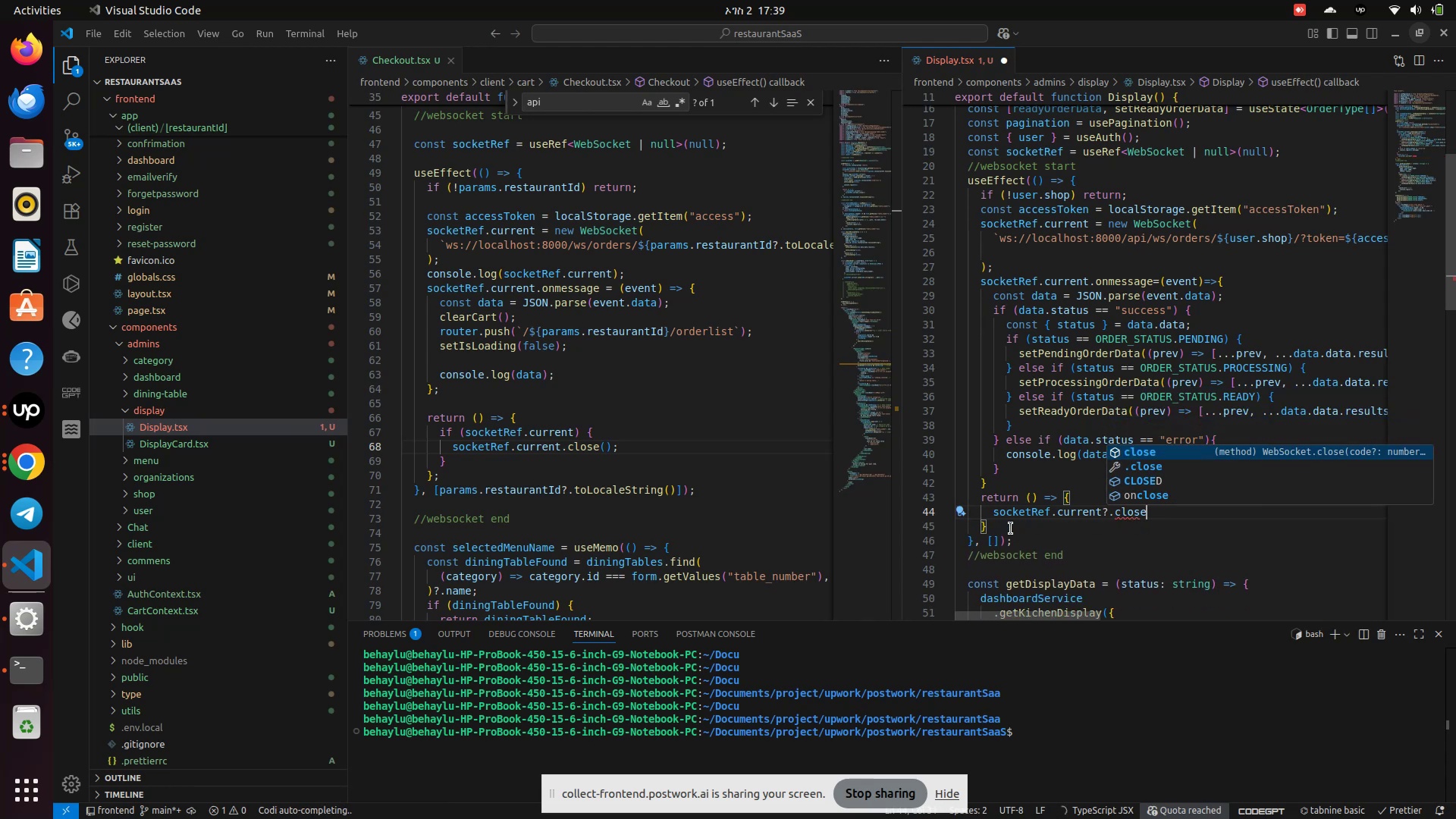 
hold_key(key=Backspace, duration=0.95)
 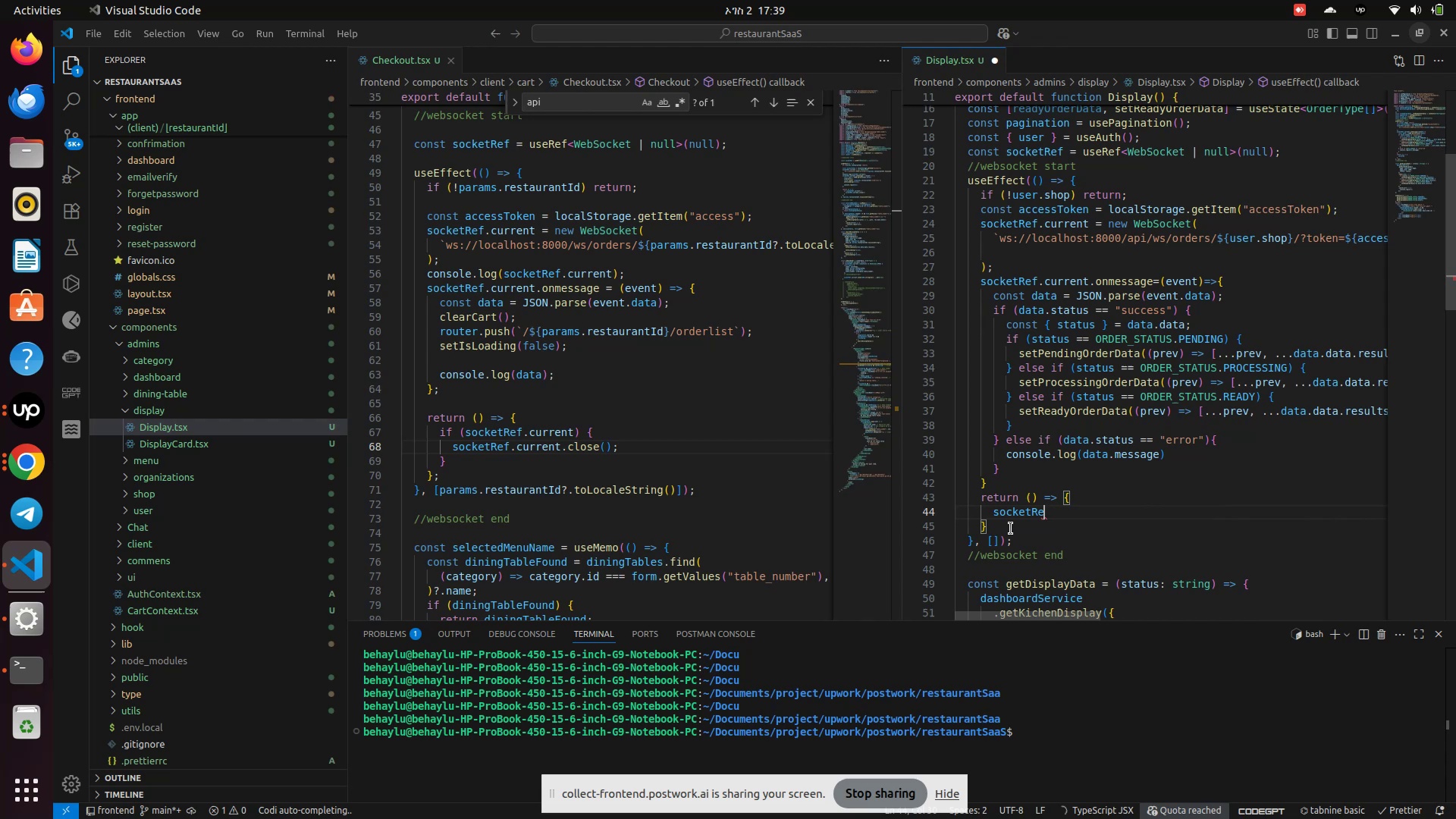 
key(Backspace)
key(Backspace)
key(Backspace)
key(Backspace)
key(Backspace)
key(Backspace)
key(Backspace)
key(Backspace)
type(if(socketRef.current){)
 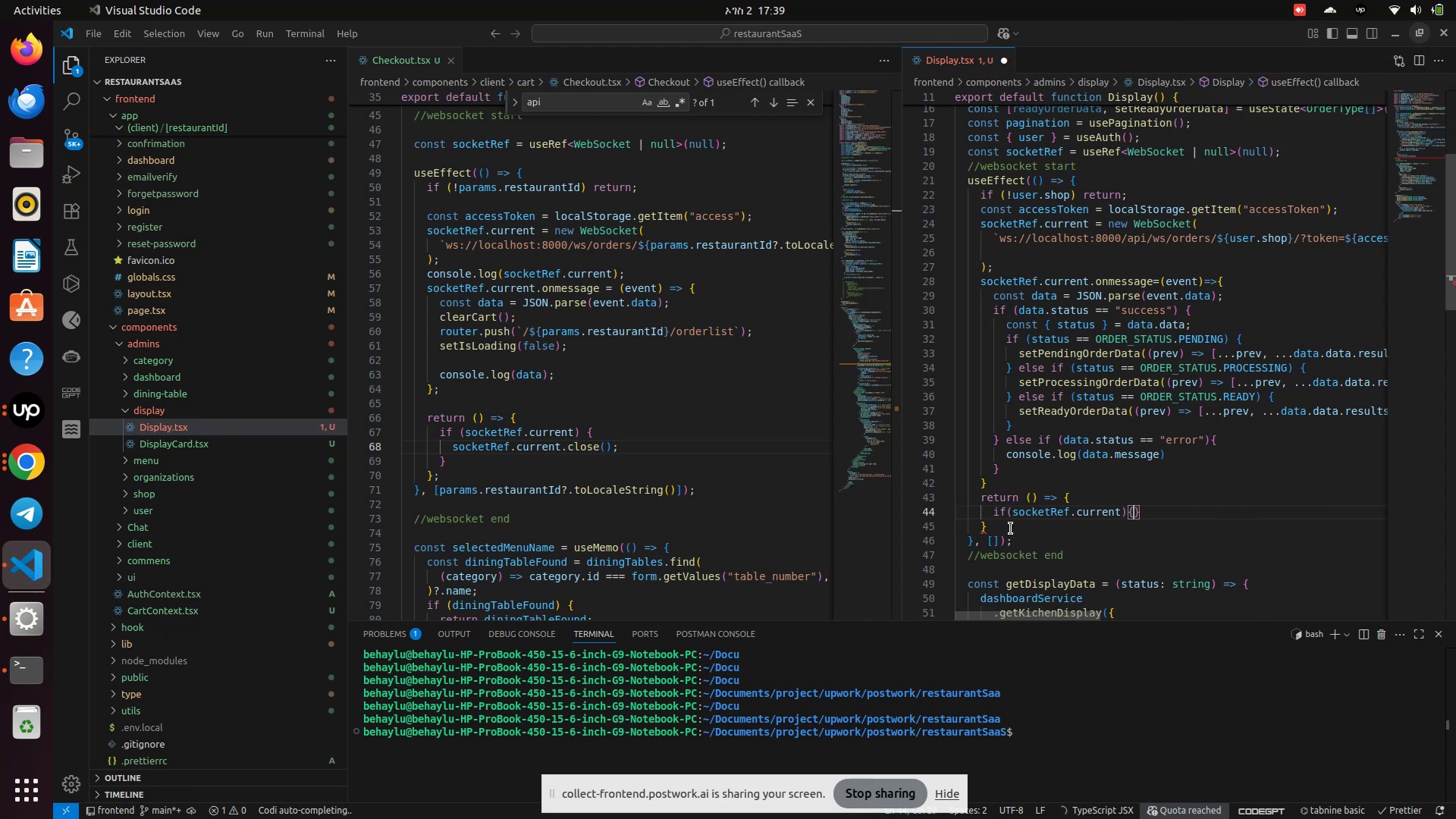 
key(Enter)
 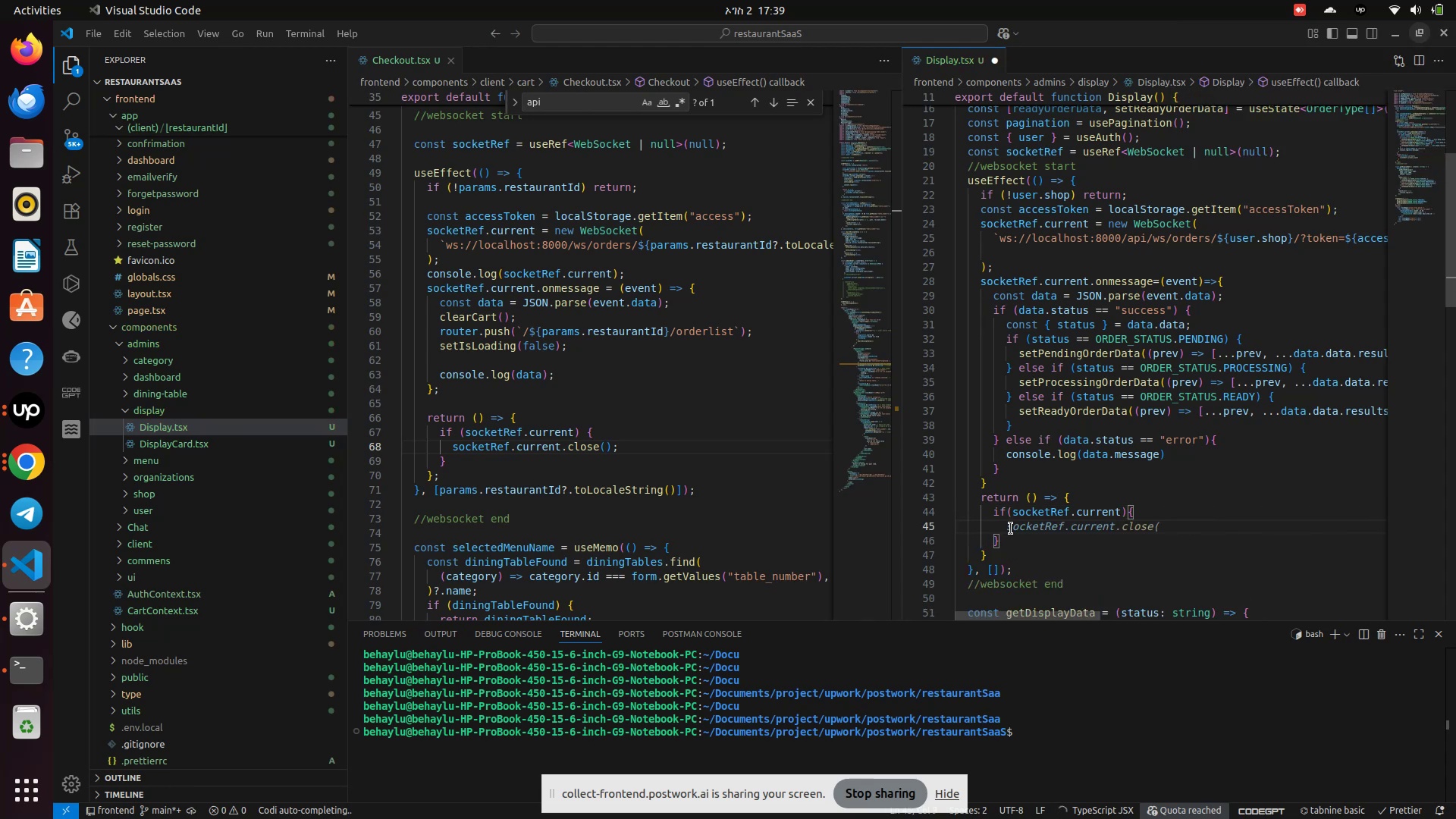 
type(socketRef.current.close)
 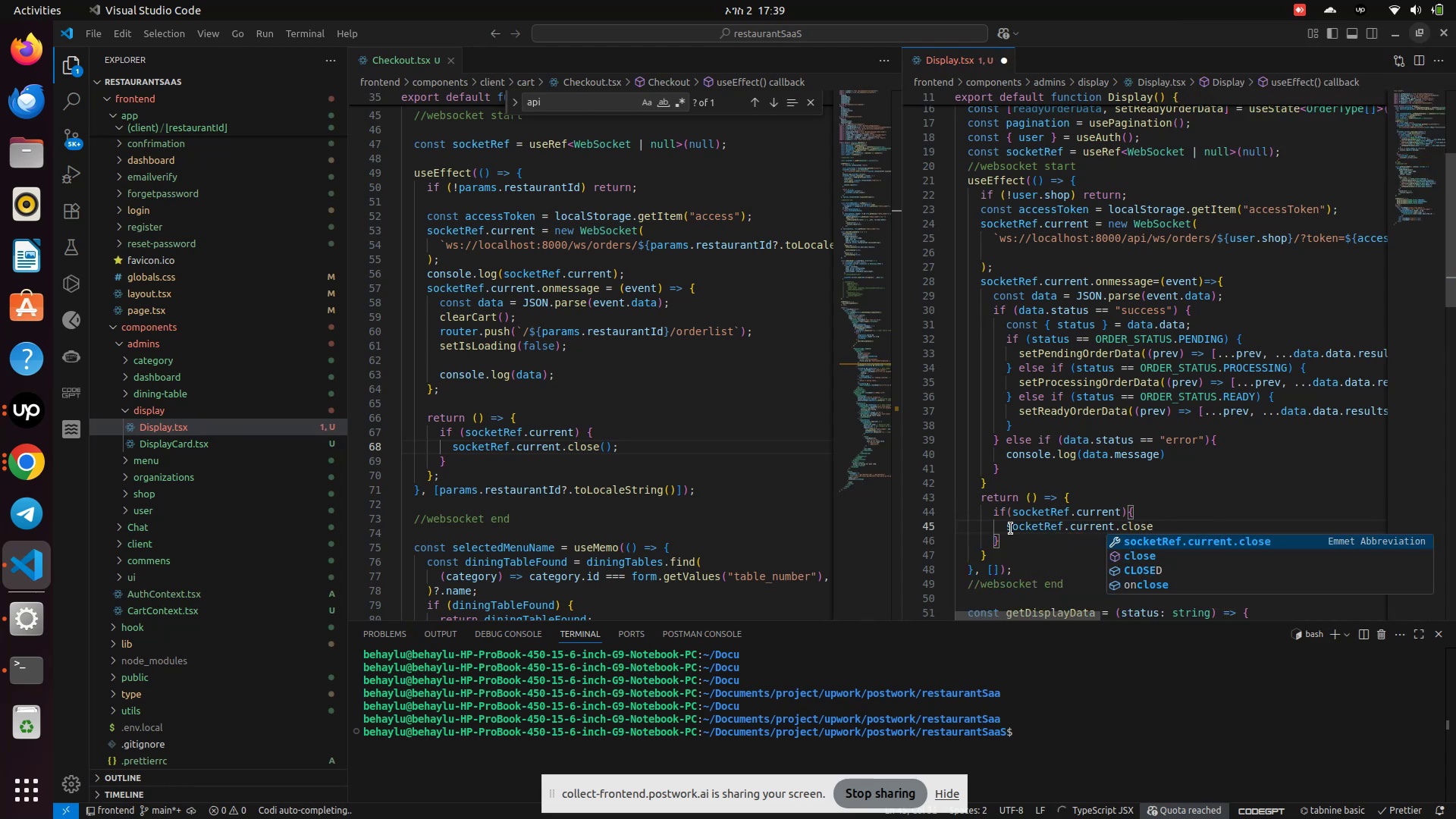 
key(ArrowDown)
 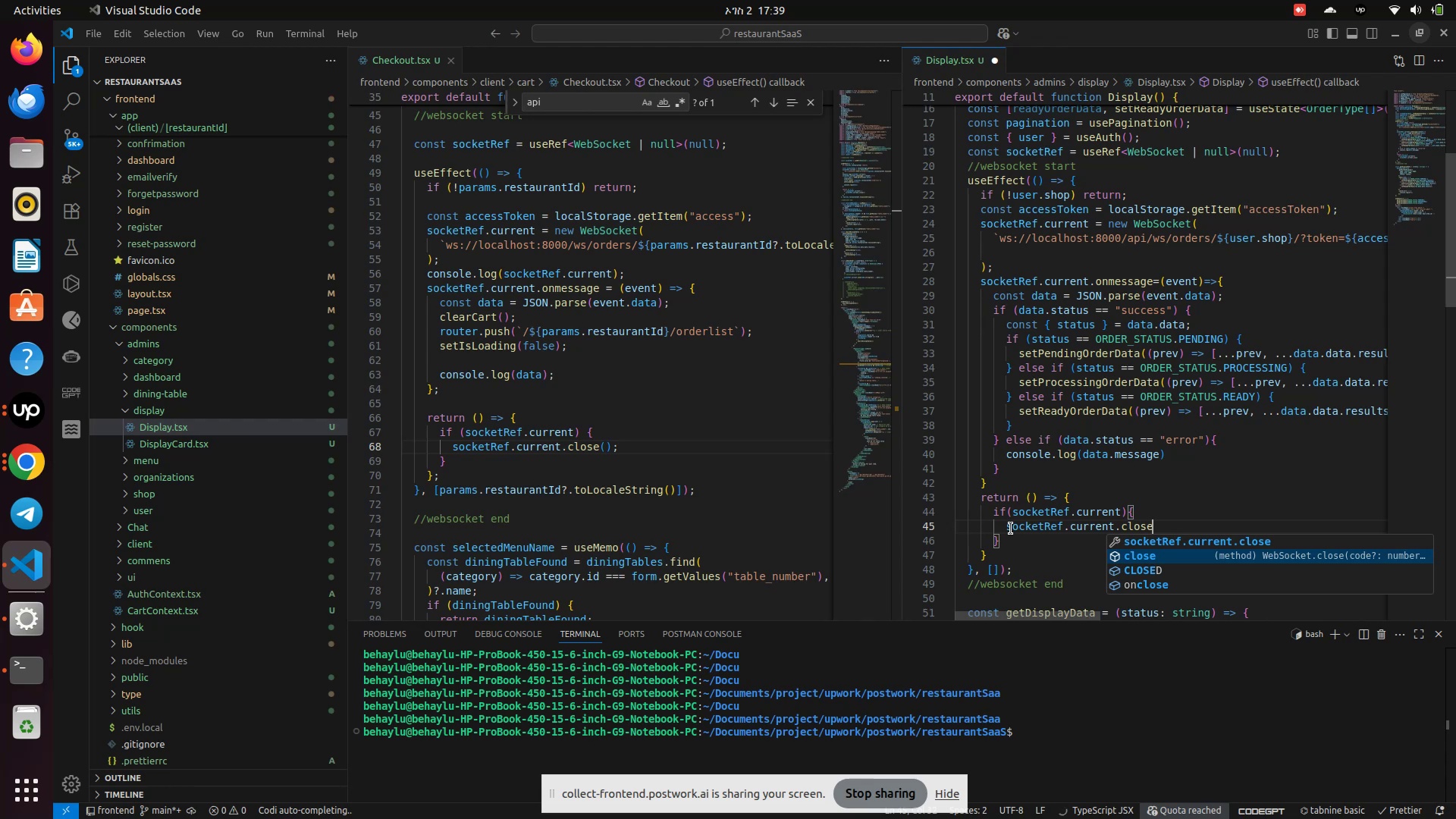 
key(Enter)
 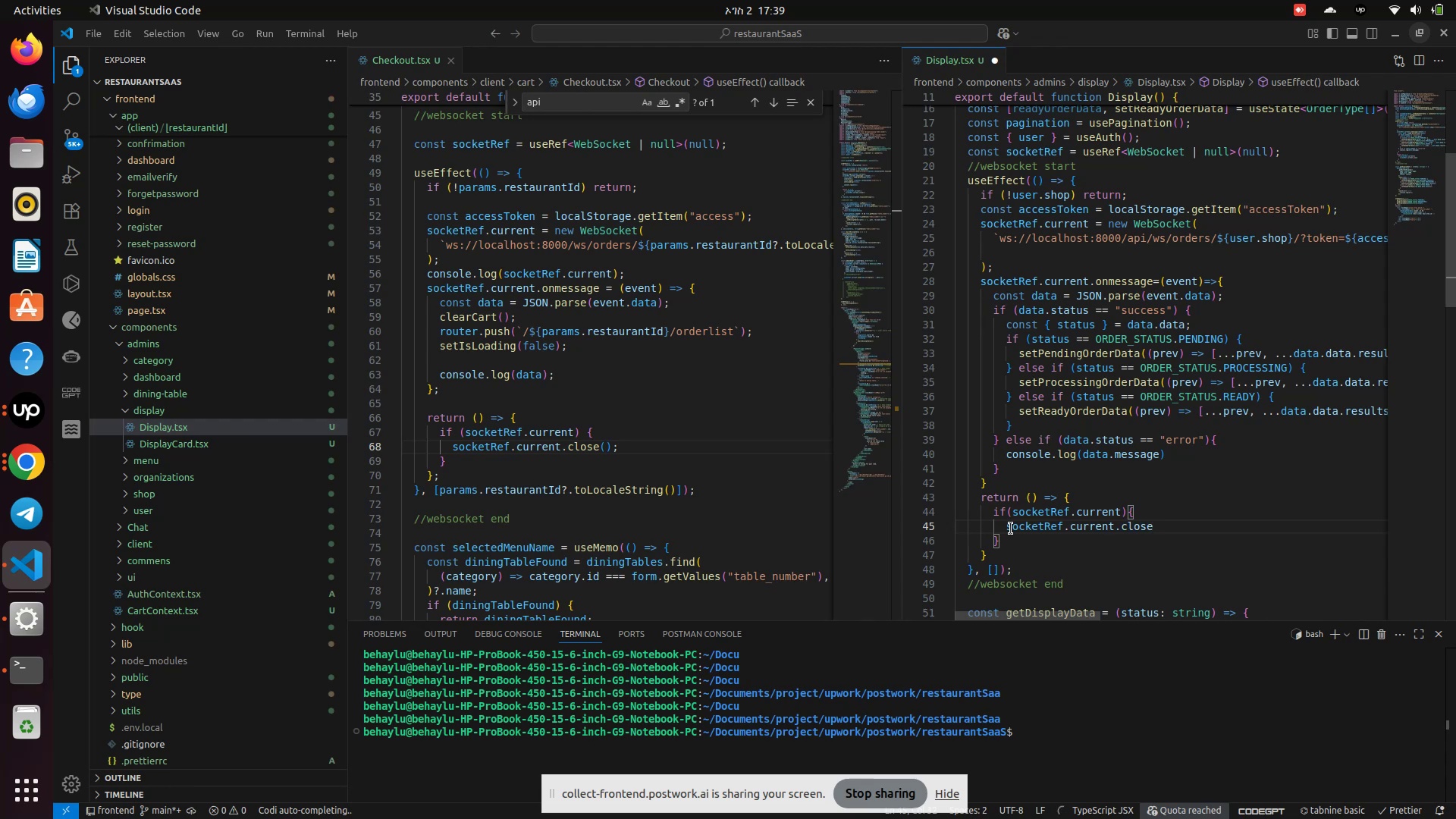 
key(Shift+9)
 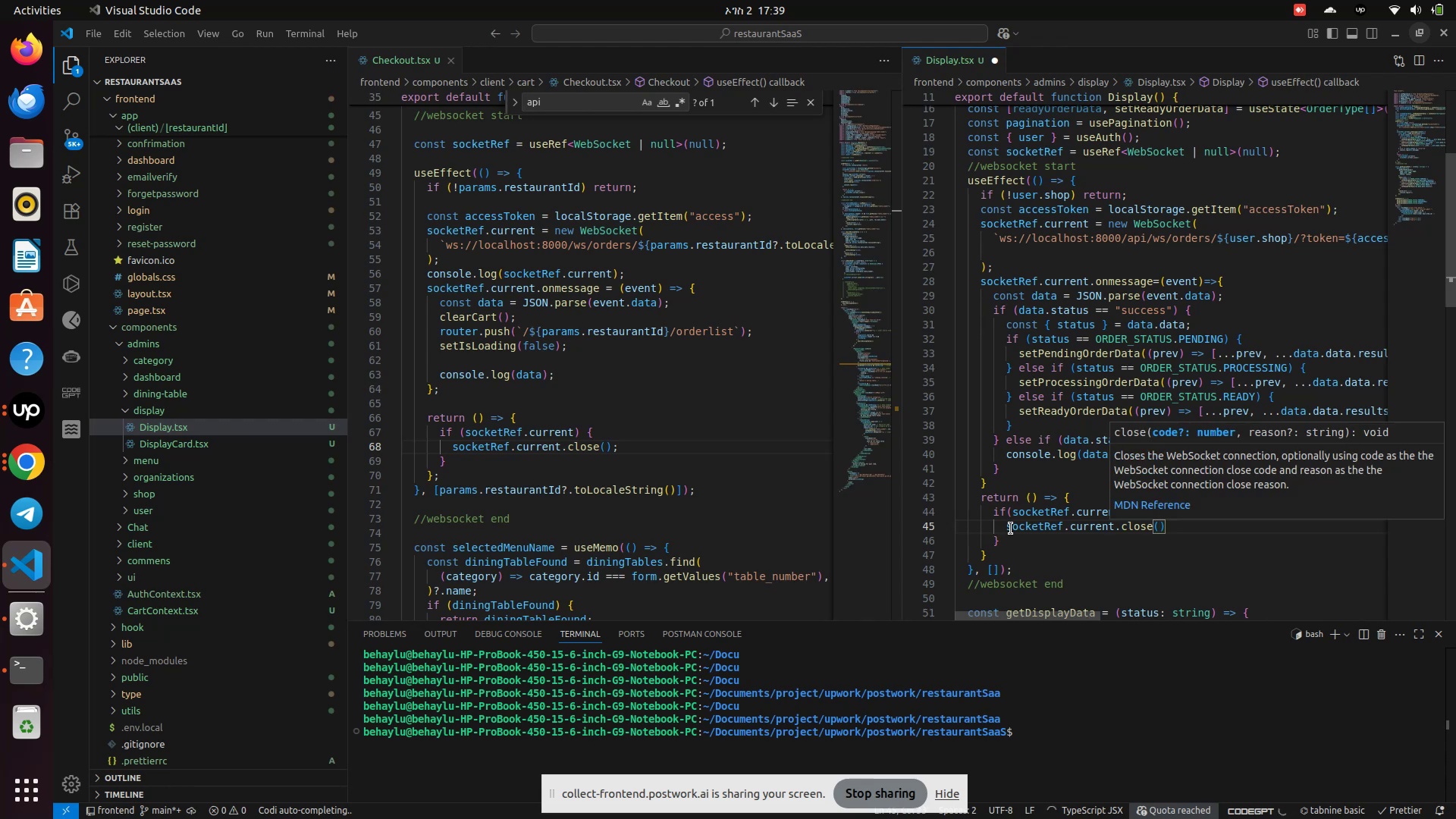 
key(Control+S)
 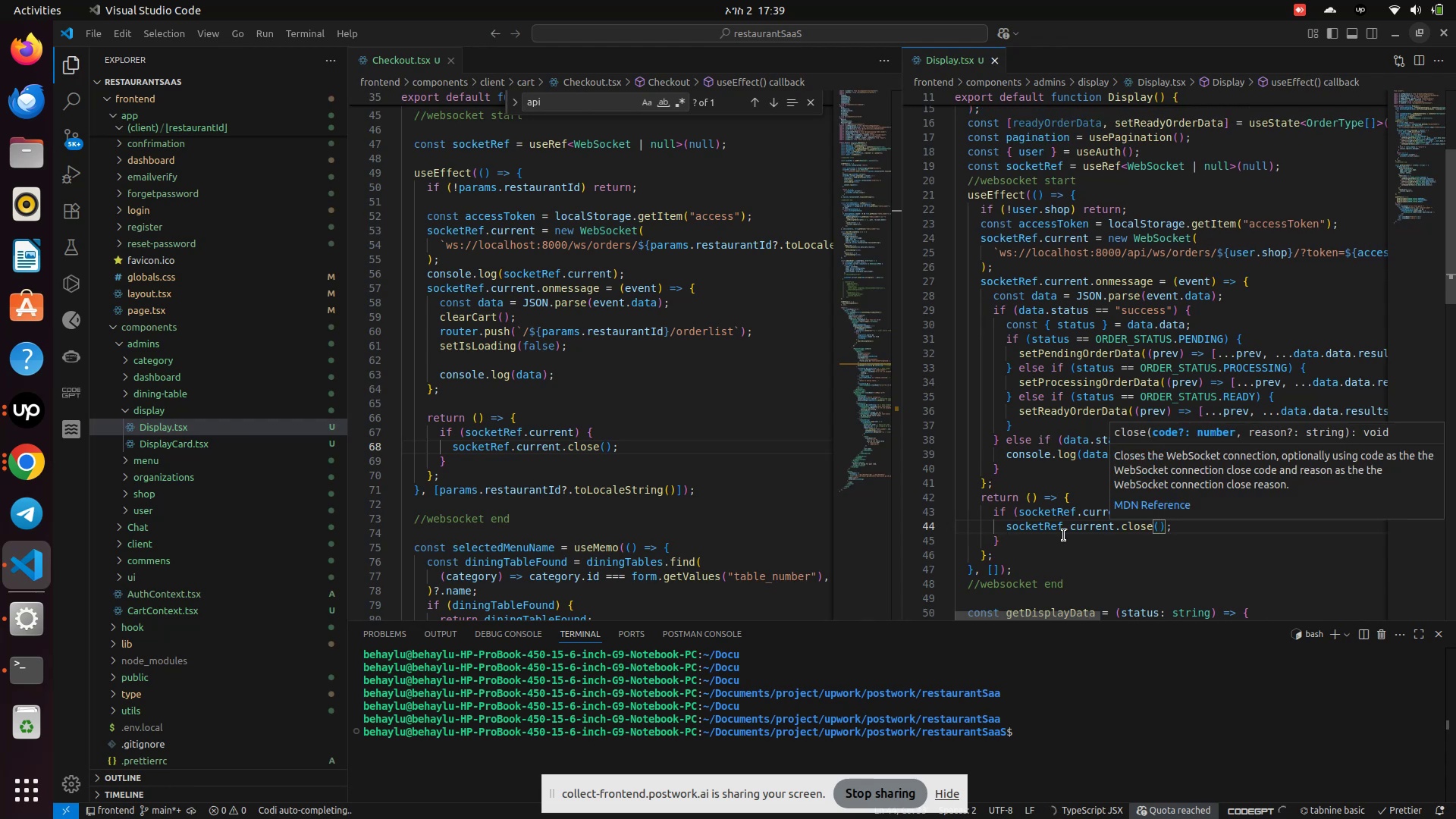 
left_click([1075, 541])
 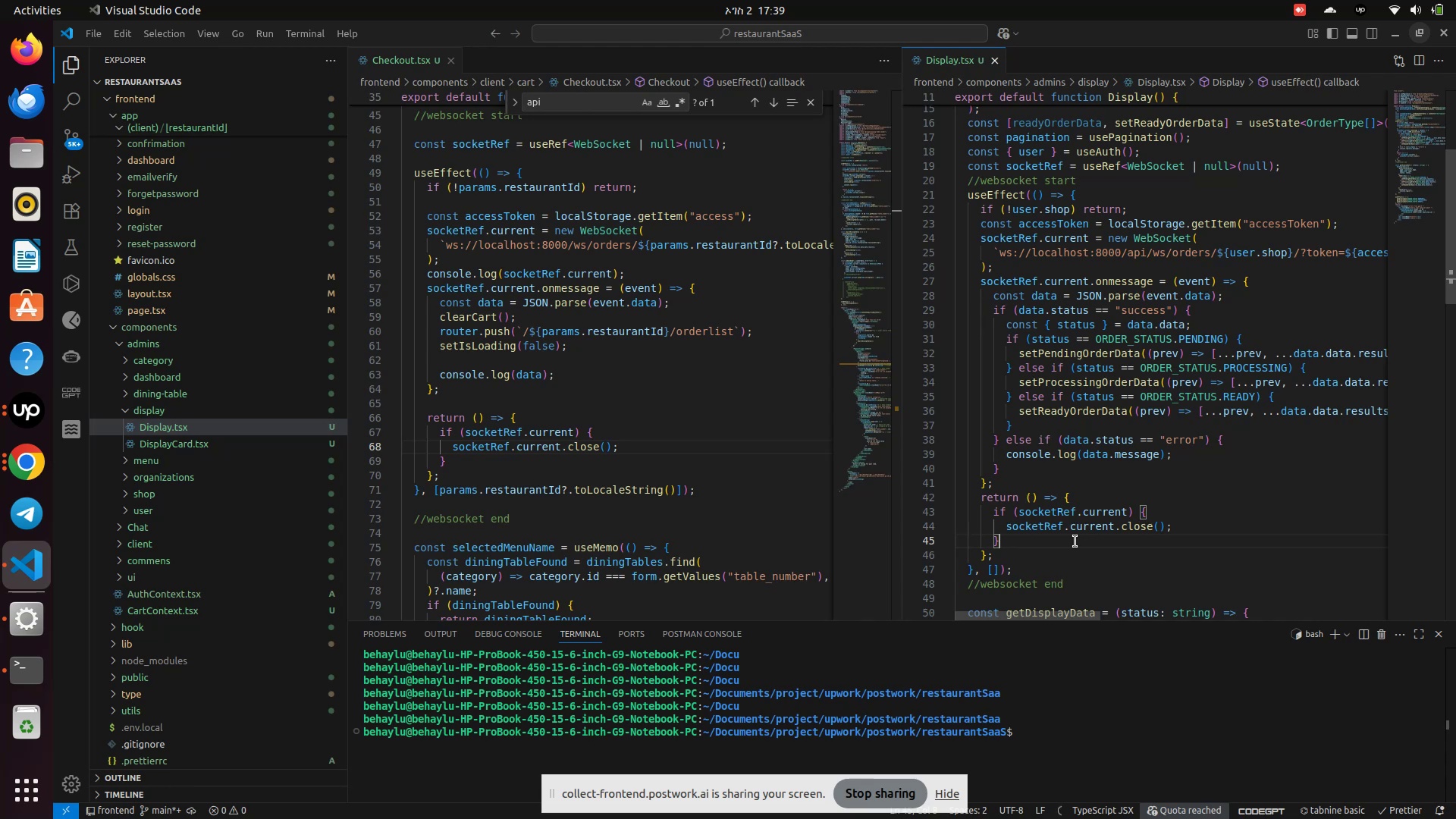 
wait(12.08)
 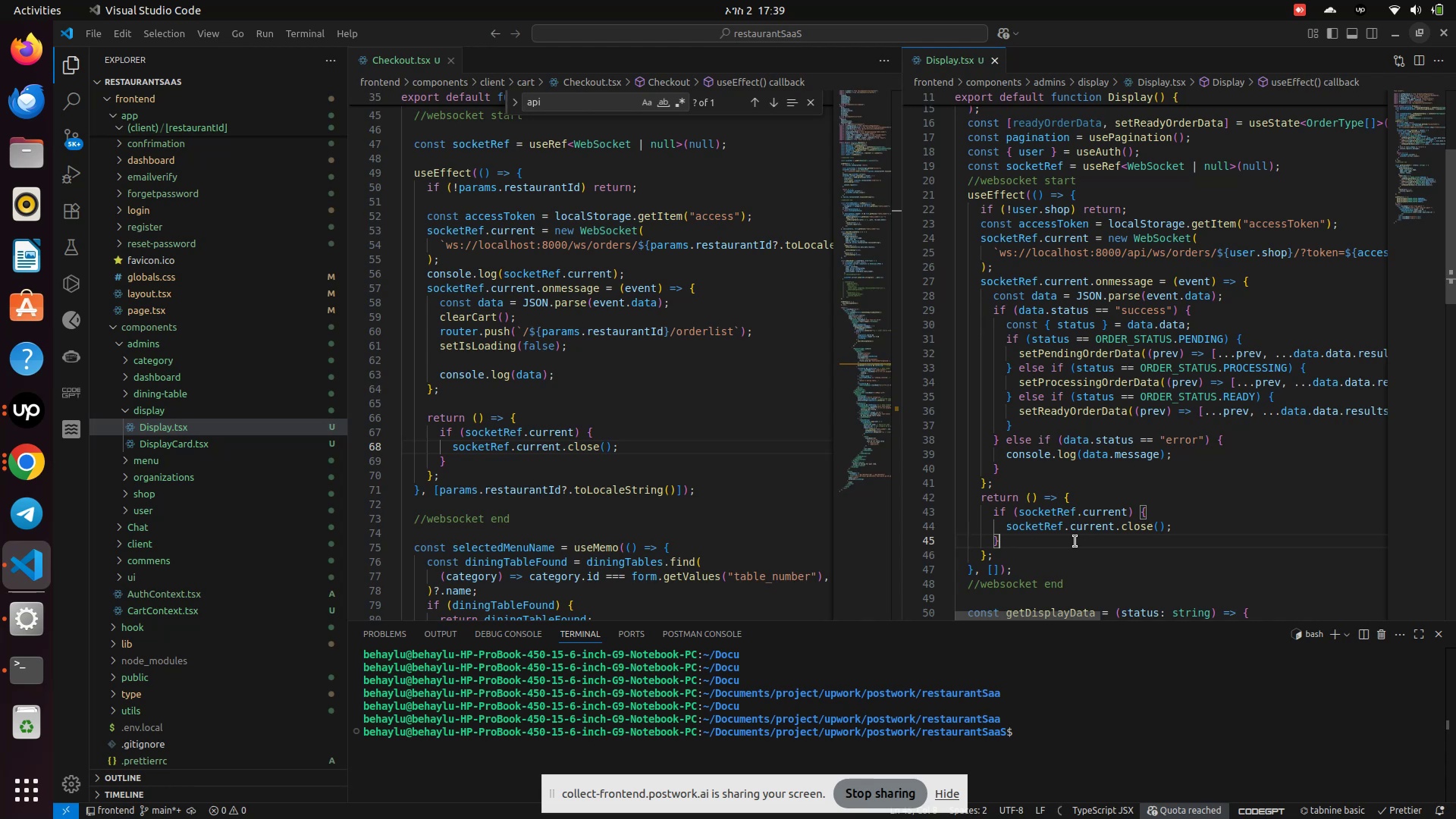 
scroll: coordinate [1053, 490], scroll_direction: down, amount: 1.0
 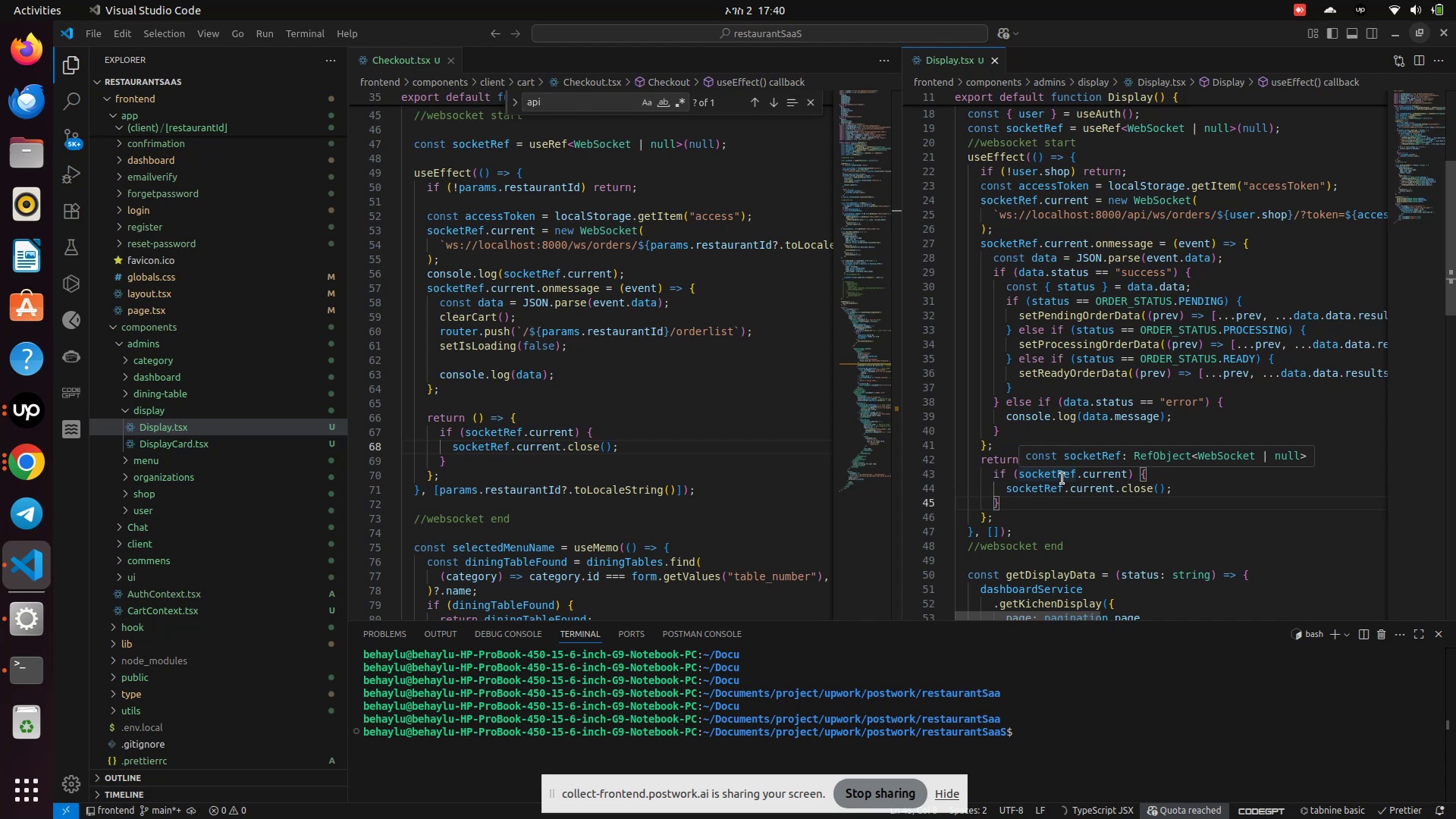 
wait(9.62)
 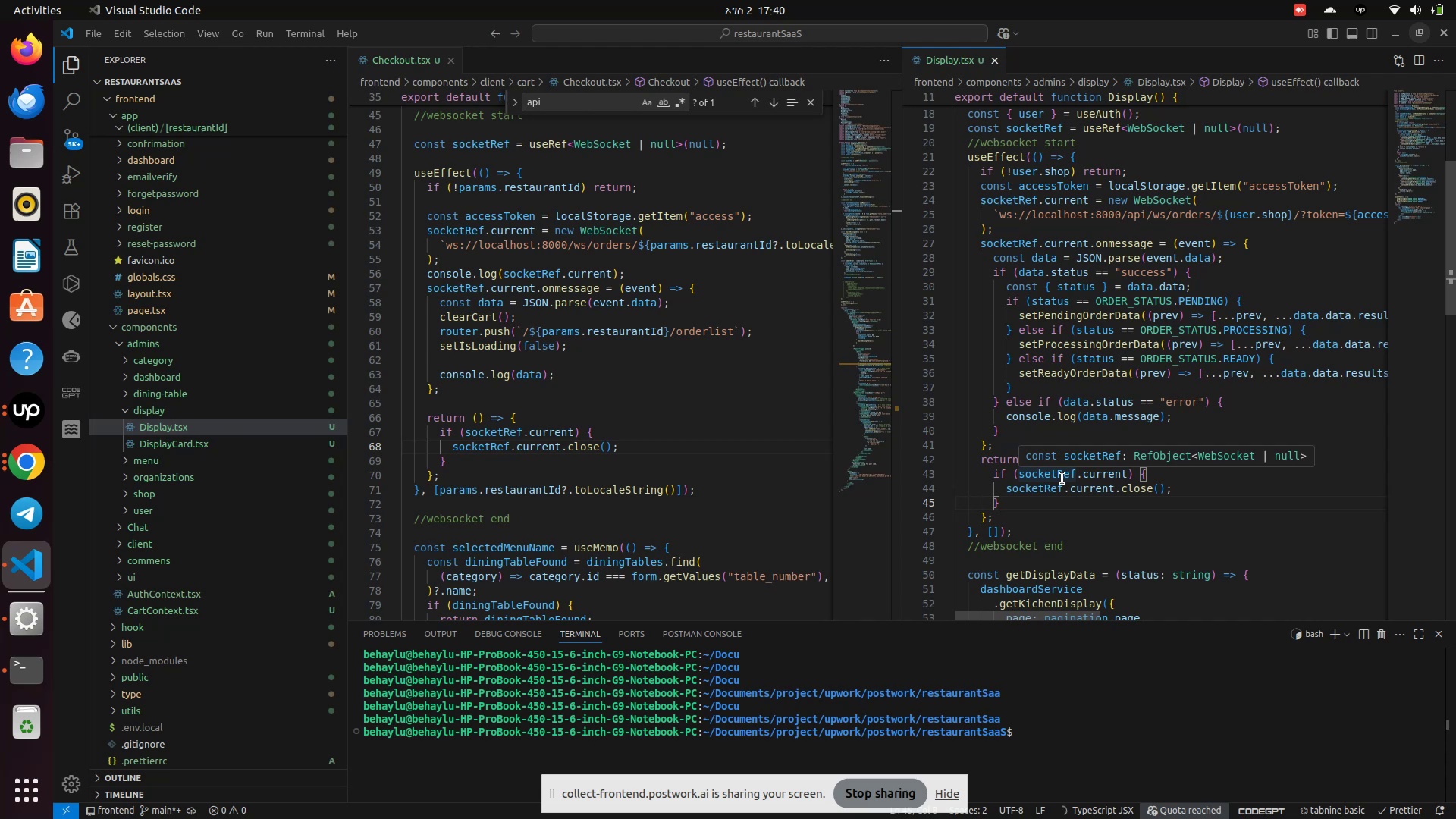 
scroll: coordinate [1109, 437], scroll_direction: down, amount: 18.0
 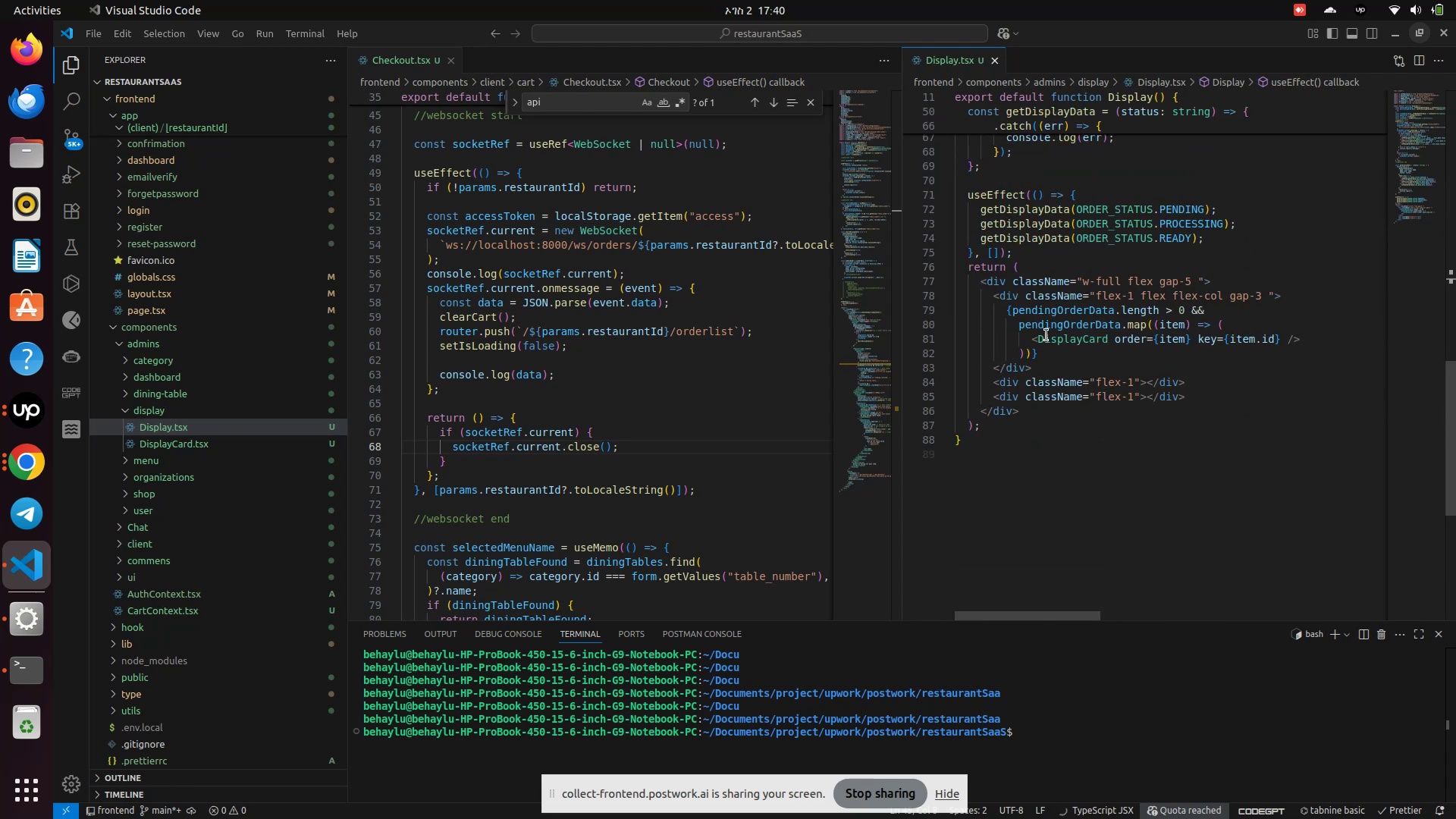 
left_click_drag(start_coordinate=[1003, 318], to_coordinate=[1011, 347])
 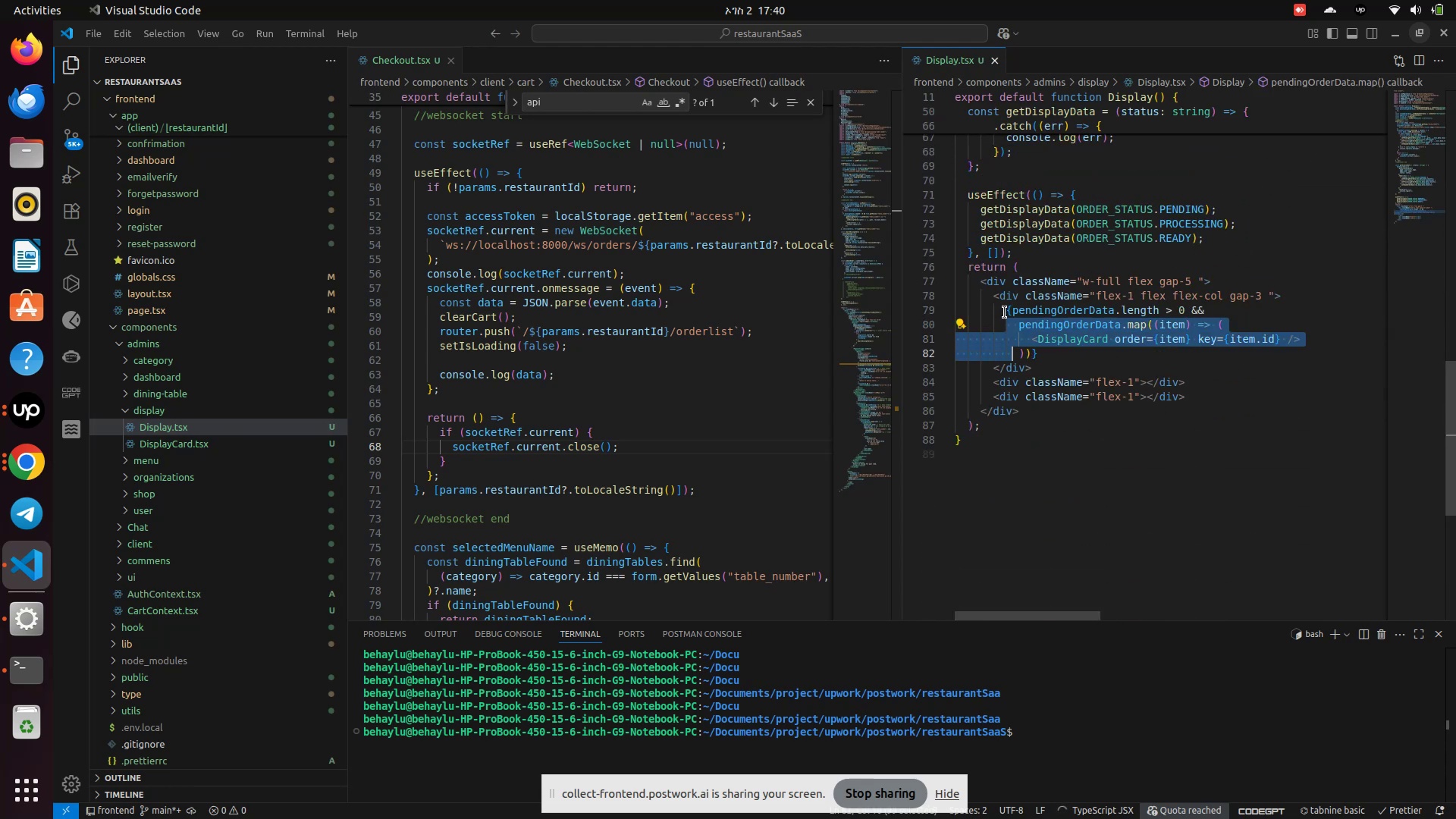 
left_click([1005, 312])
 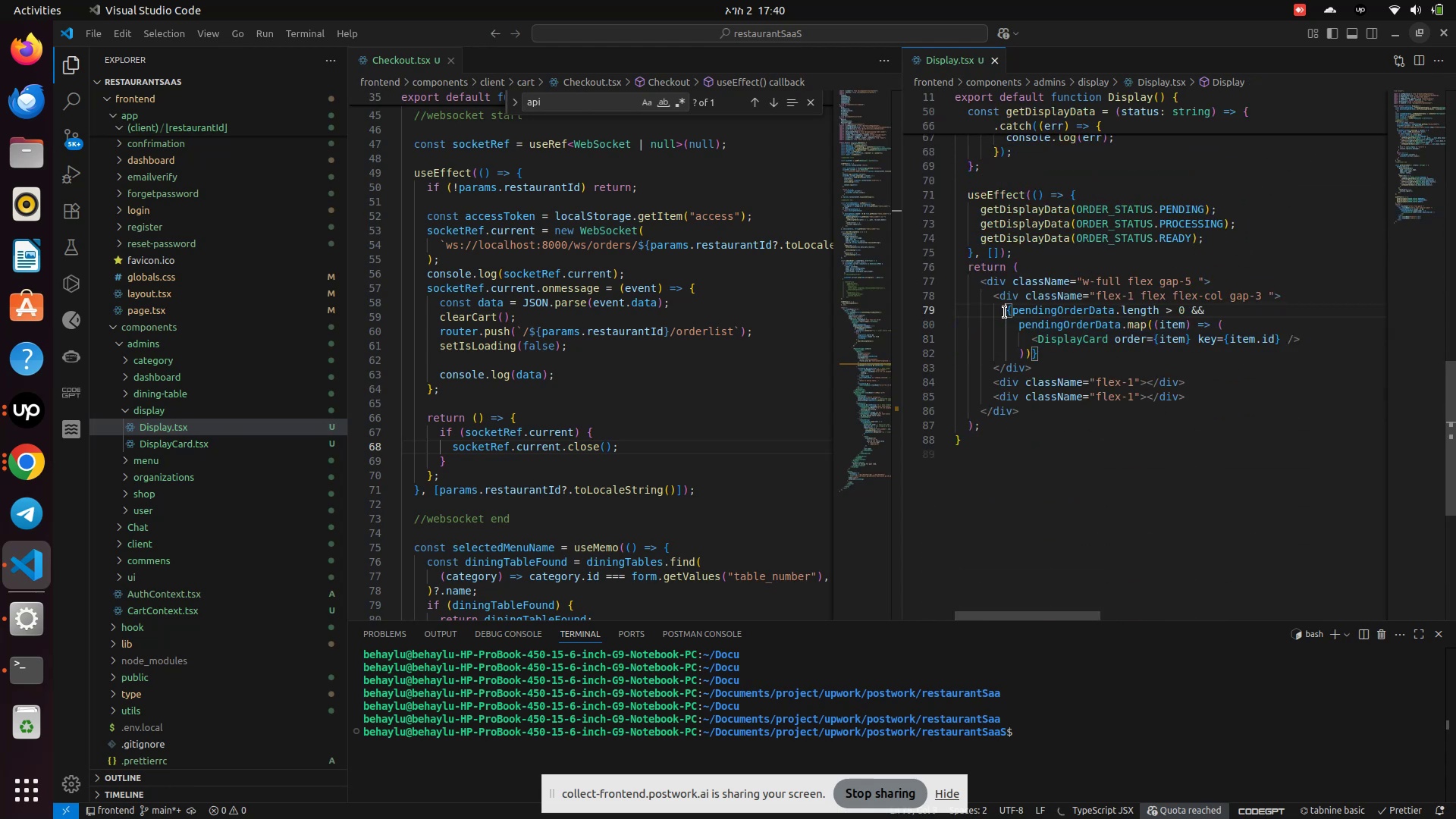 
left_click_drag(start_coordinate=[1005, 312], to_coordinate=[1044, 360])
 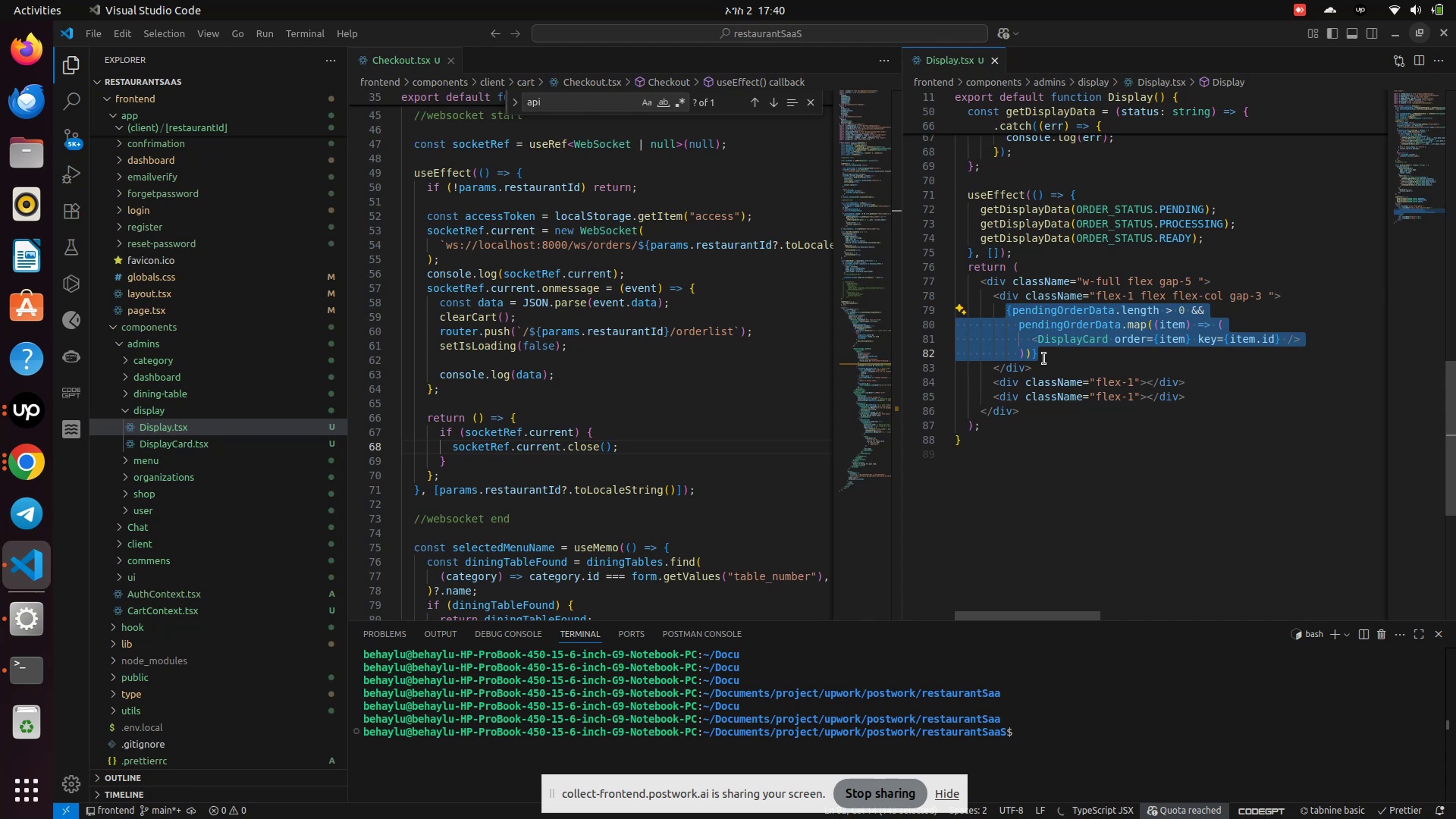 
key(Control+C)
 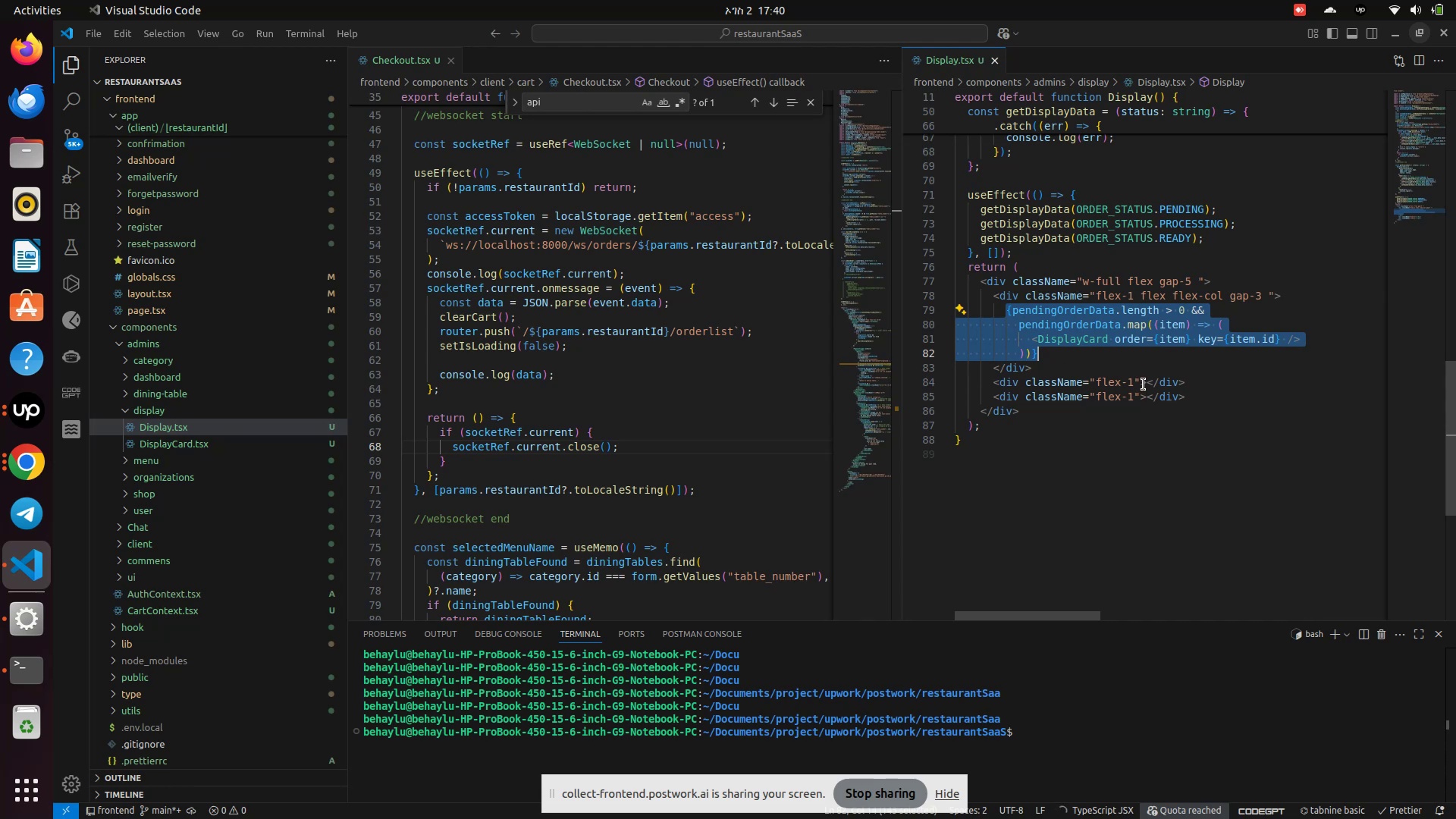 
left_click([1144, 384])
 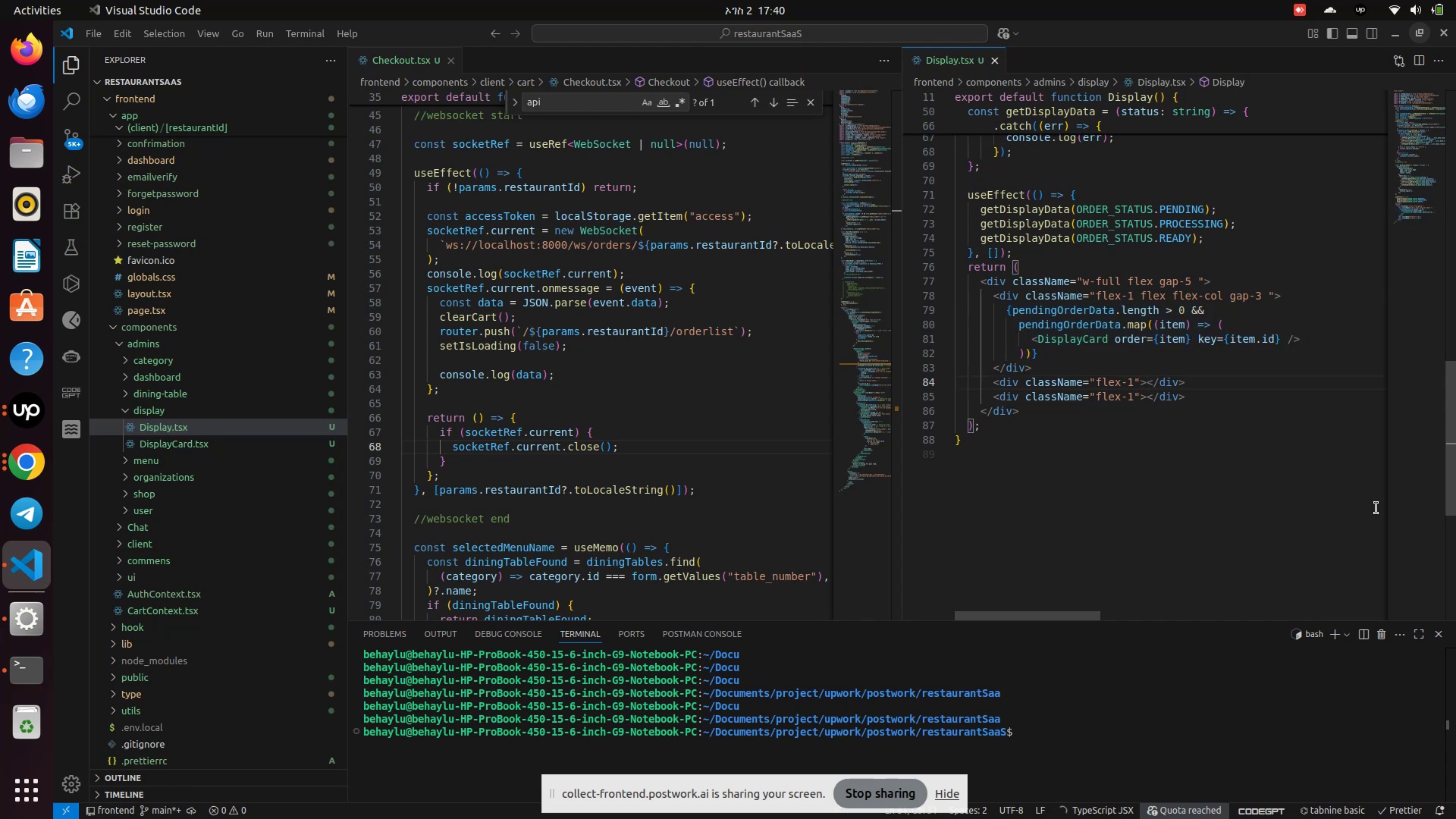 
key(Enter)
 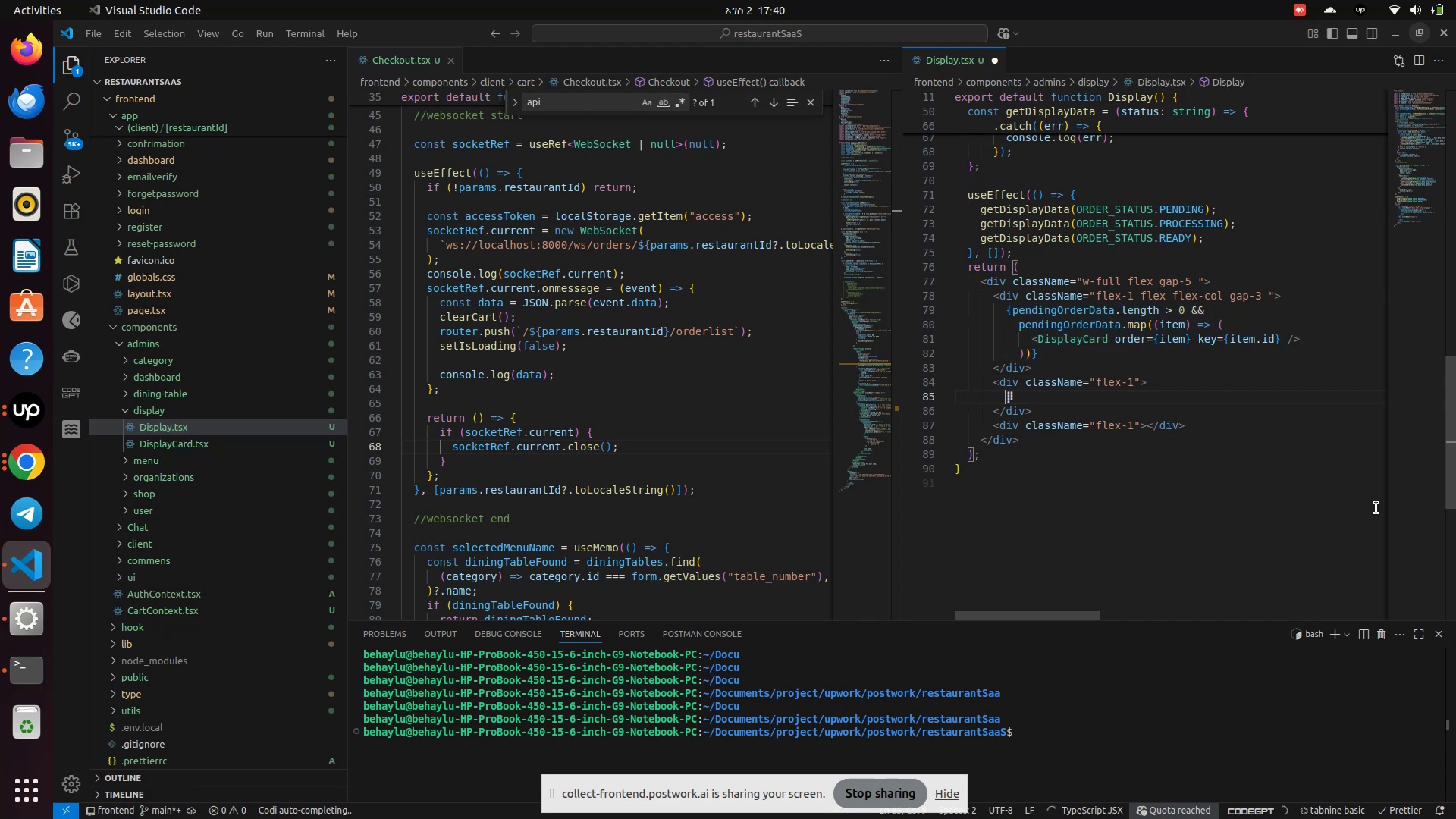 
key(Control+V)
 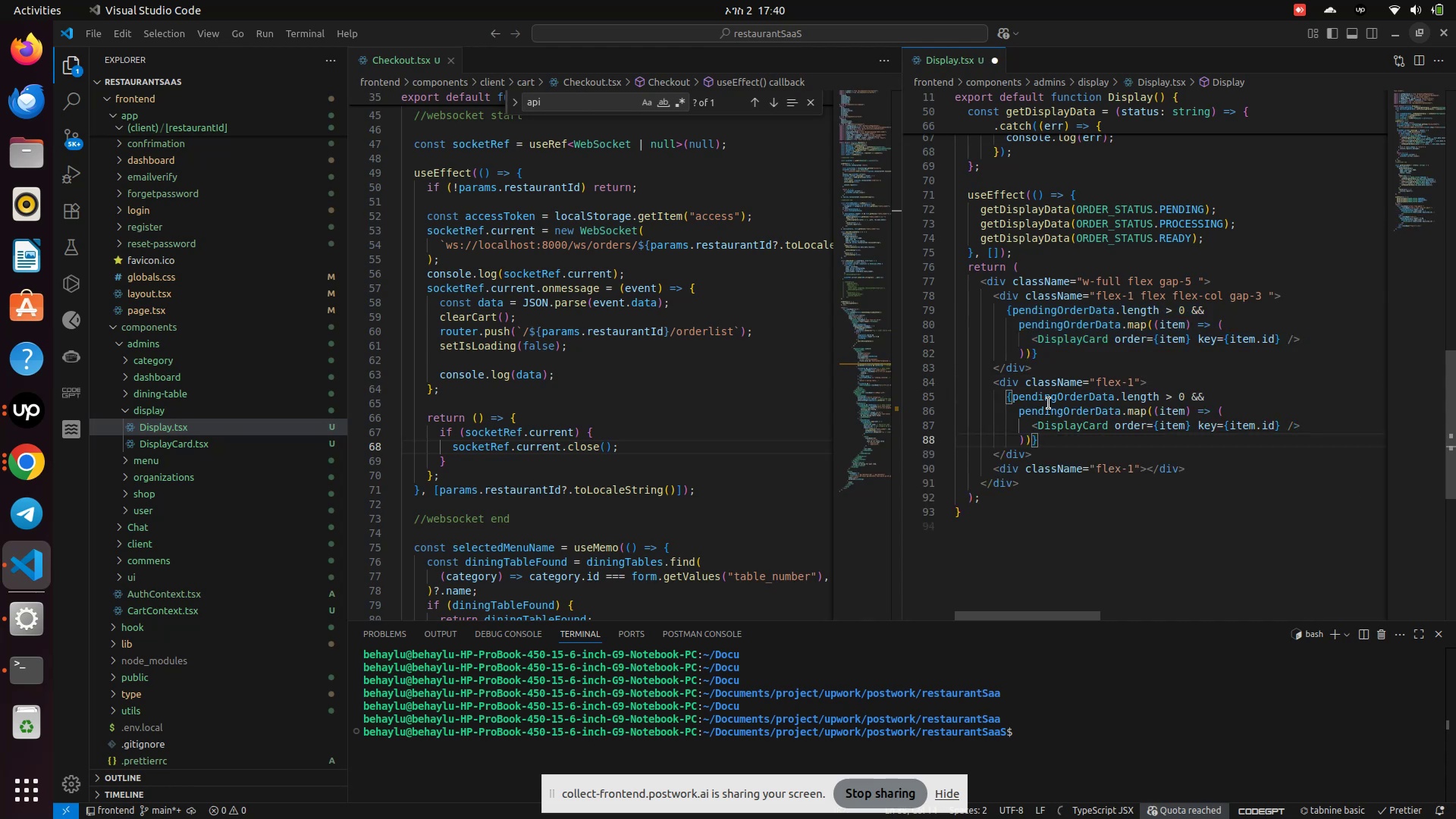 
left_click([1062, 394])
 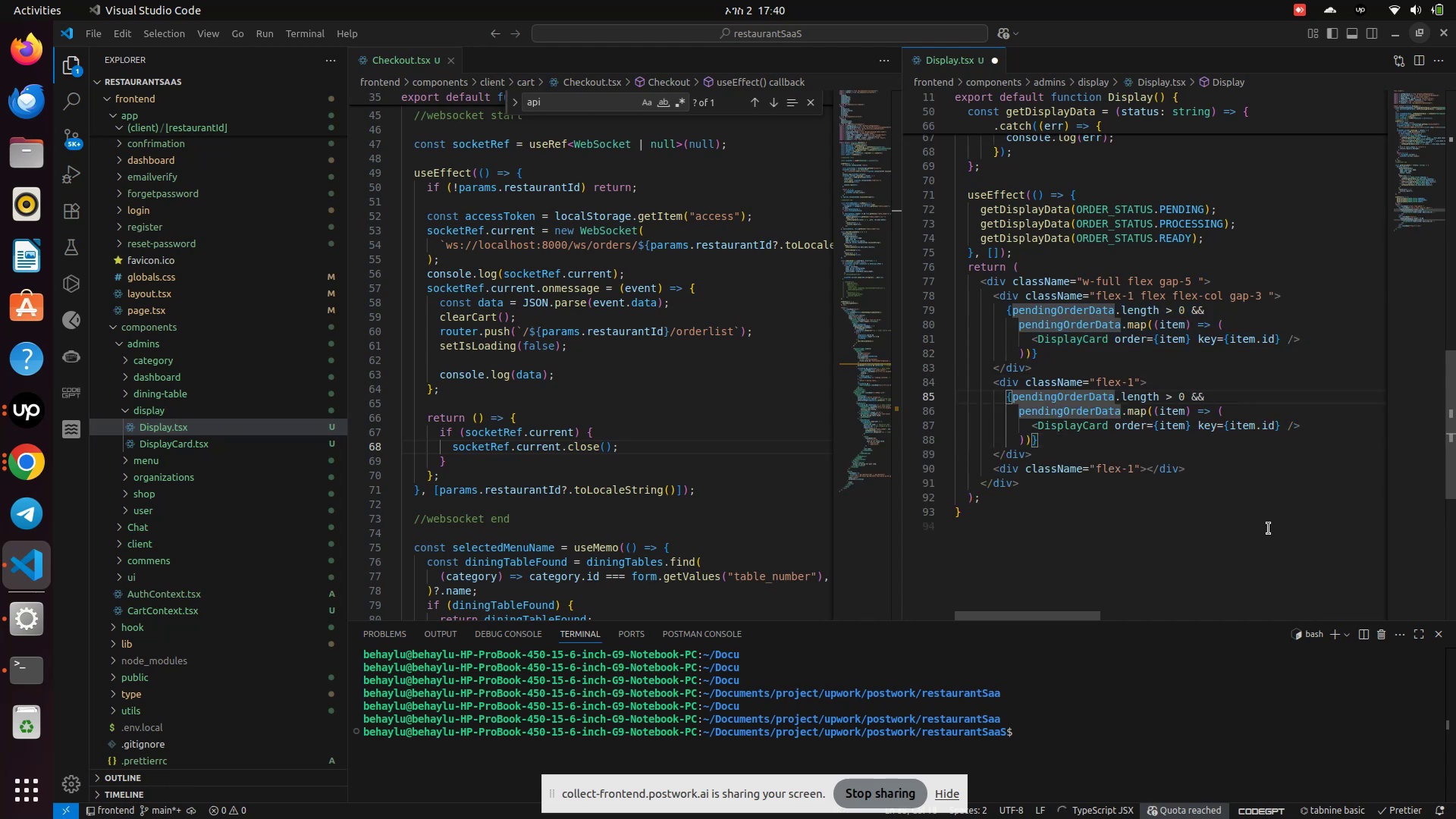 
key(ArrowLeft)
 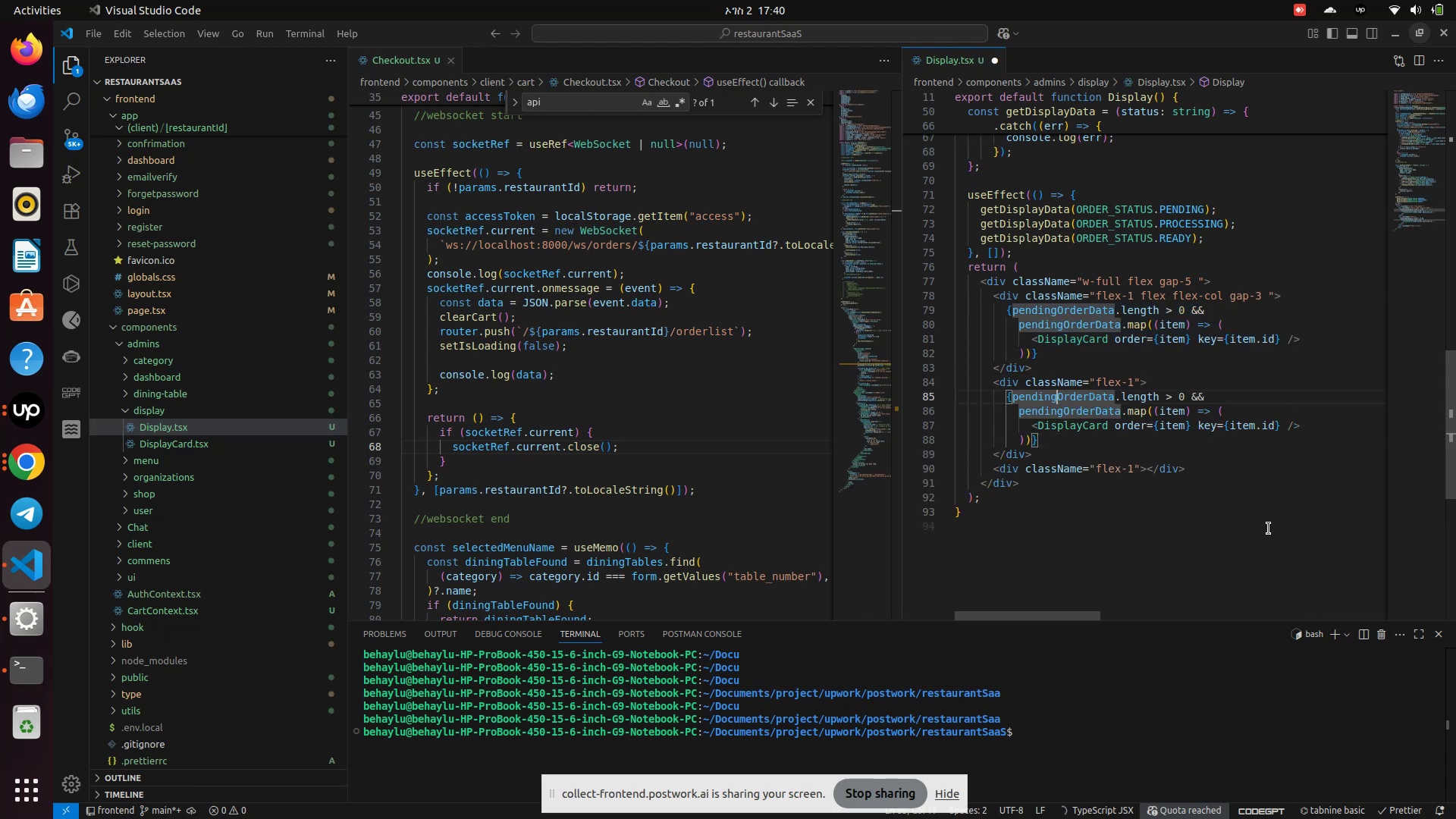 
hold_key(key=Backspace, duration=0.56)
 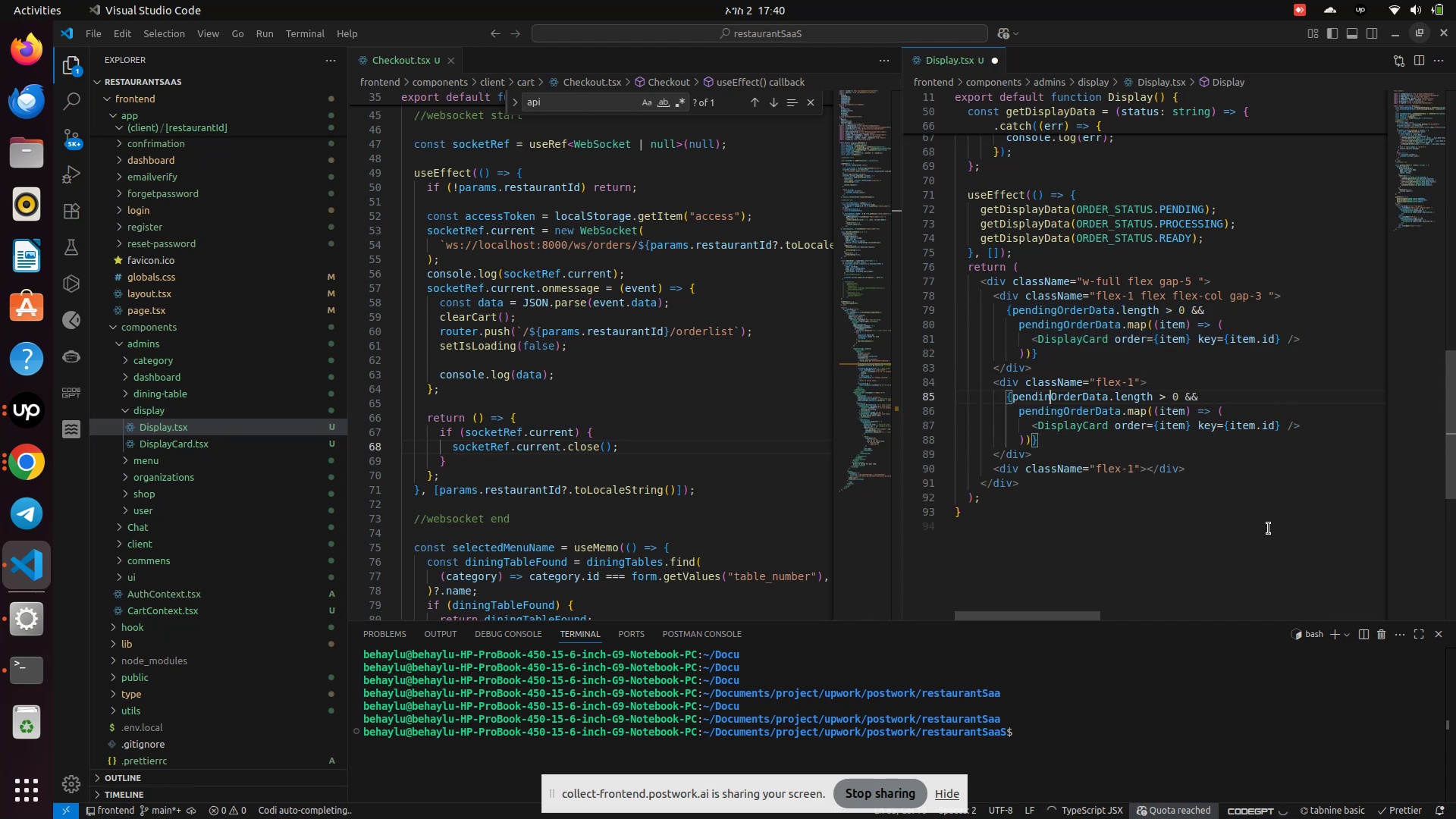 
key(Backspace)
key(Backspace)
key(Backspace)
key(Backspace)
type(pro)
 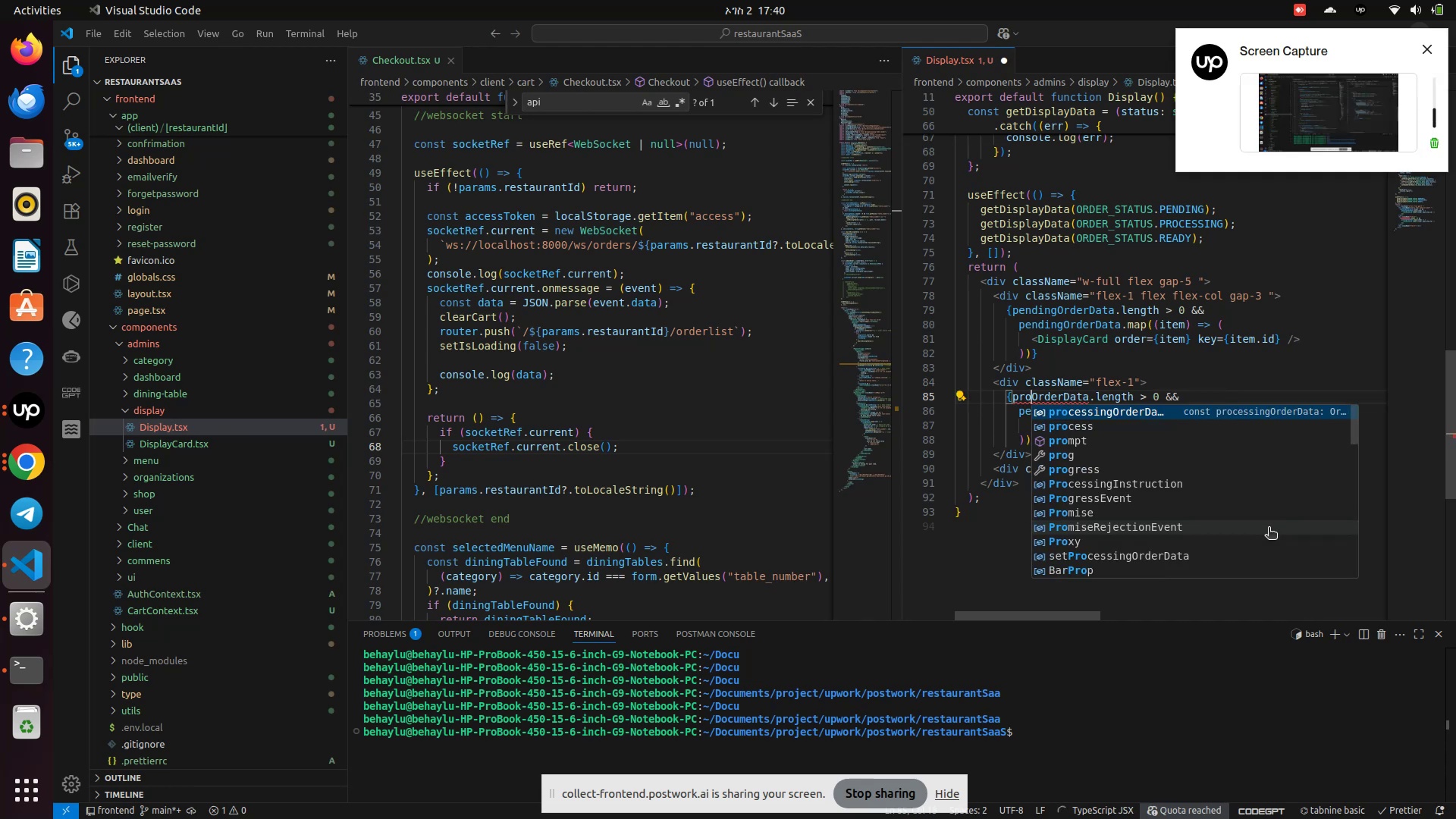 
key(Enter)
 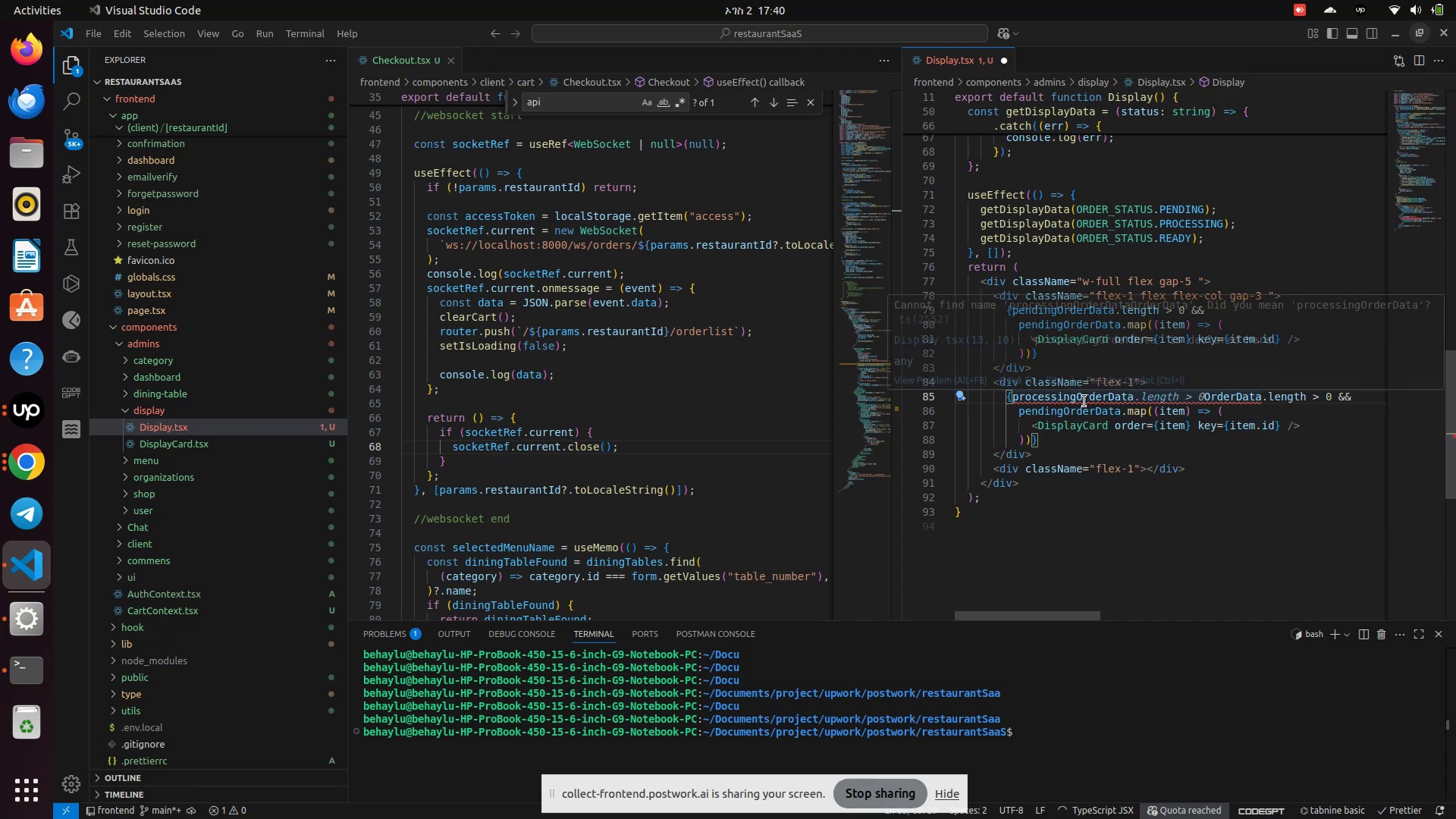 
left_click([1085, 403])
 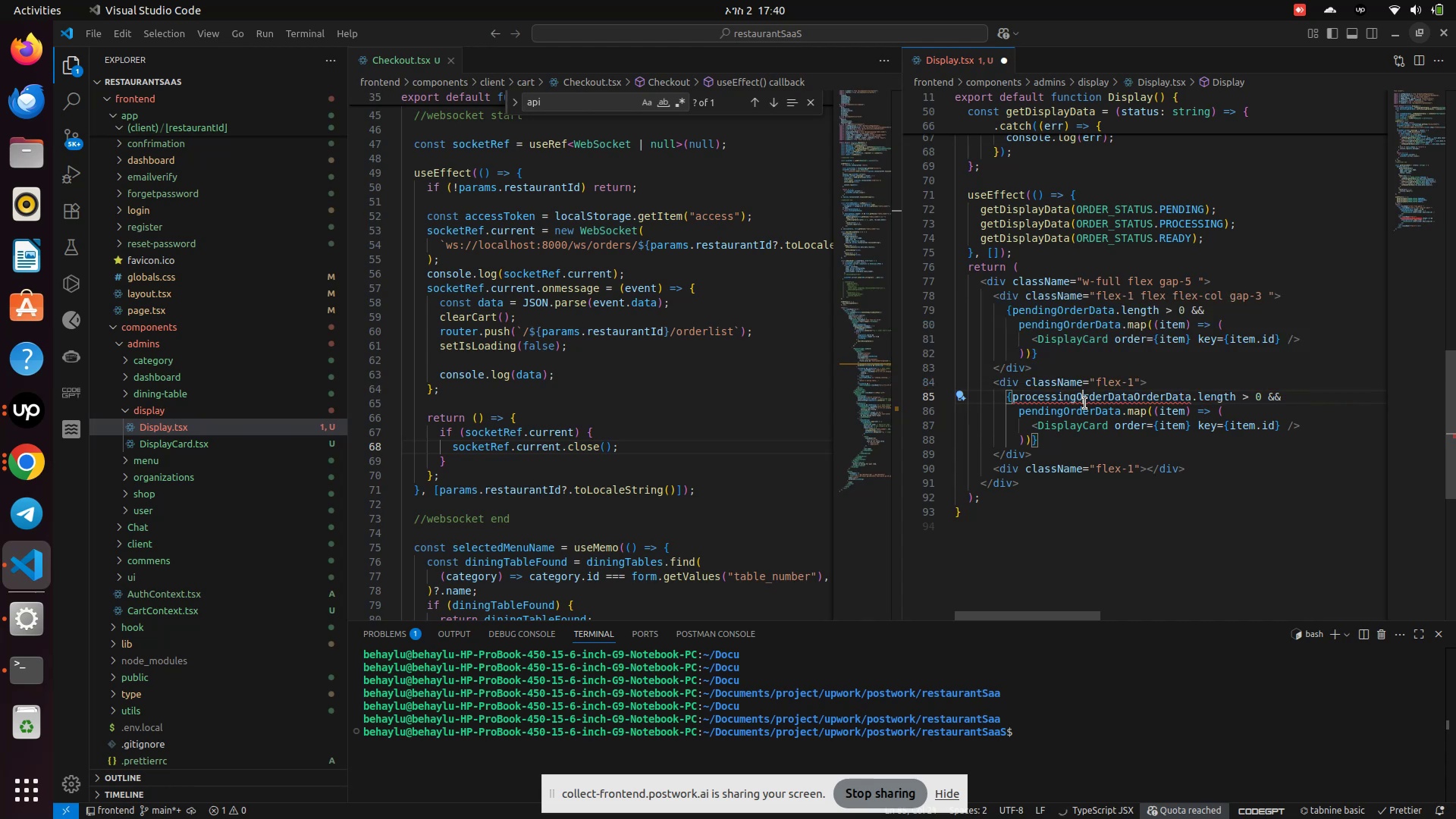 
left_click([1085, 403])
 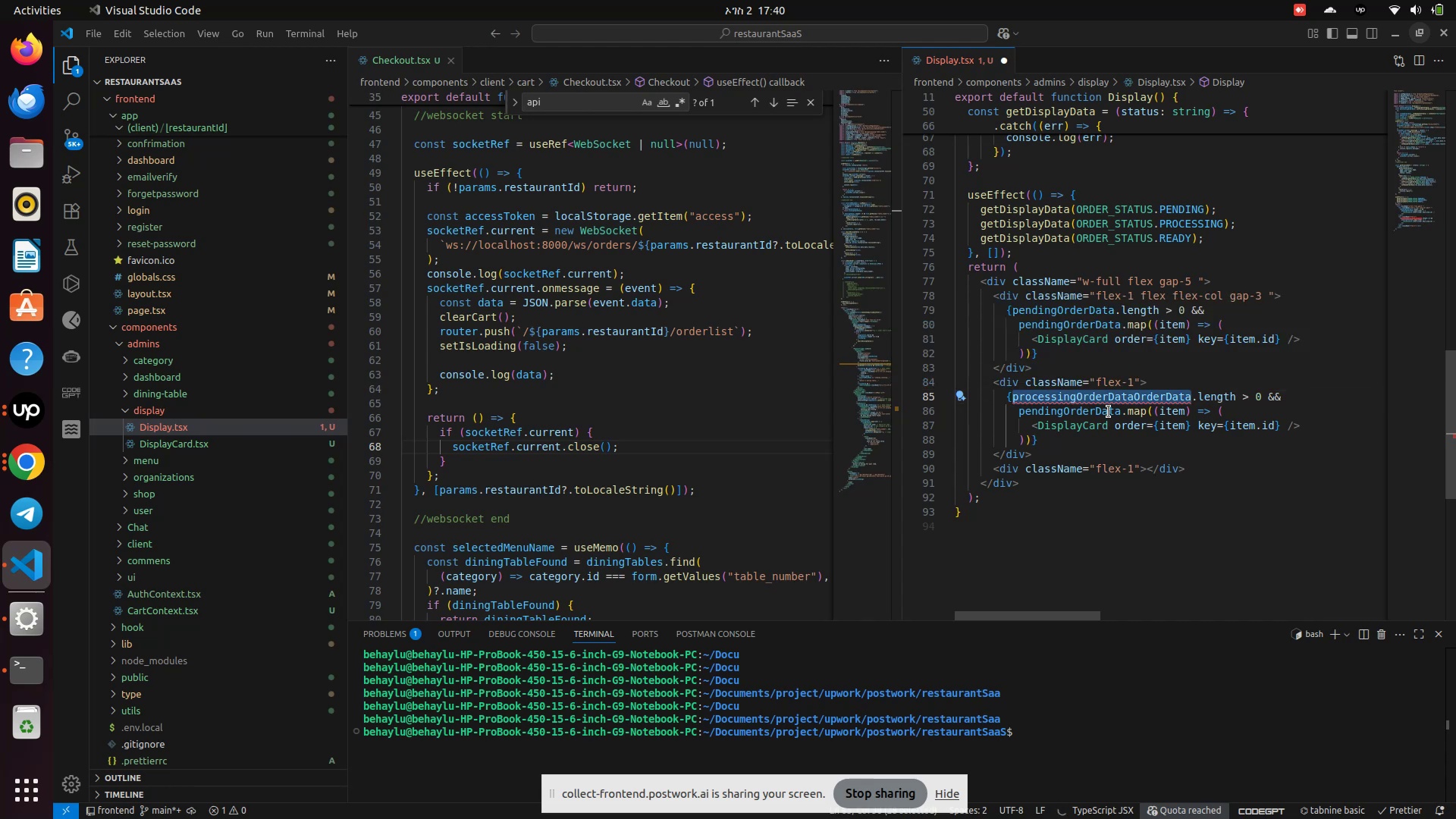 
key(Backspace)
type(proc)
 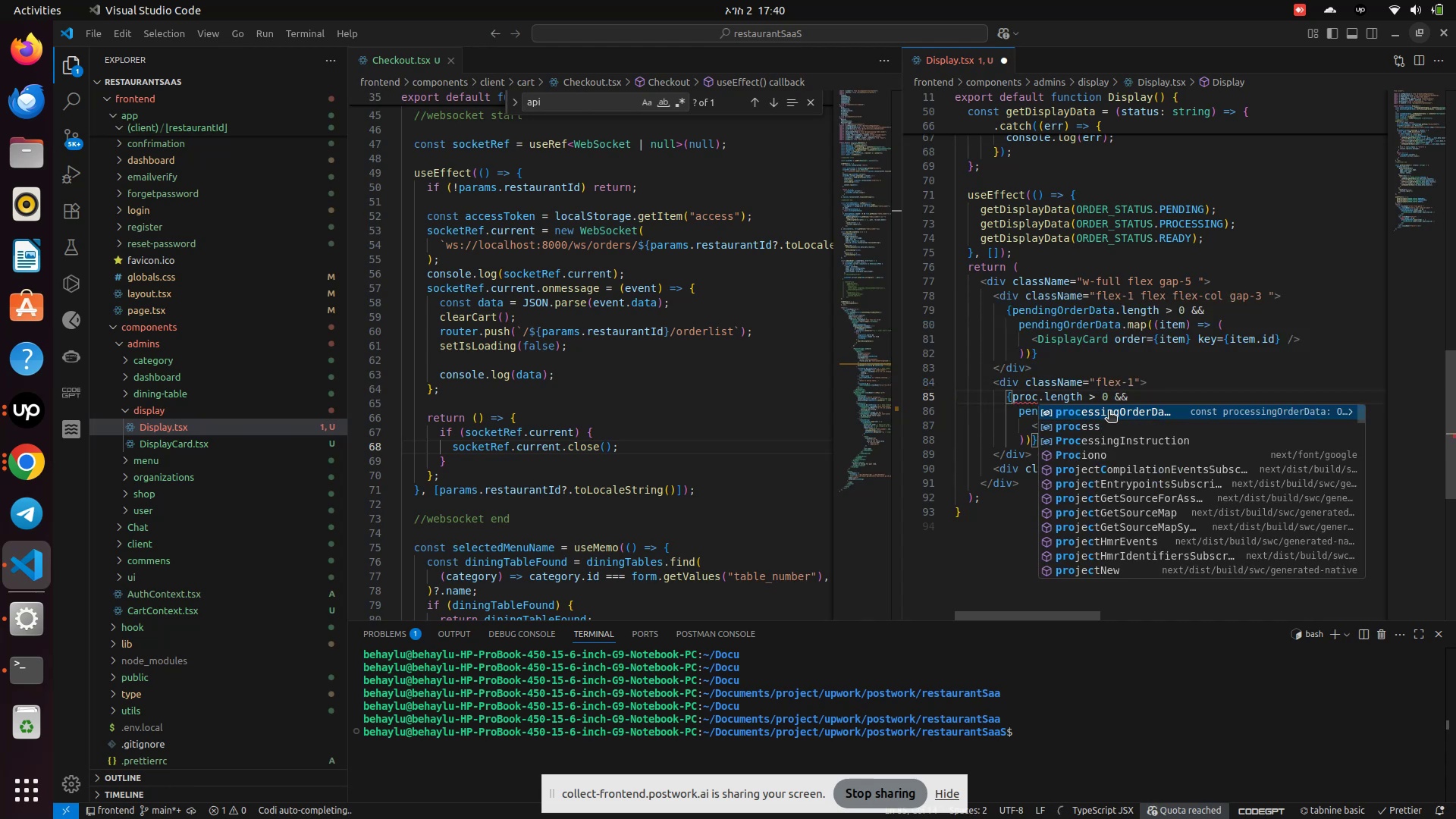 
key(Enter)
 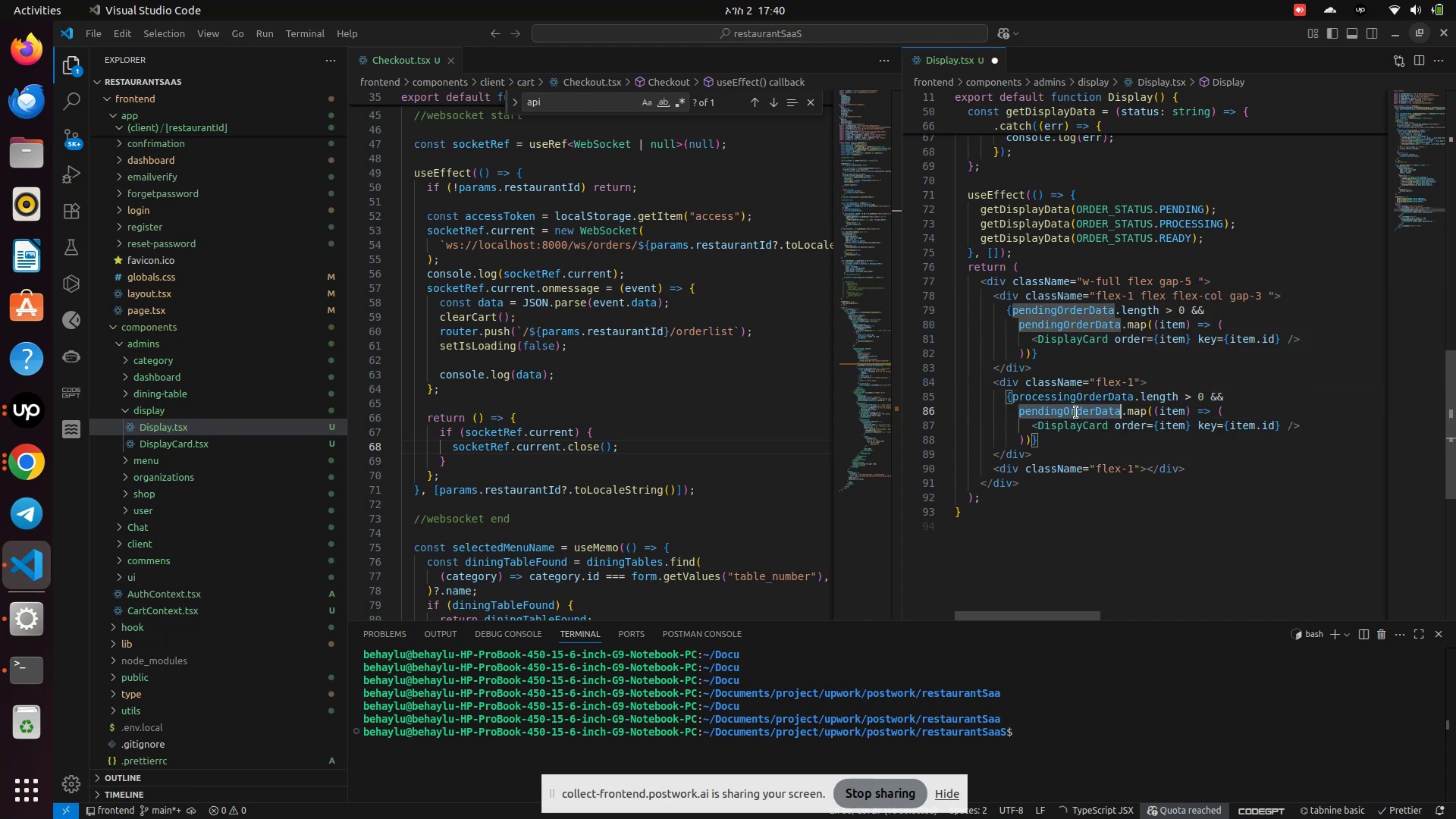 
type(pro)
 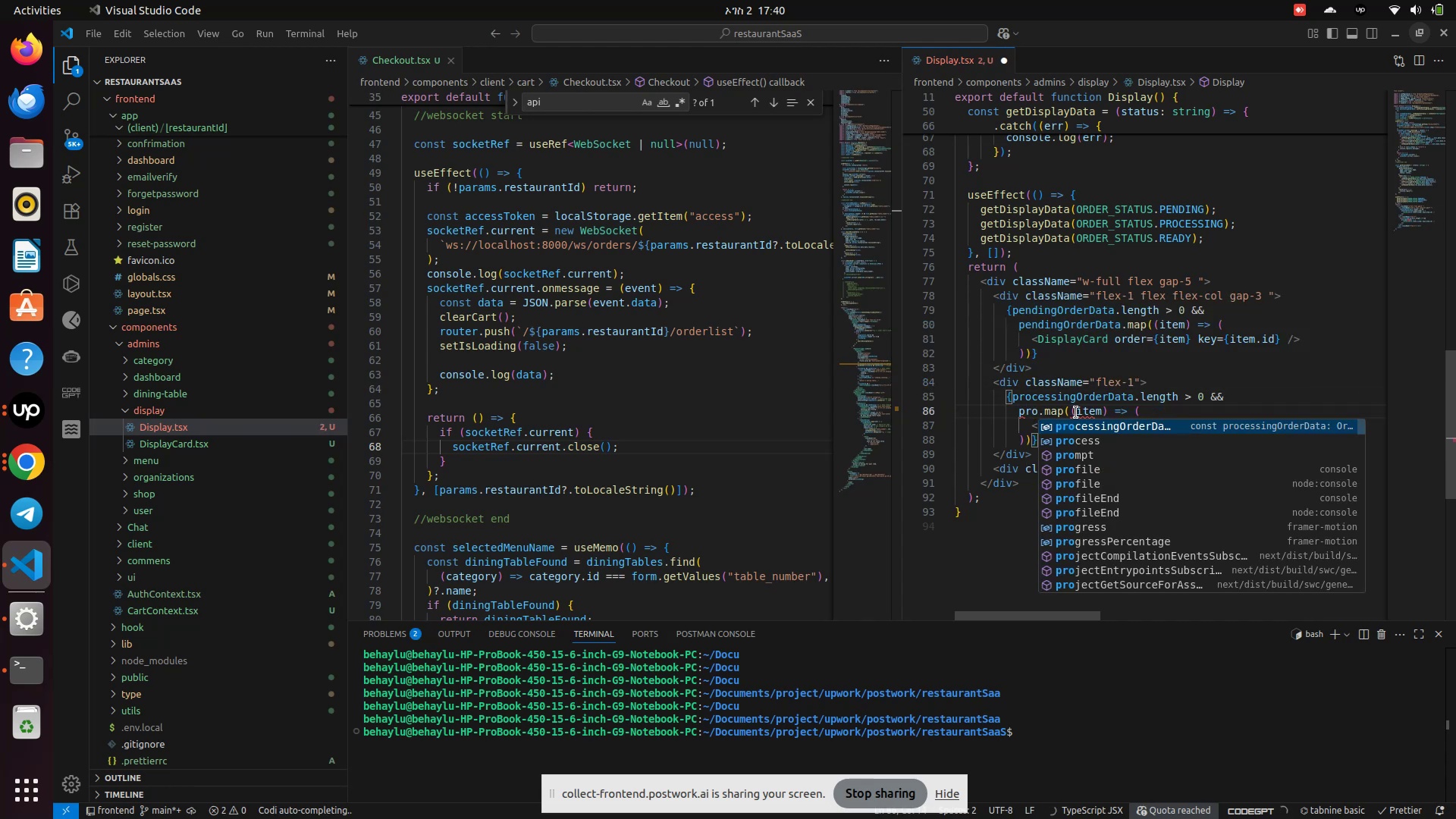 
key(Enter)
 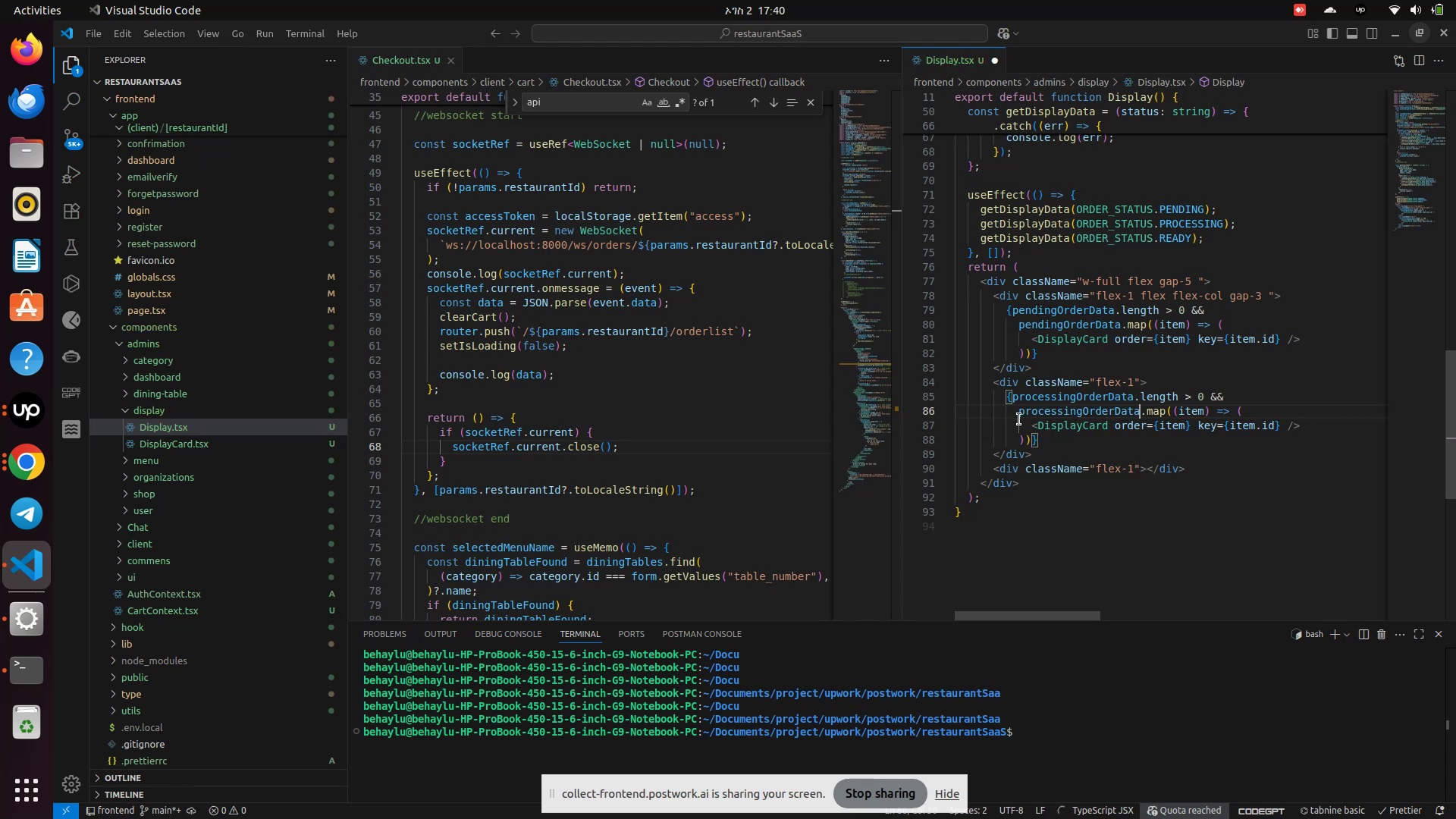 
key(Control+S)
 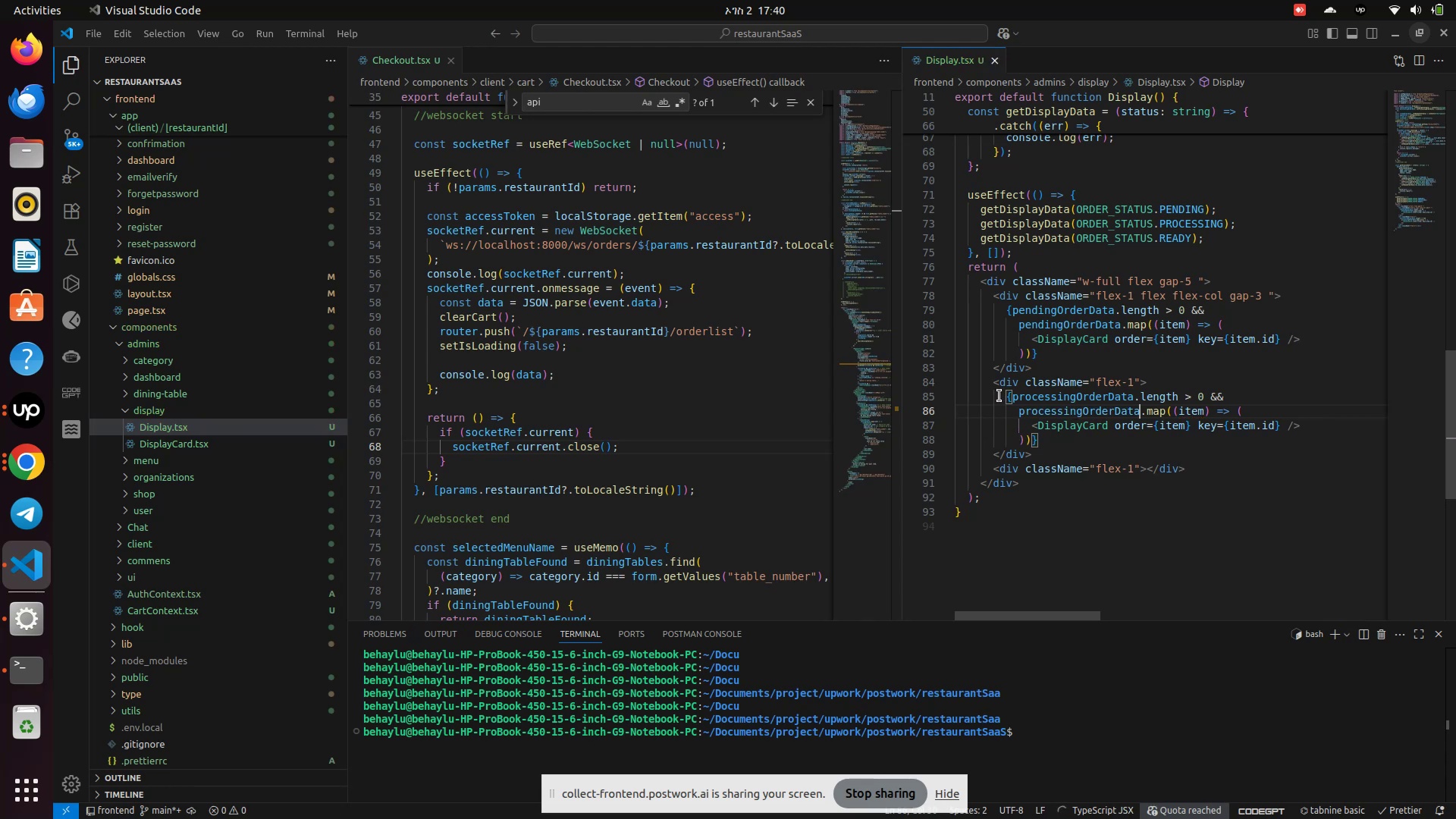 
left_click_drag(start_coordinate=[999, 396], to_coordinate=[1042, 435])
 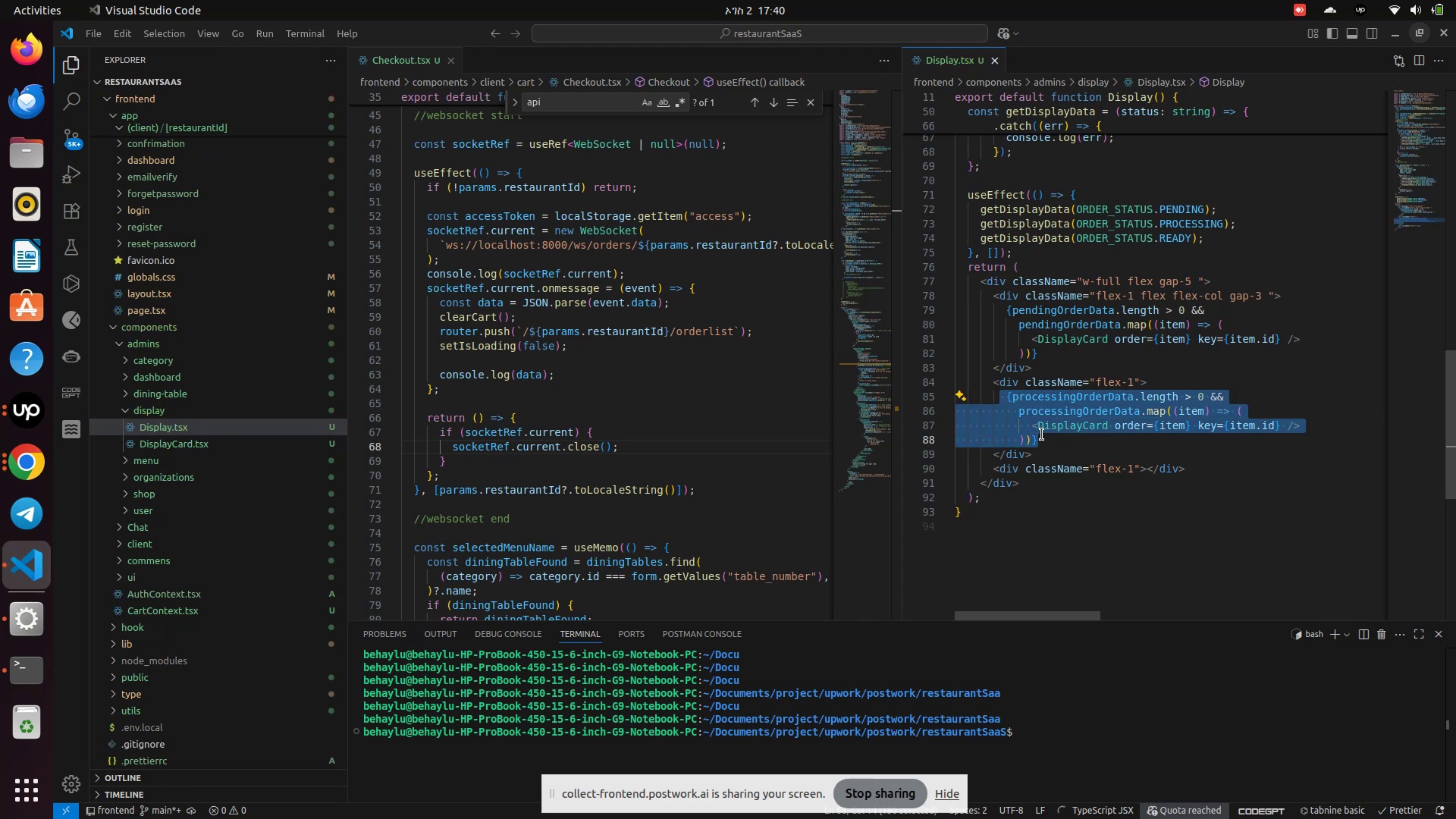 
key(Control+C)
 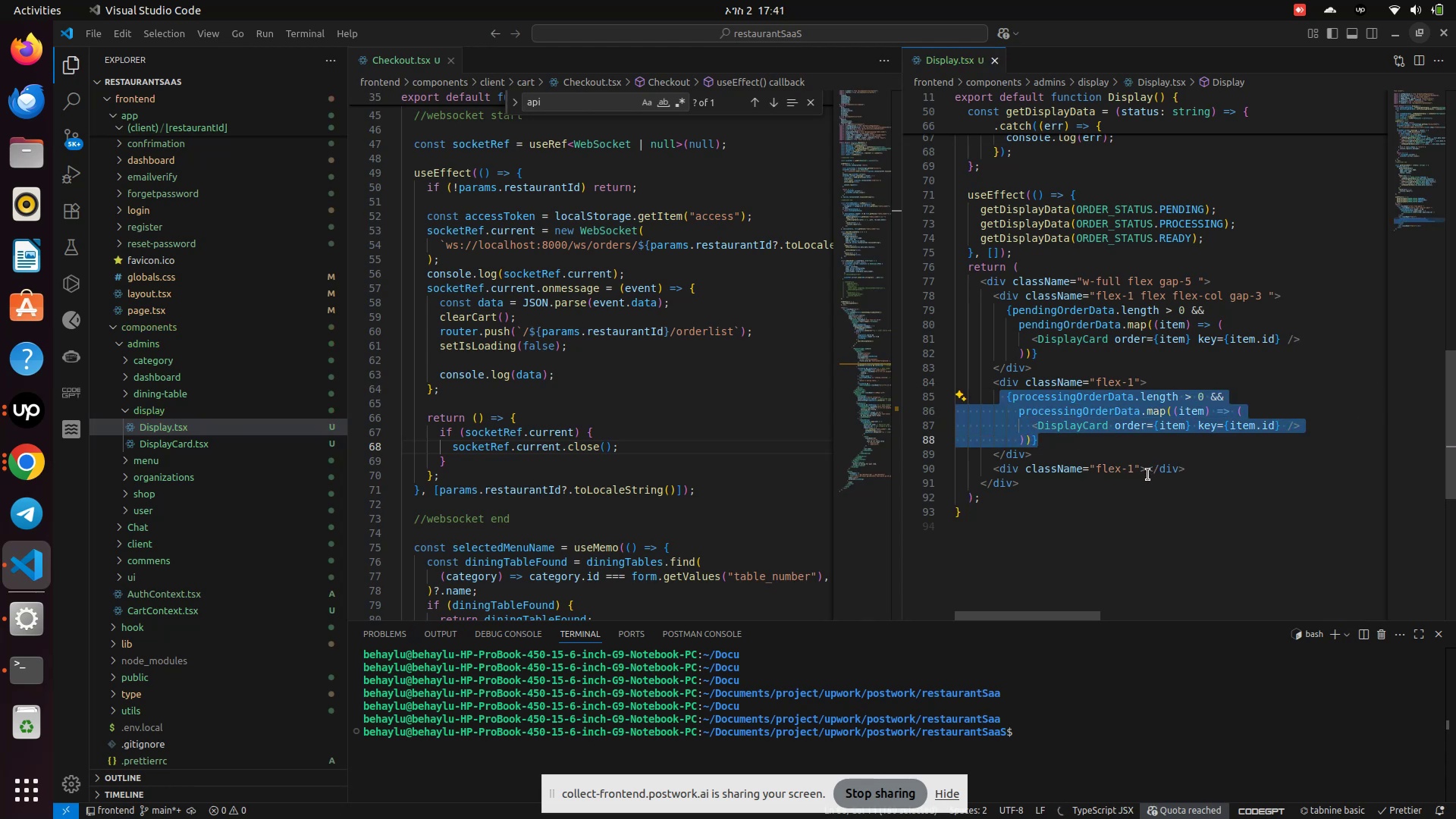 
left_click([1147, 475])
 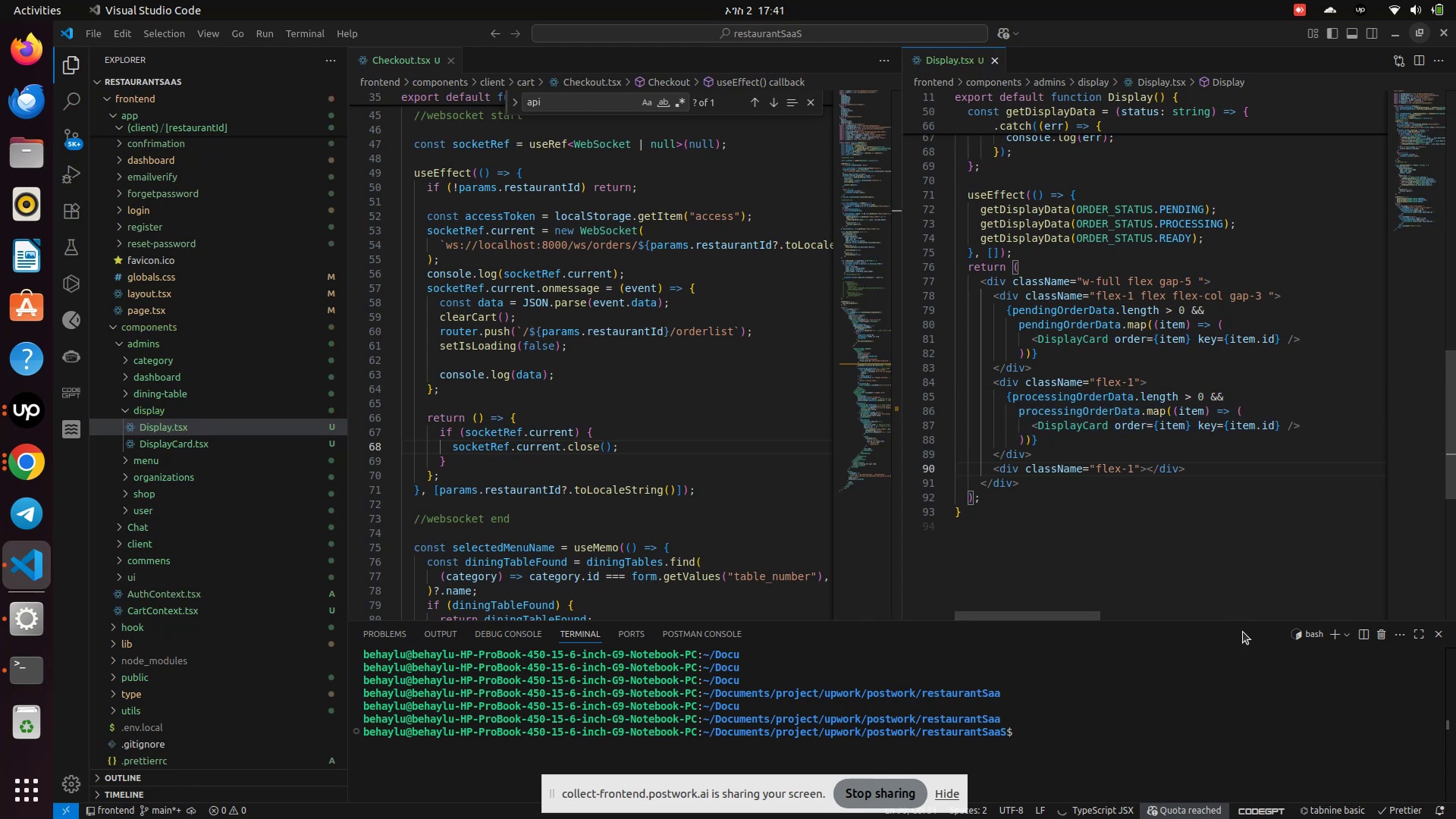 
key(Enter)
 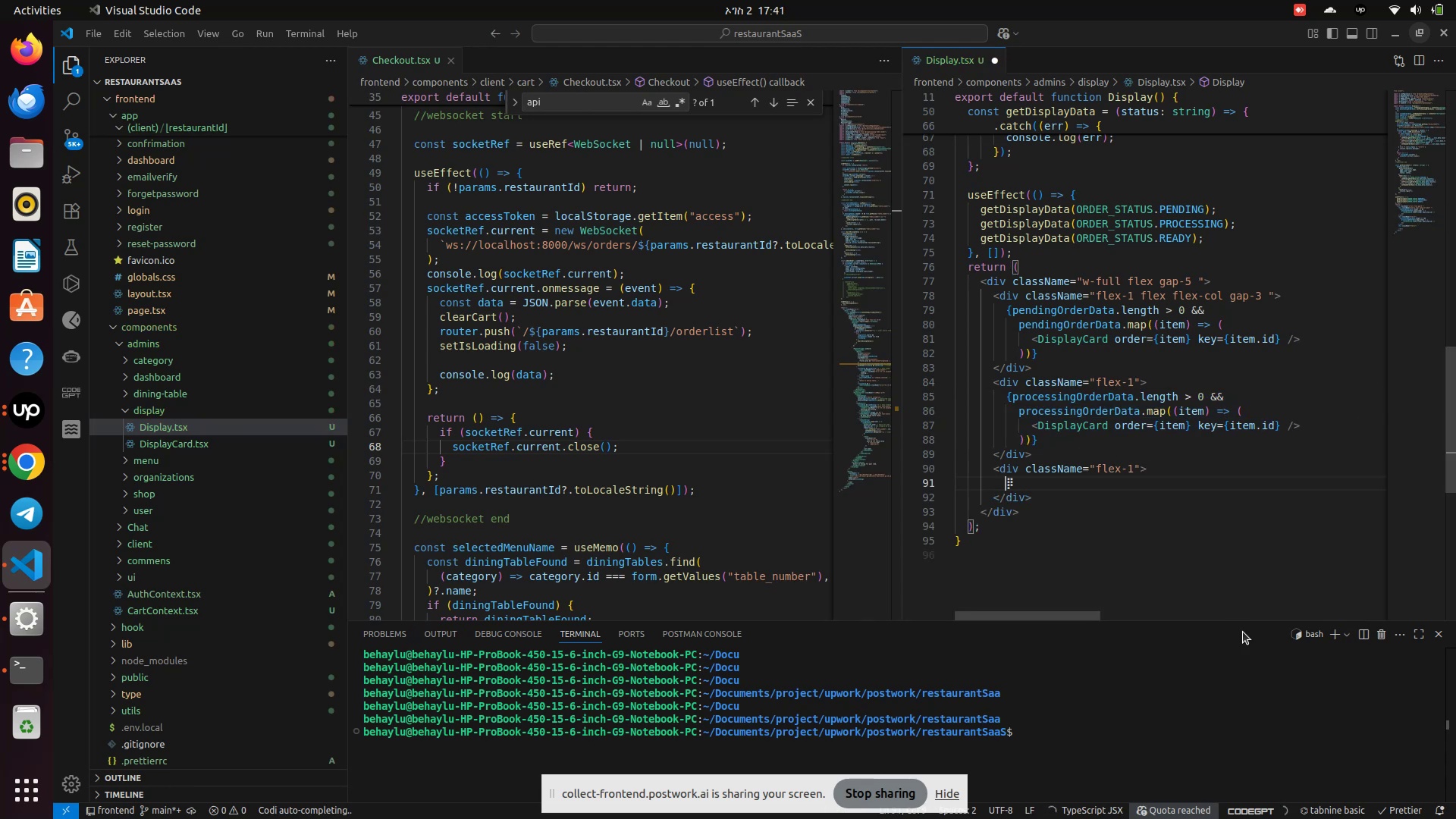 
key(Control+V)
 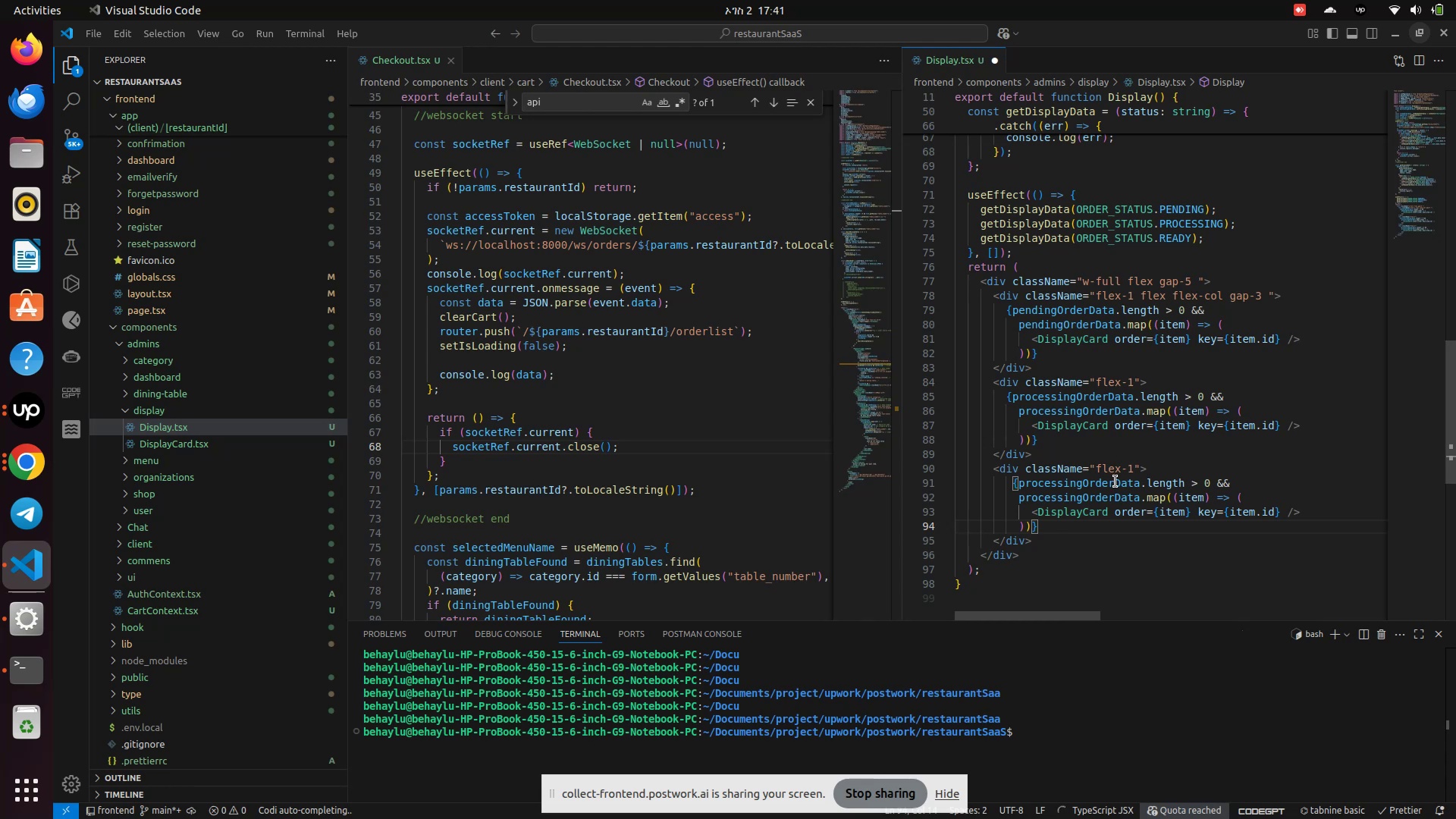 
double_click([1091, 488])
 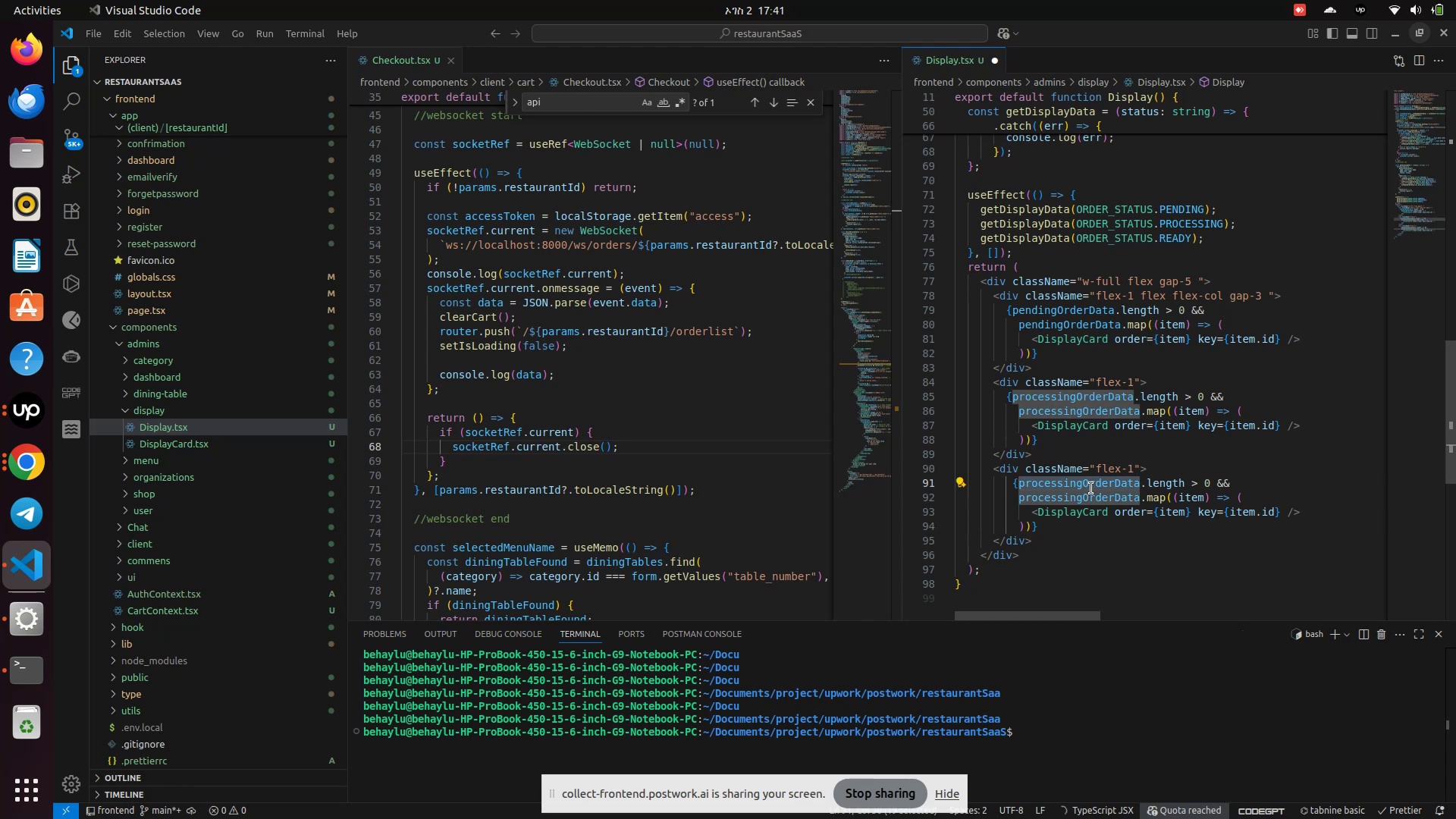 
type(re)
 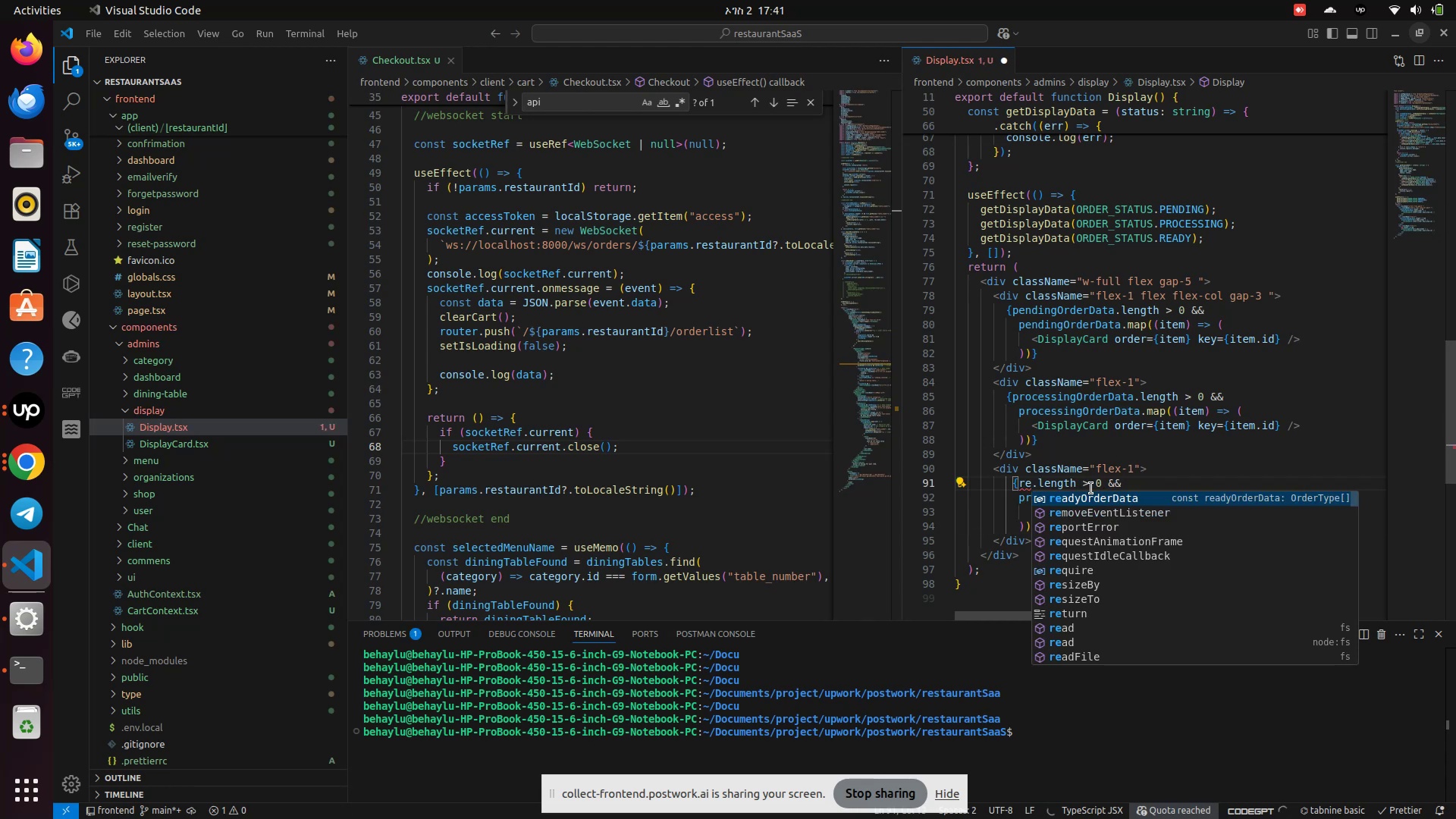 
key(Enter)
 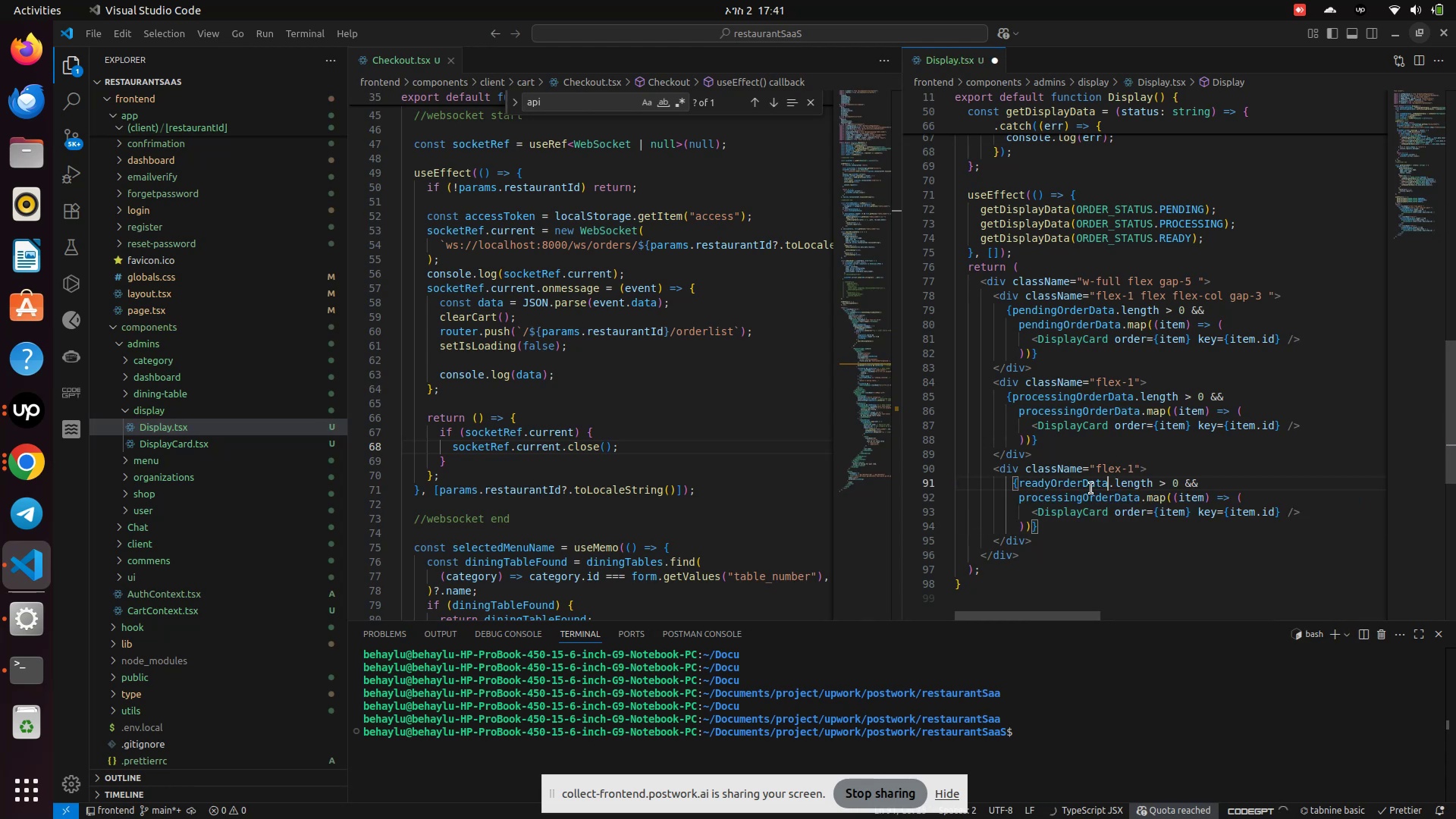 
left_click_drag(start_coordinate=[1075, 501], to_coordinate=[1072, 503])
 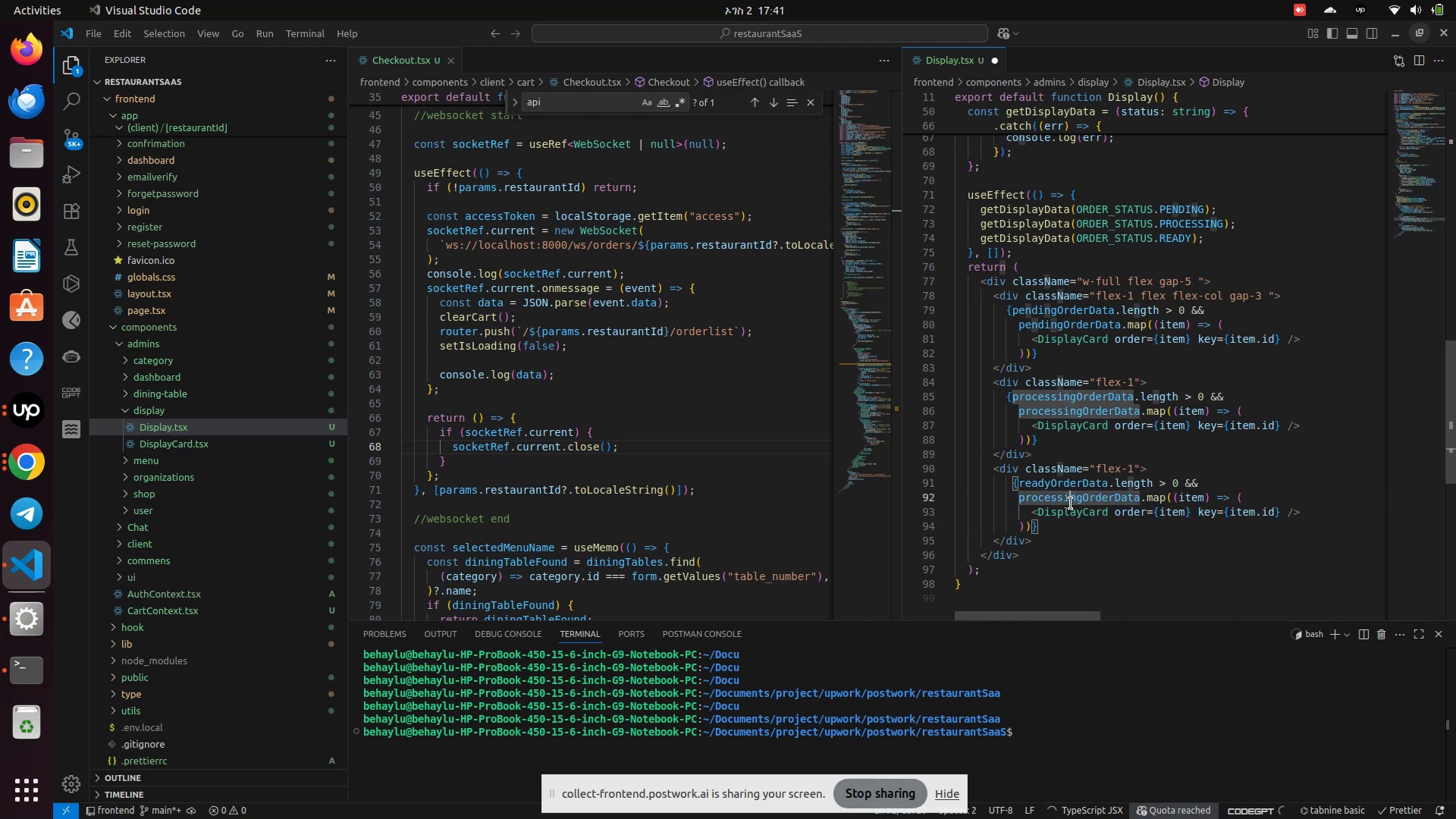 
double_click([1071, 504])
 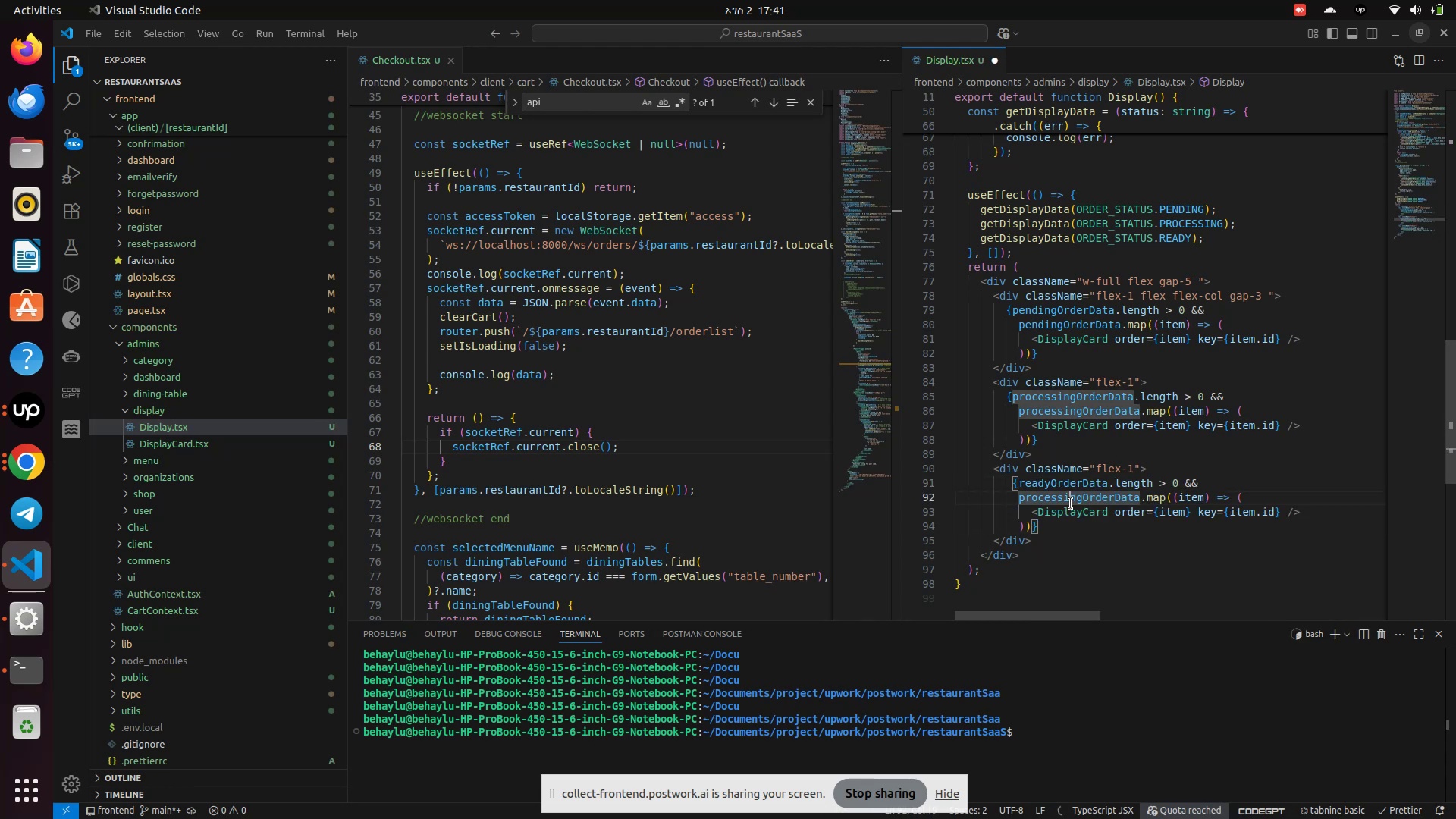 
key(T)
 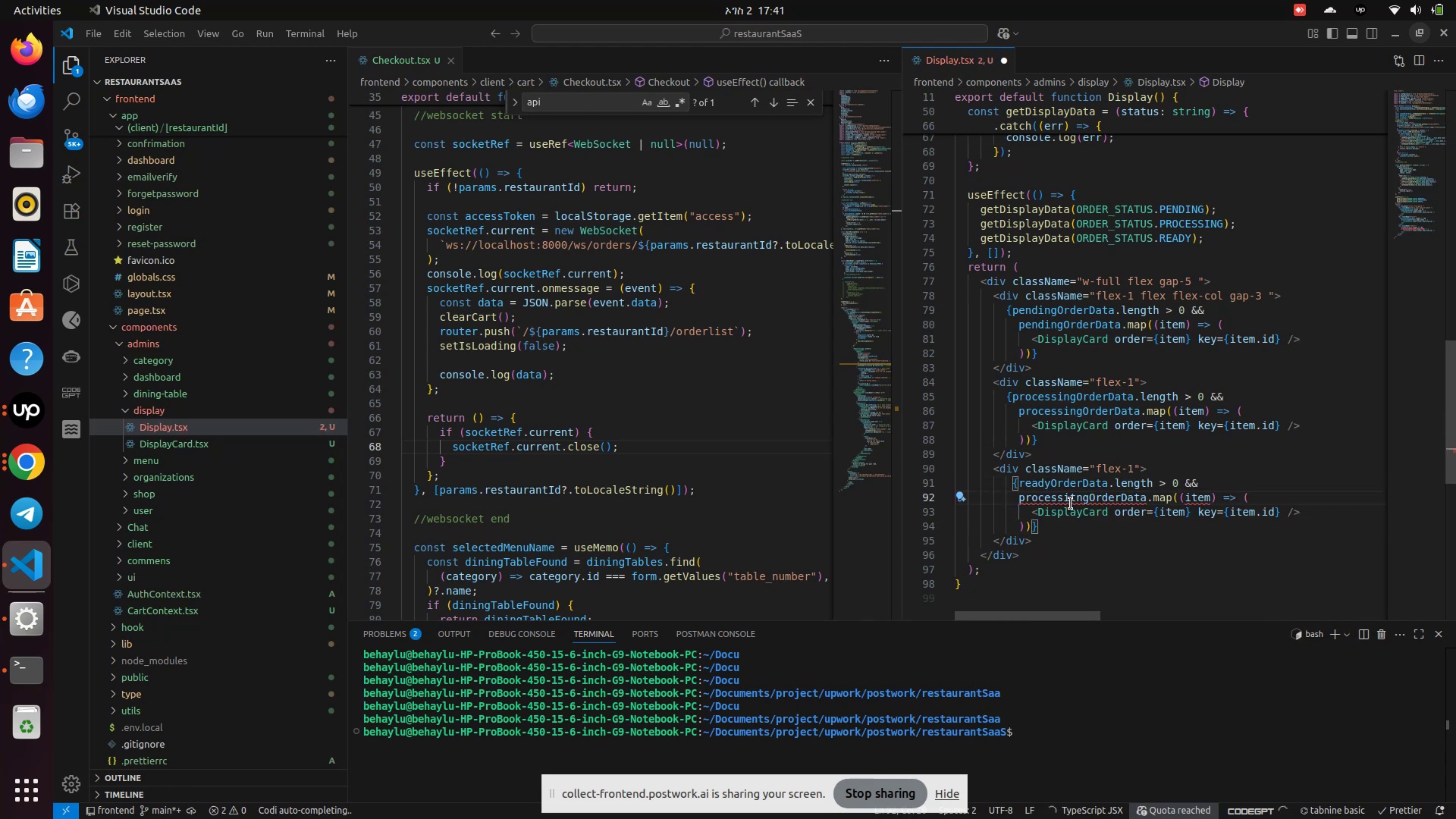 
double_click([1071, 504])
 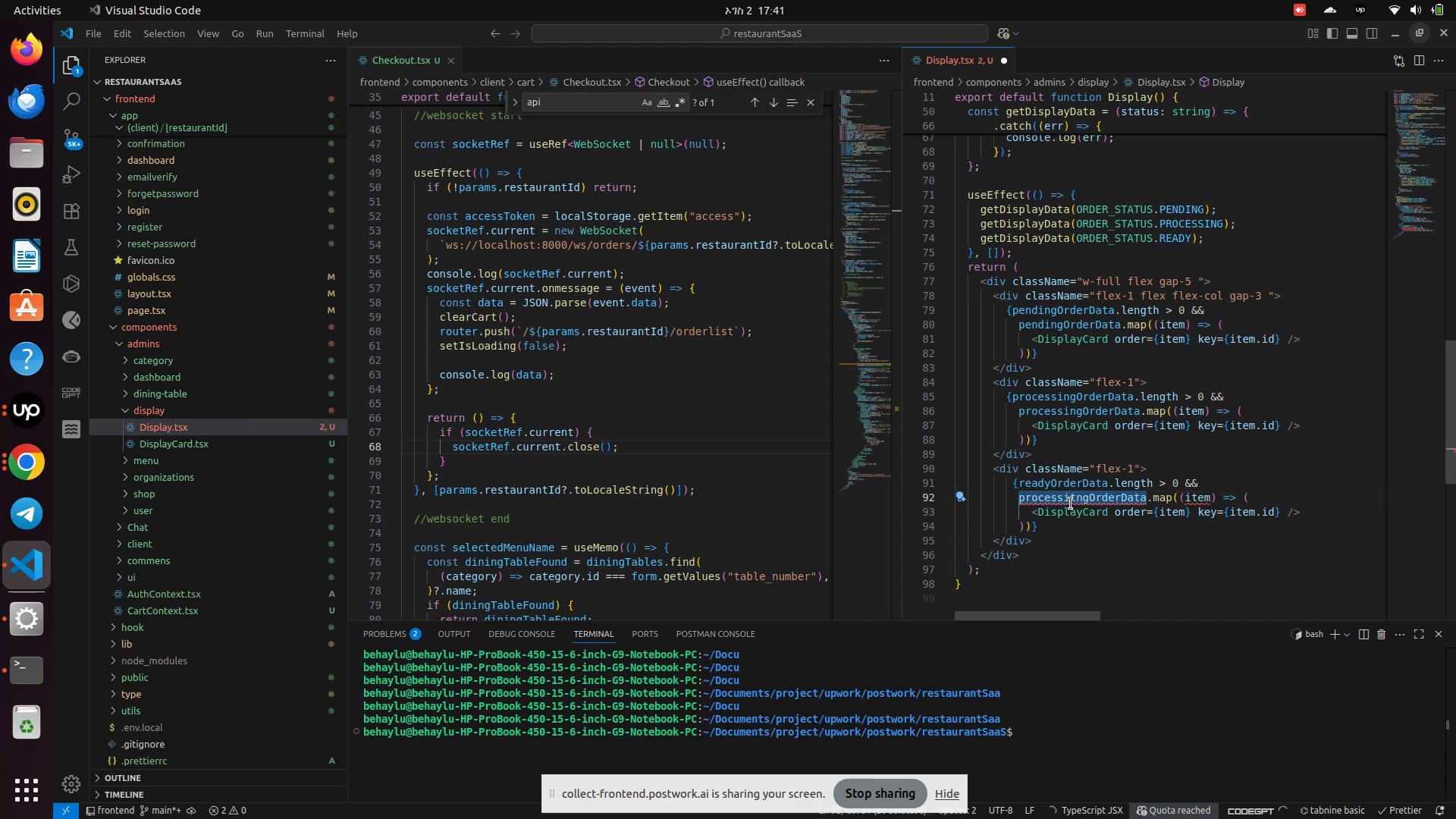 
type(re)
 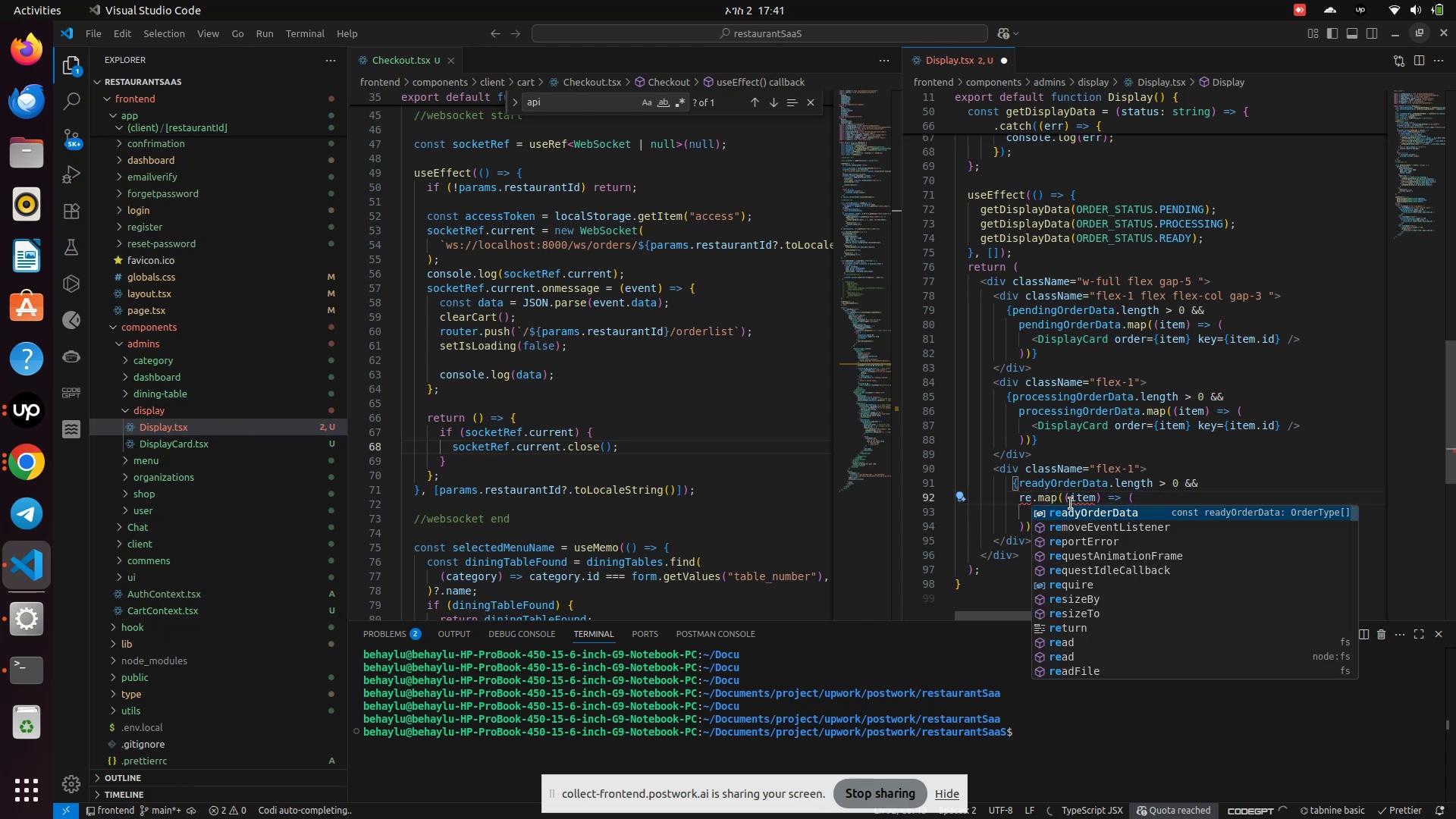 
key(Enter)
 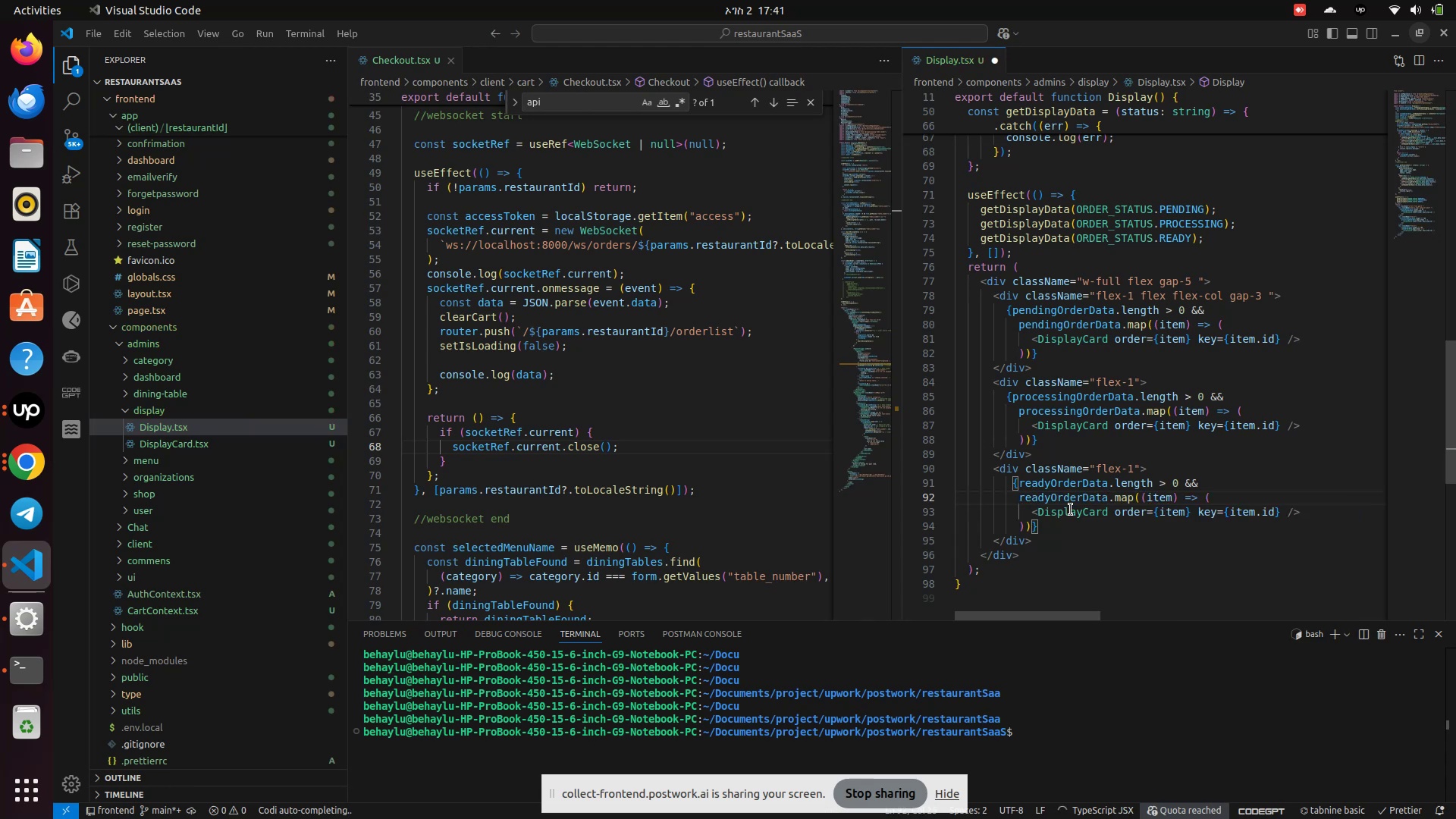 
left_click([1100, 559])
 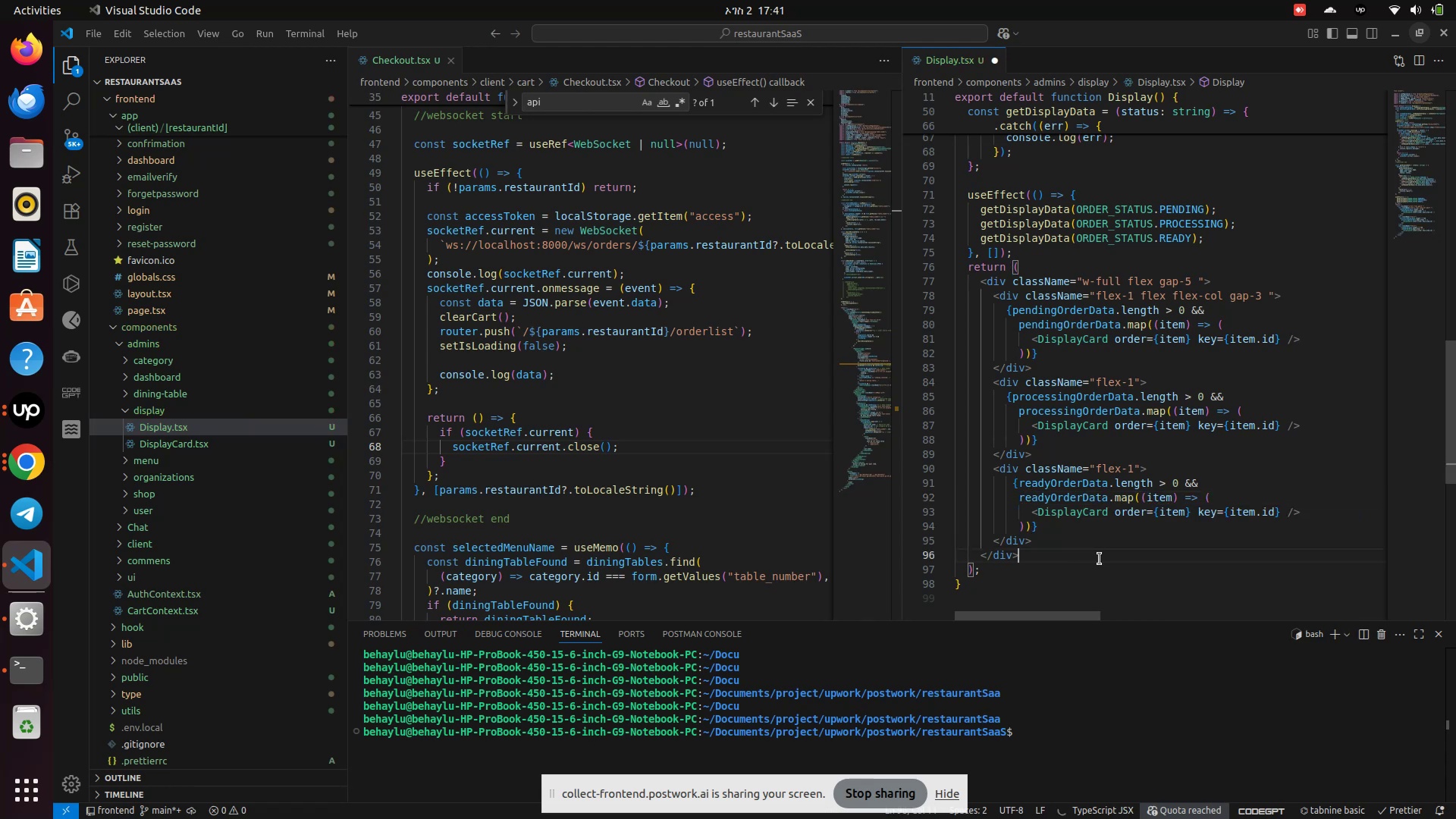 
key(Control+S)
 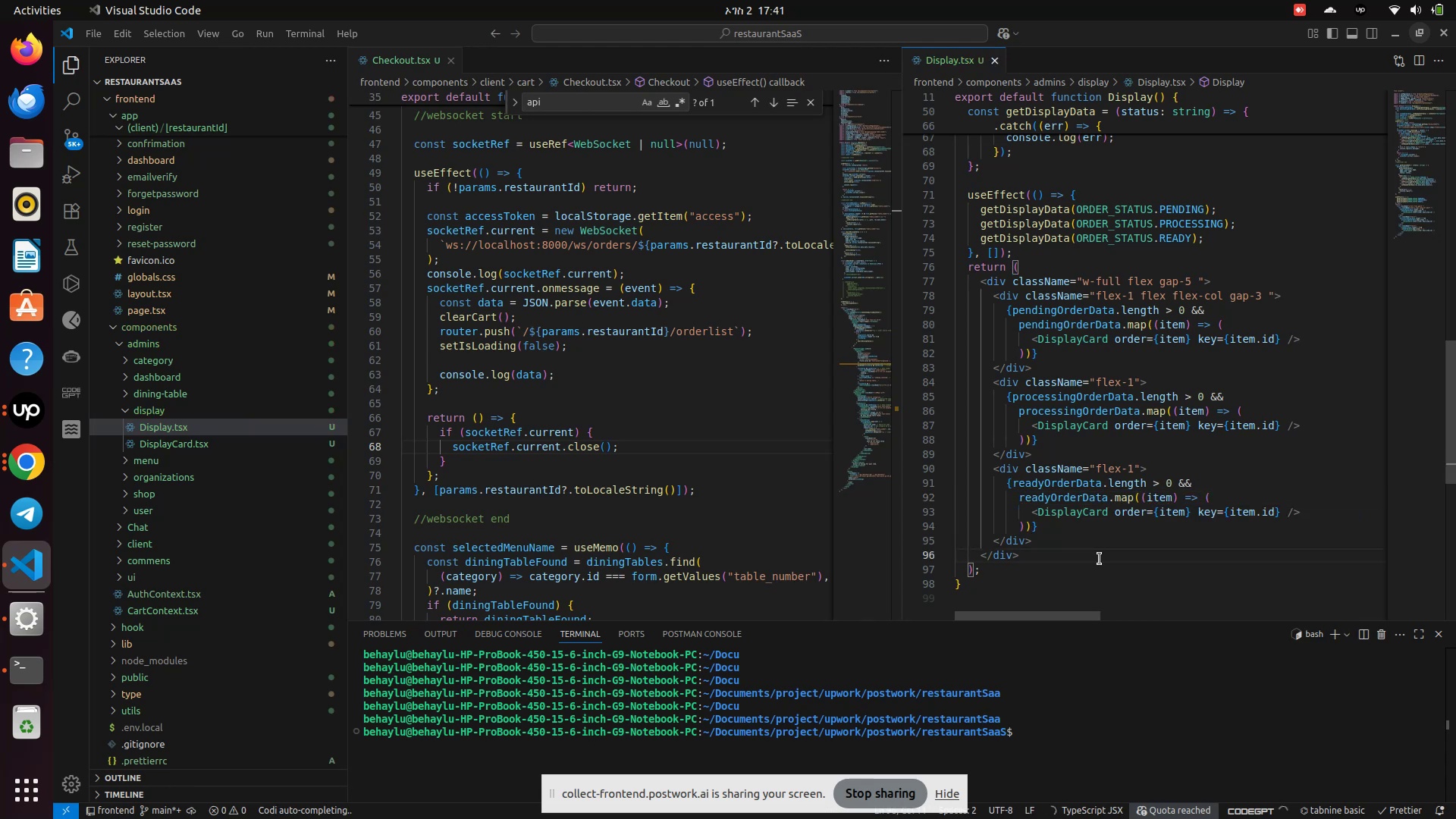 
key(Control+S)
 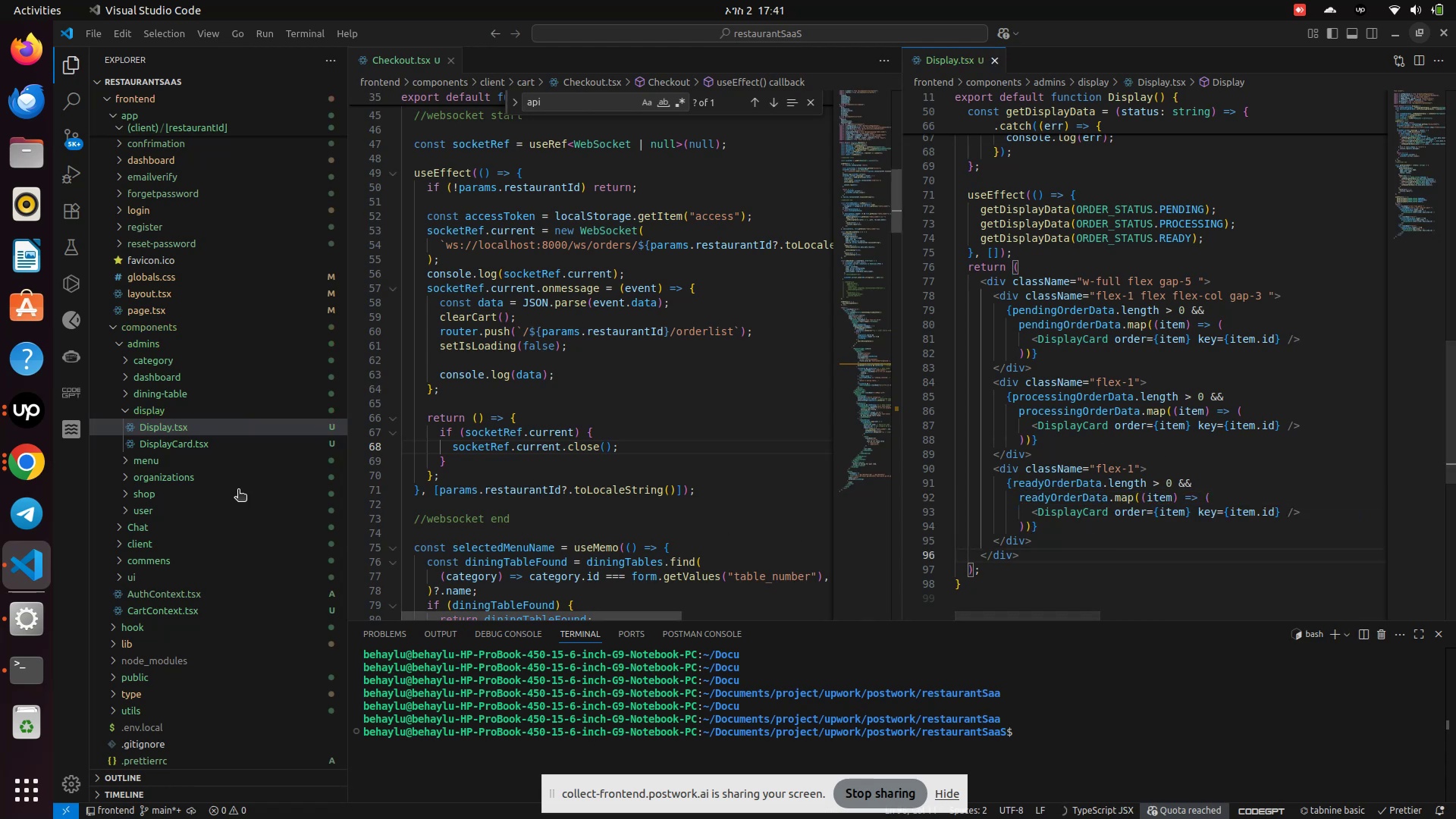 
wait(8.98)
 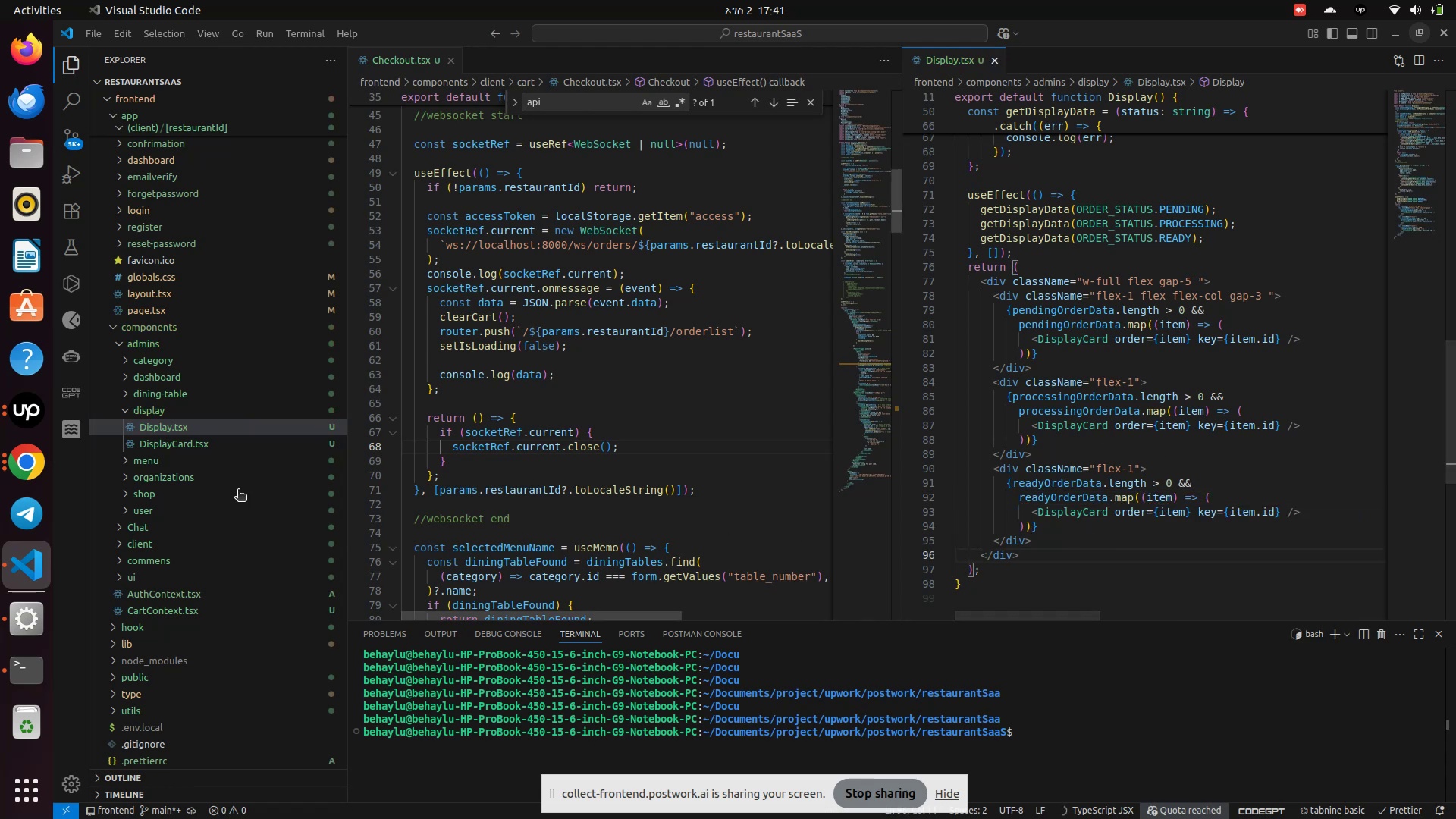 
left_click([36, 463])
 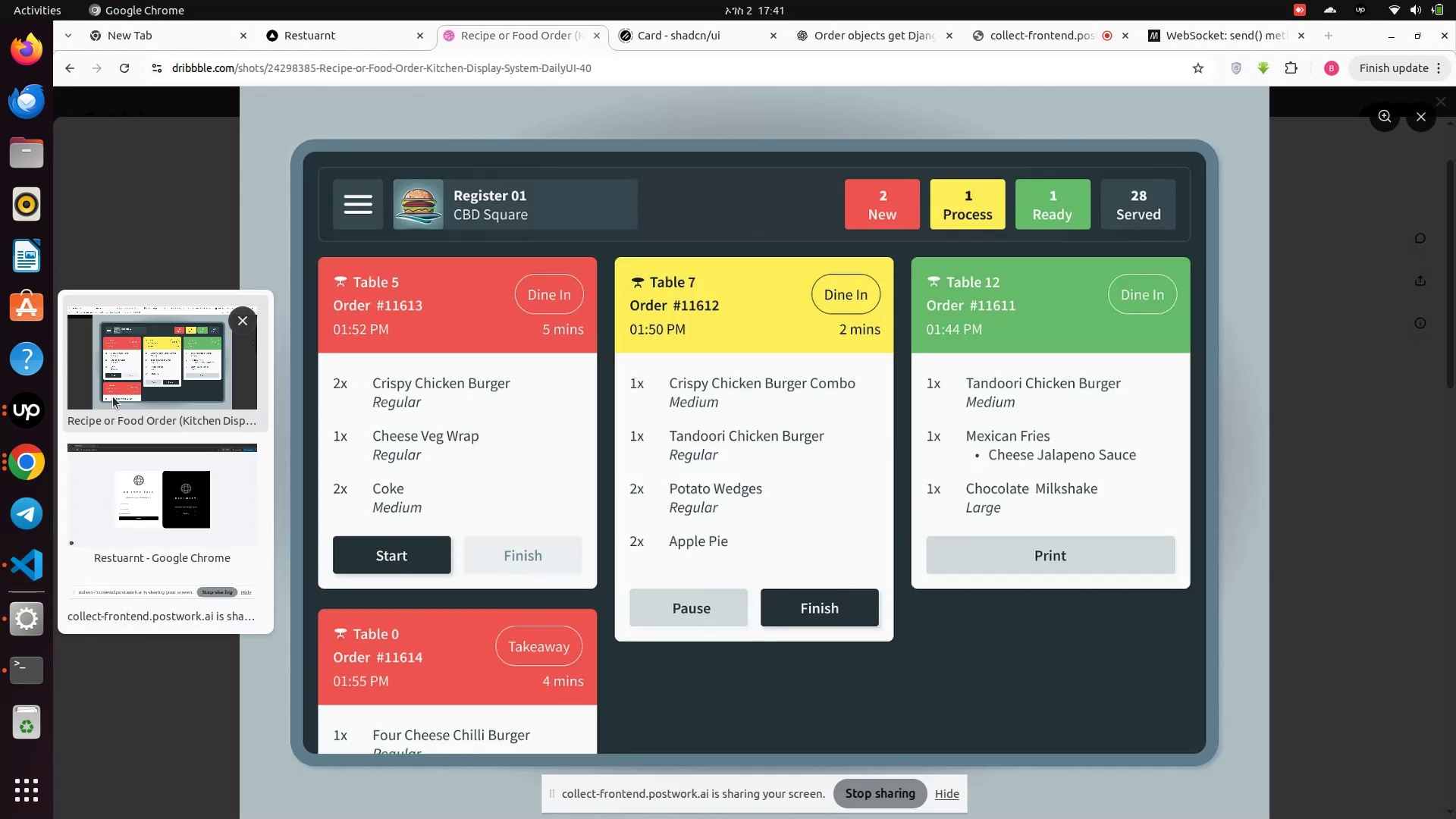 
left_click([125, 488])
 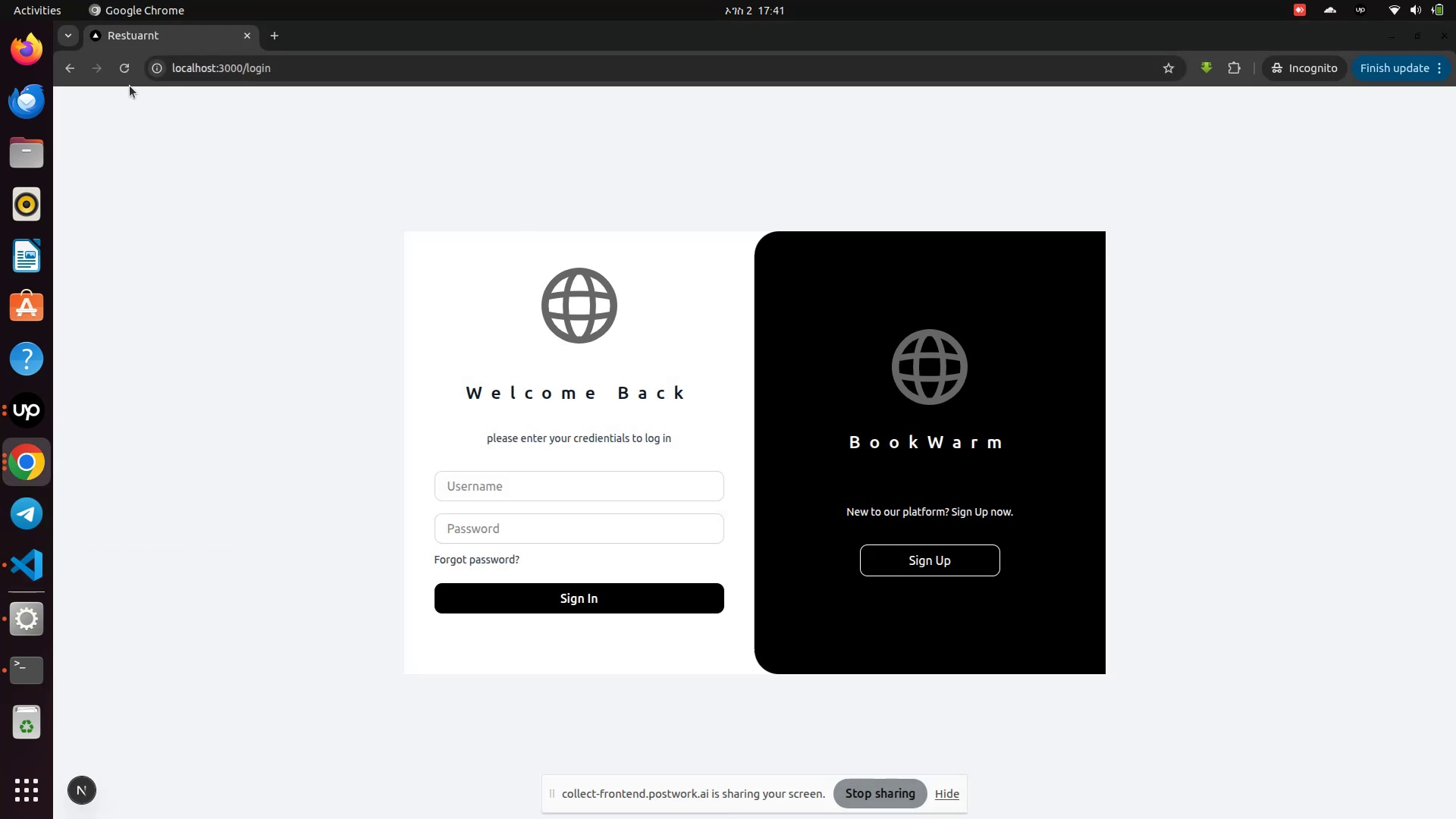 
left_click([129, 74])
 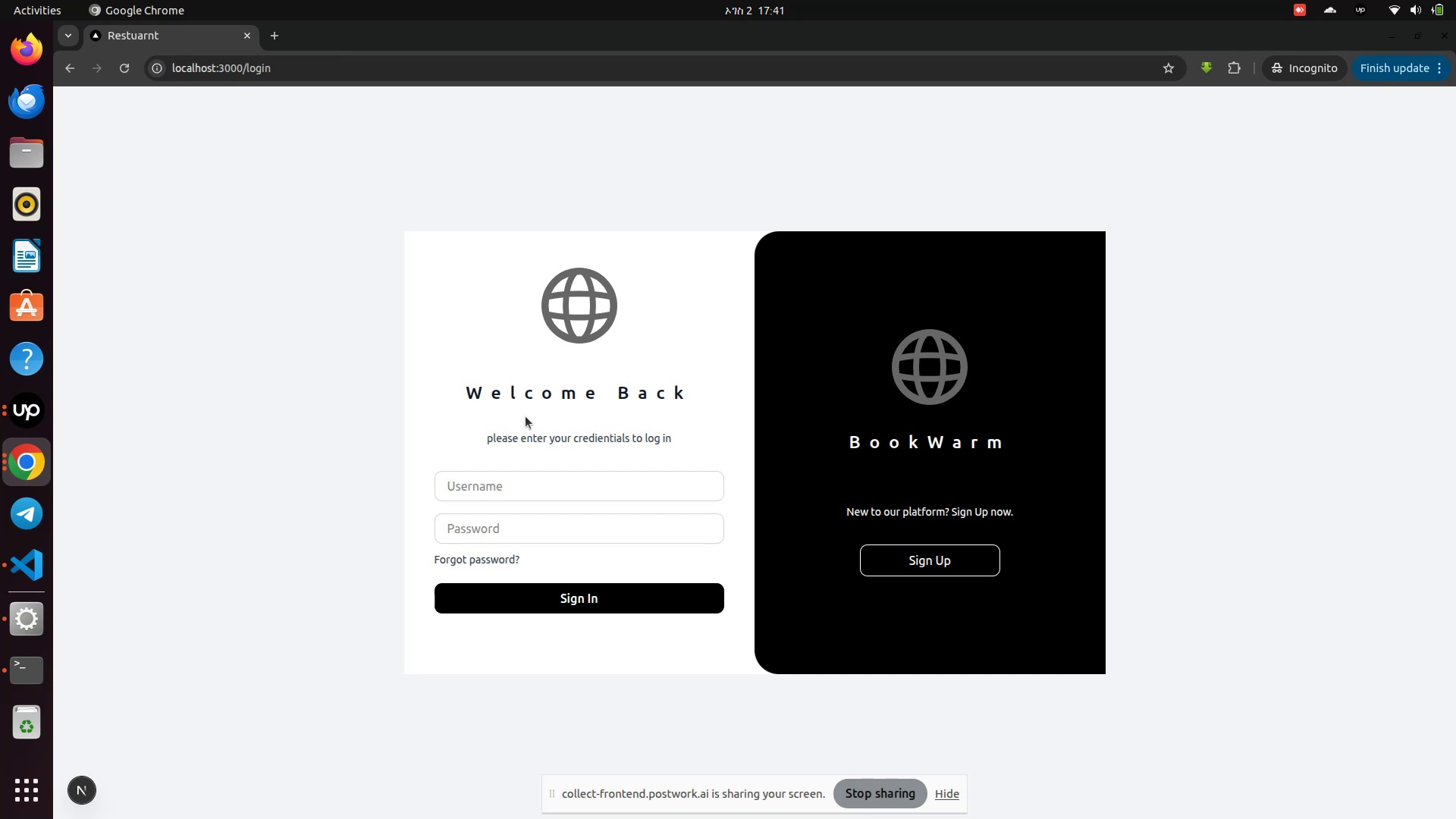 
left_click([519, 492])
 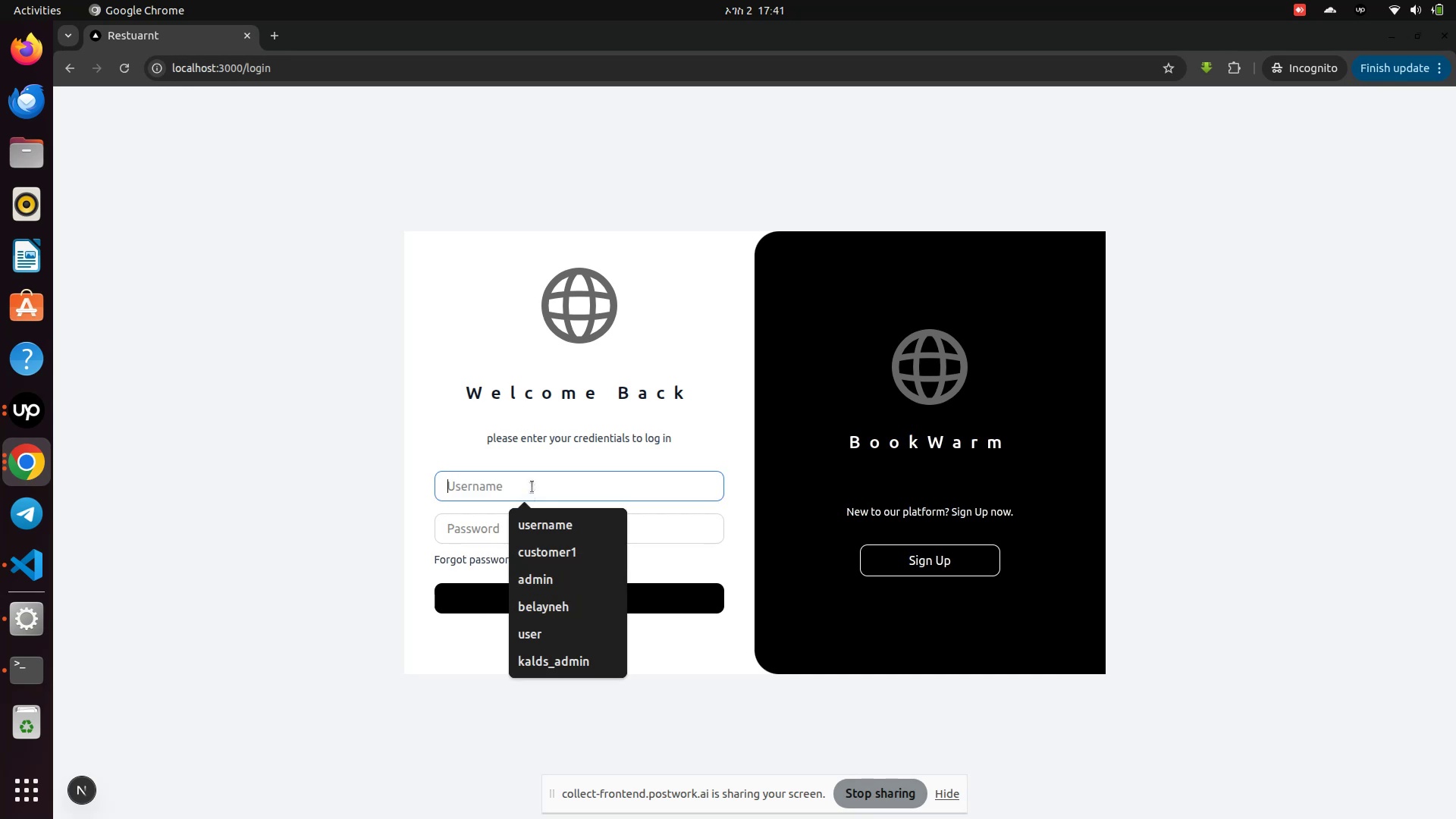 
key(G)
 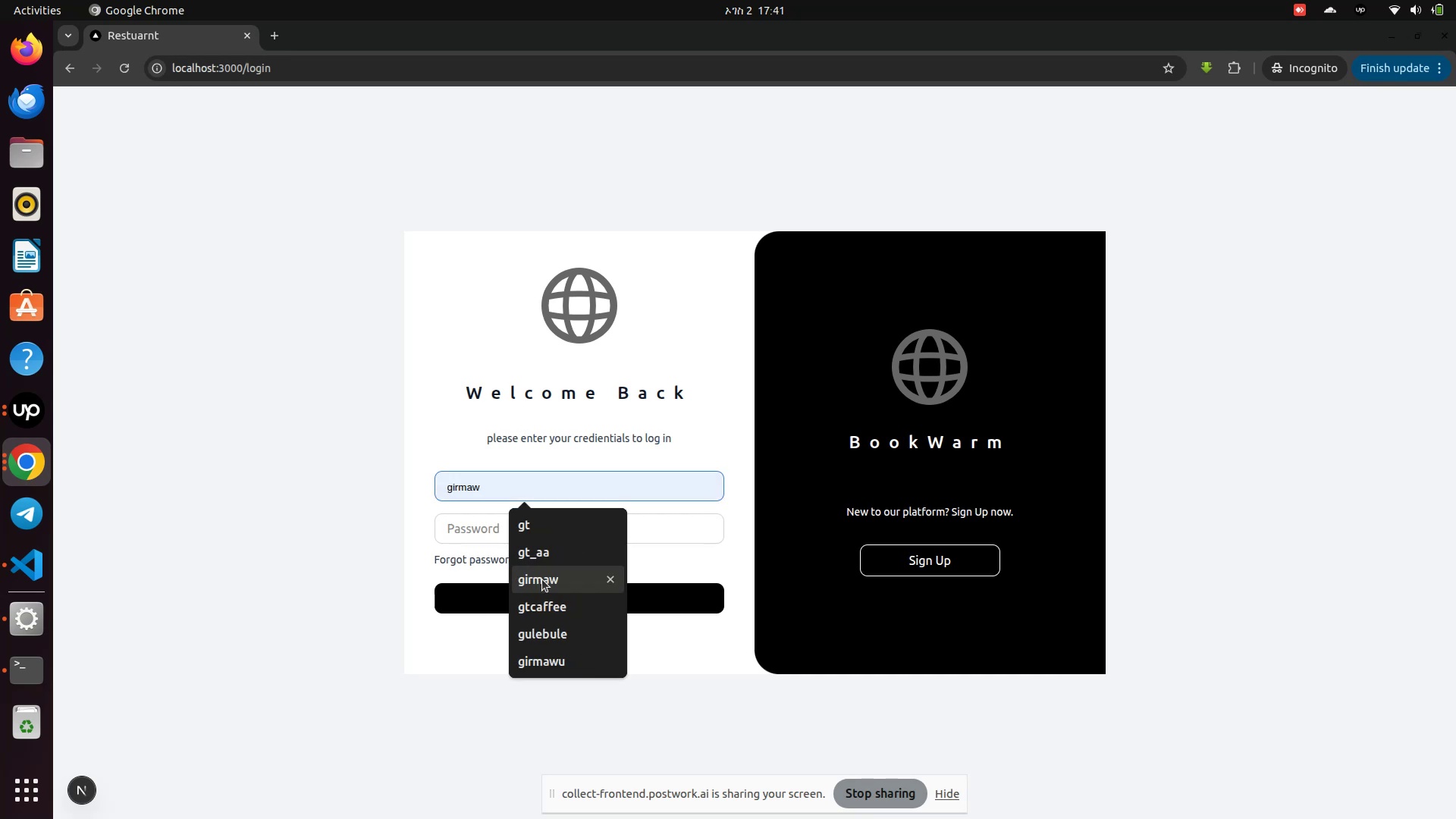 
left_click([537, 560])
 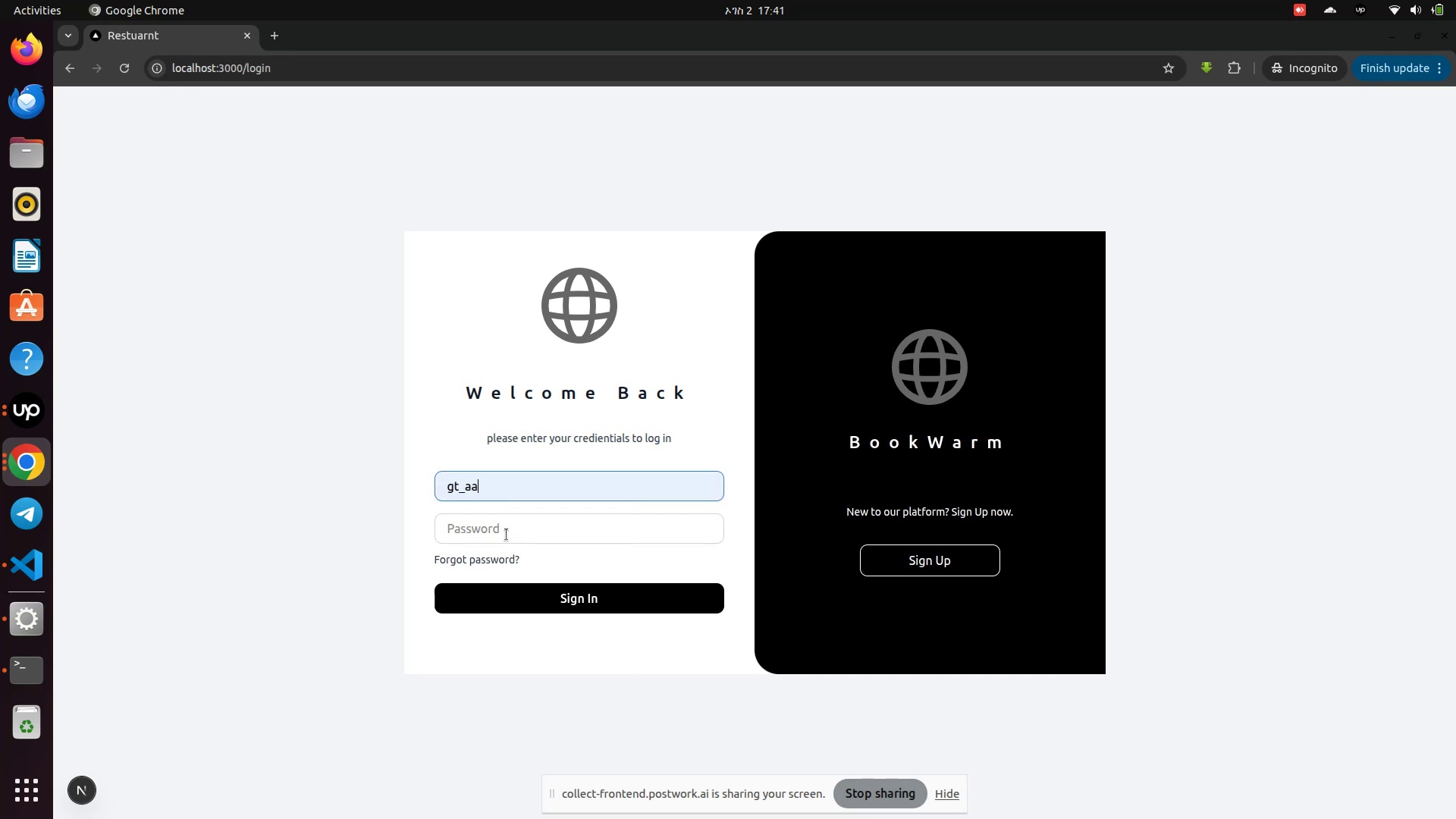 
left_click([507, 534])
 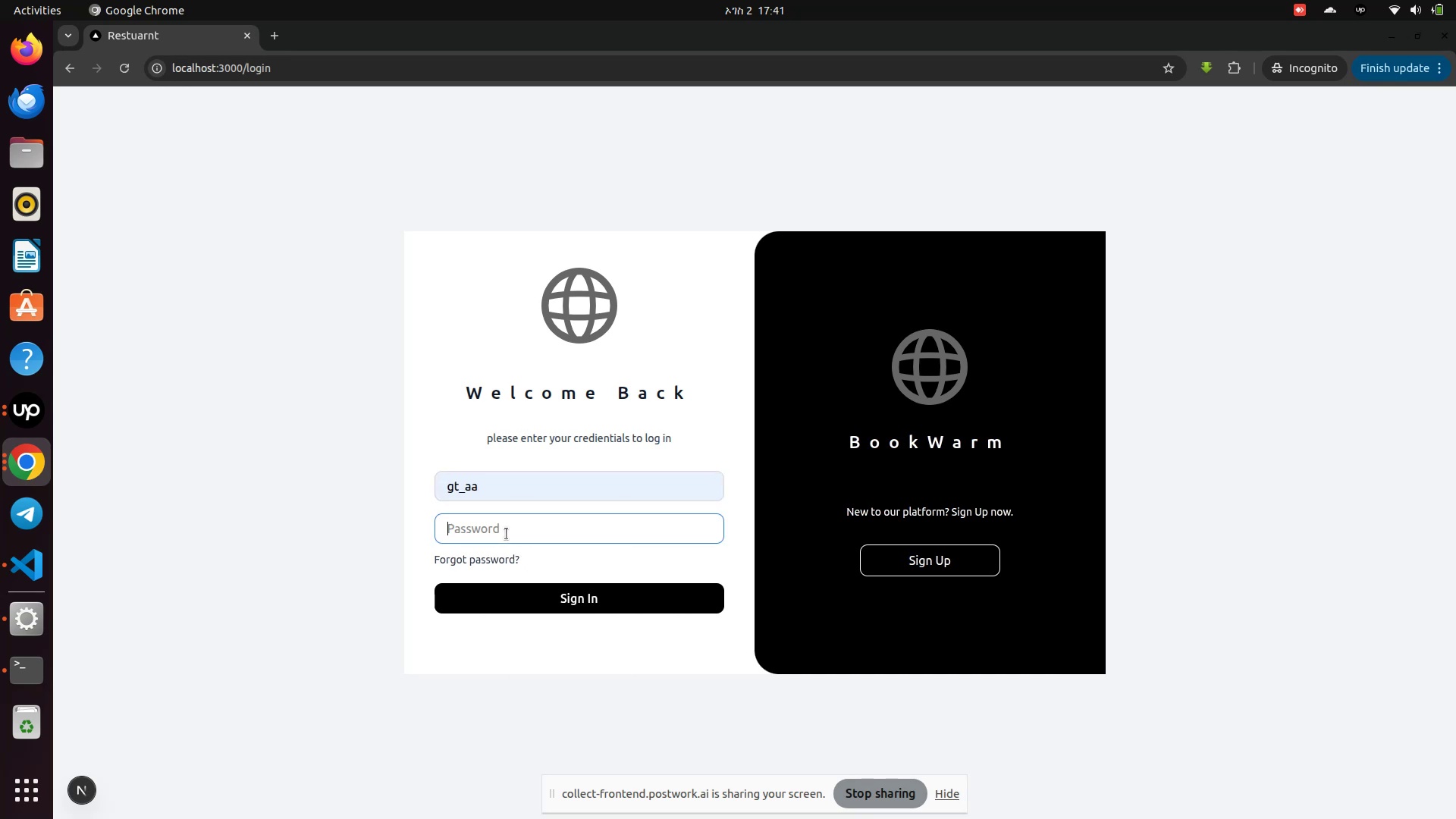 
type(a)
key(Backspace)
type(!@QWASZXzxasqw12)
 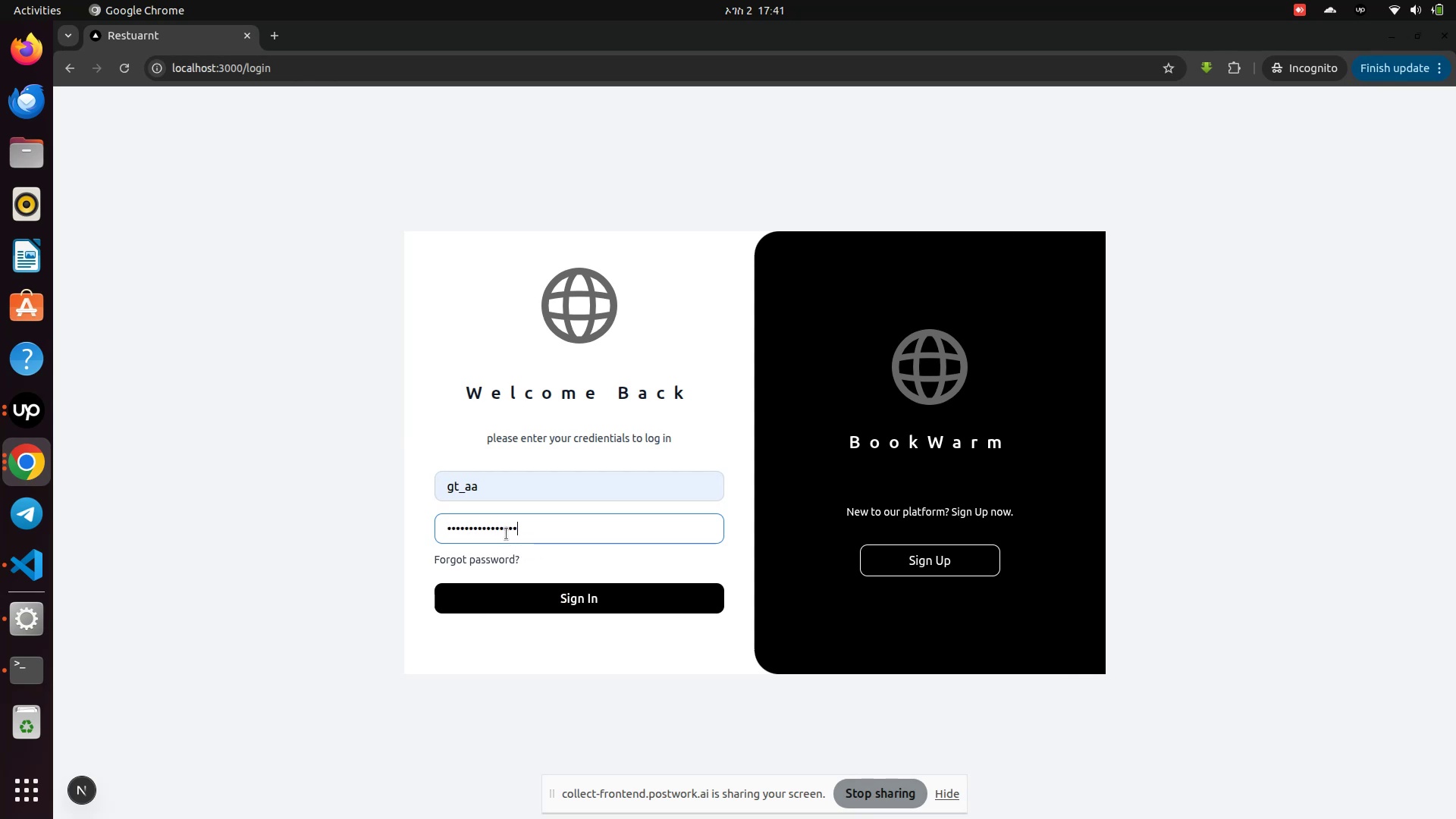 
left_click([561, 585])
 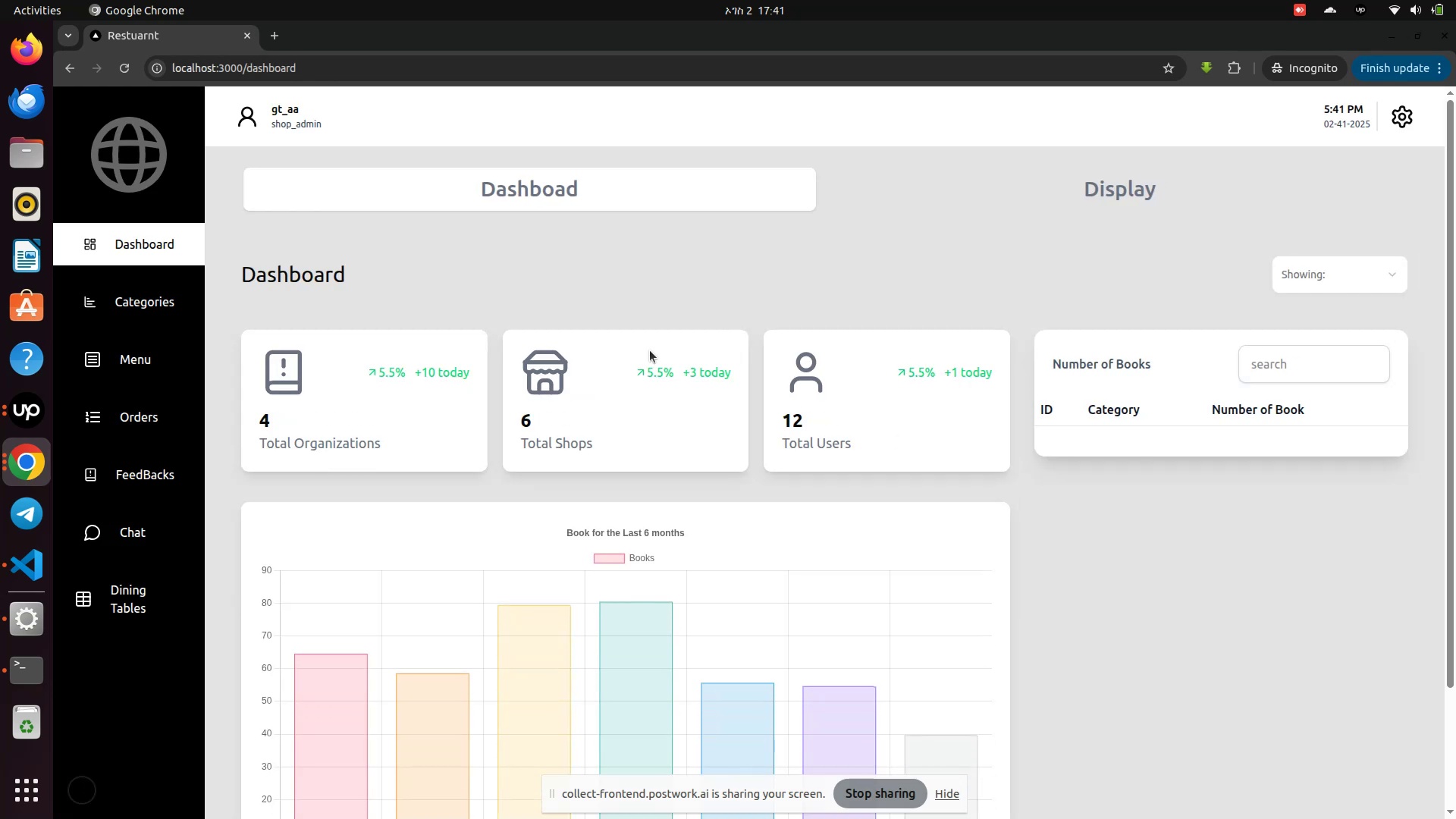 
wait(5.77)
 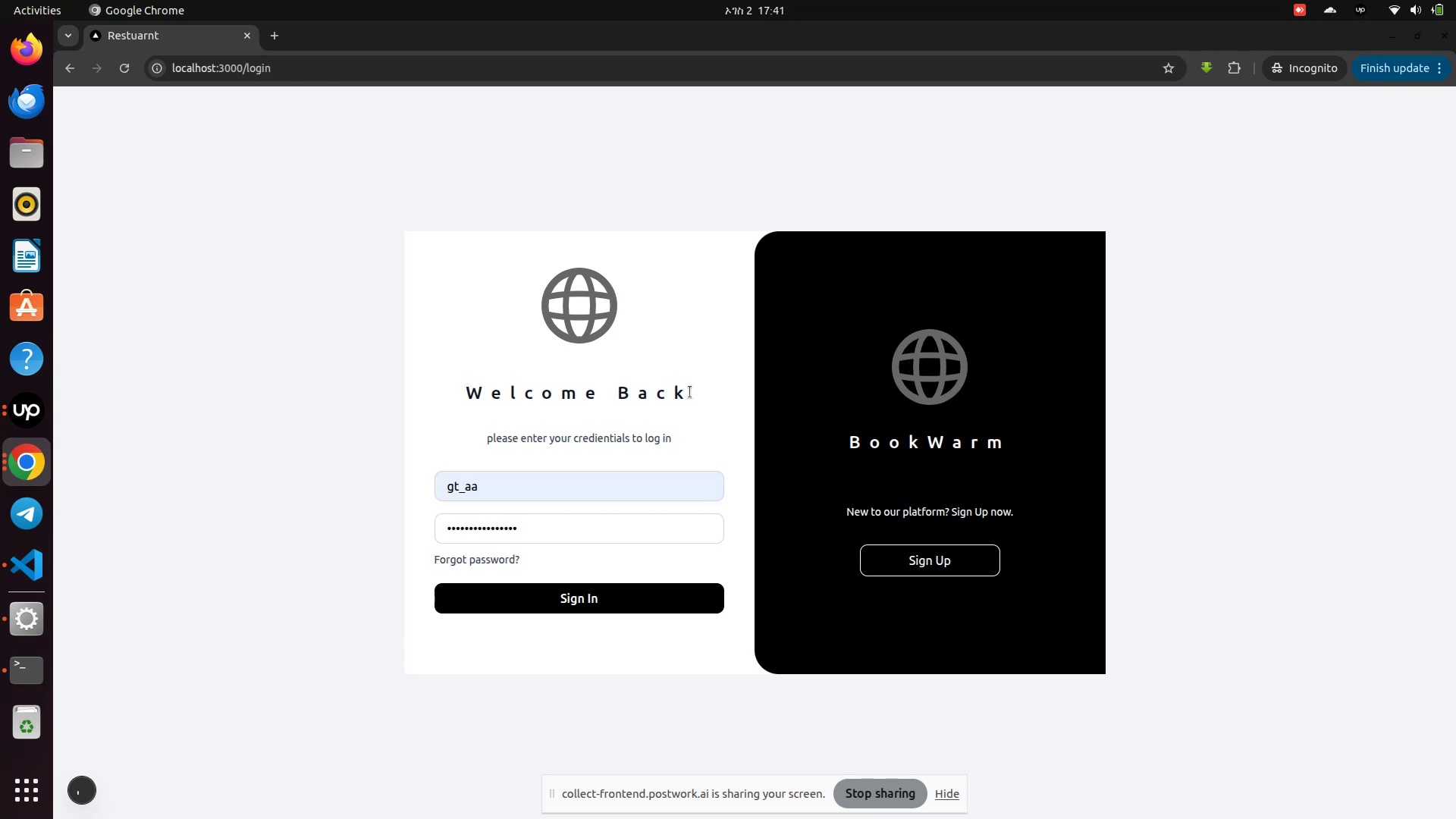 
left_click([1134, 191])
 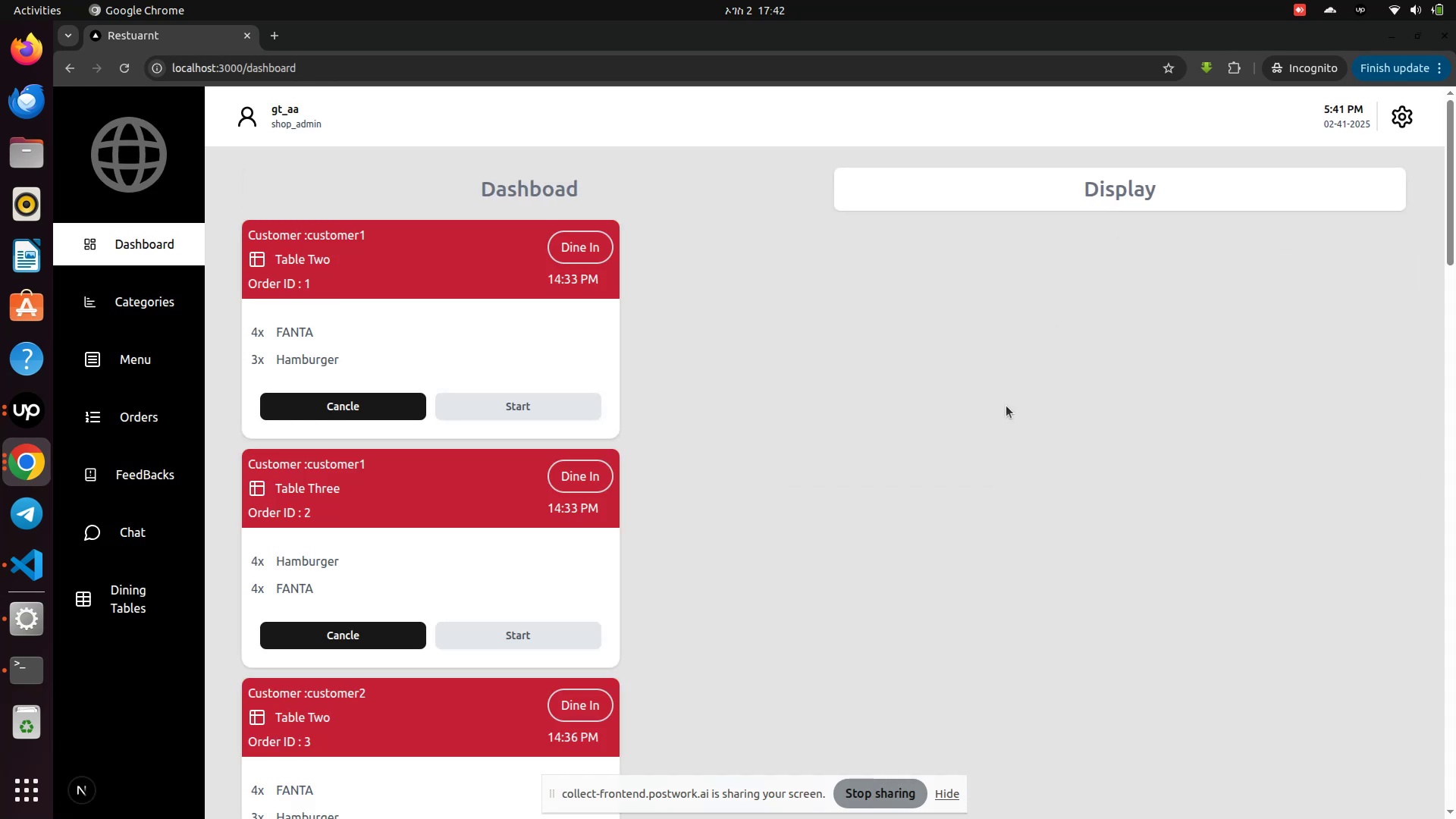 
right_click([1006, 406])
 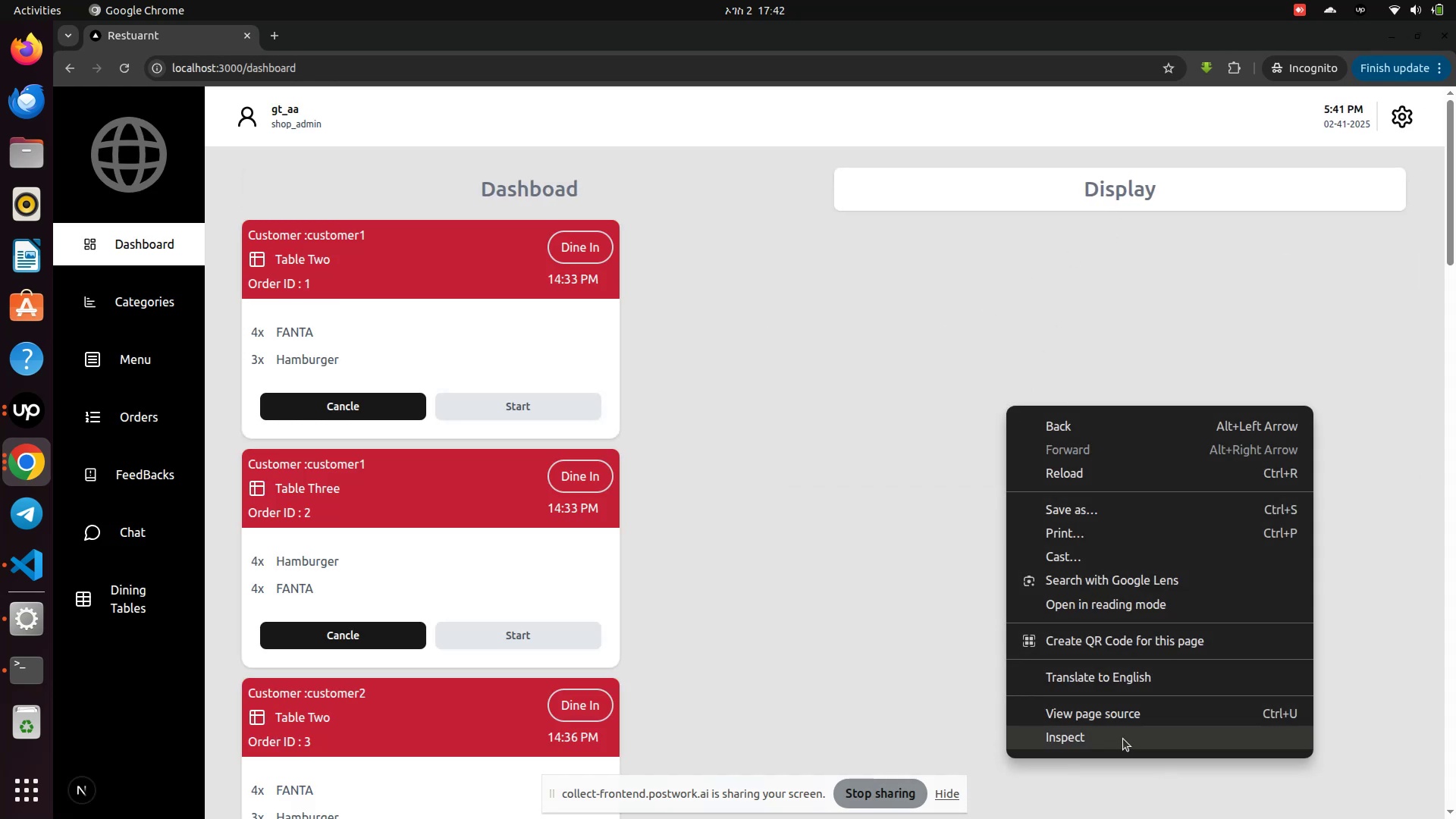 
left_click([1123, 739])
 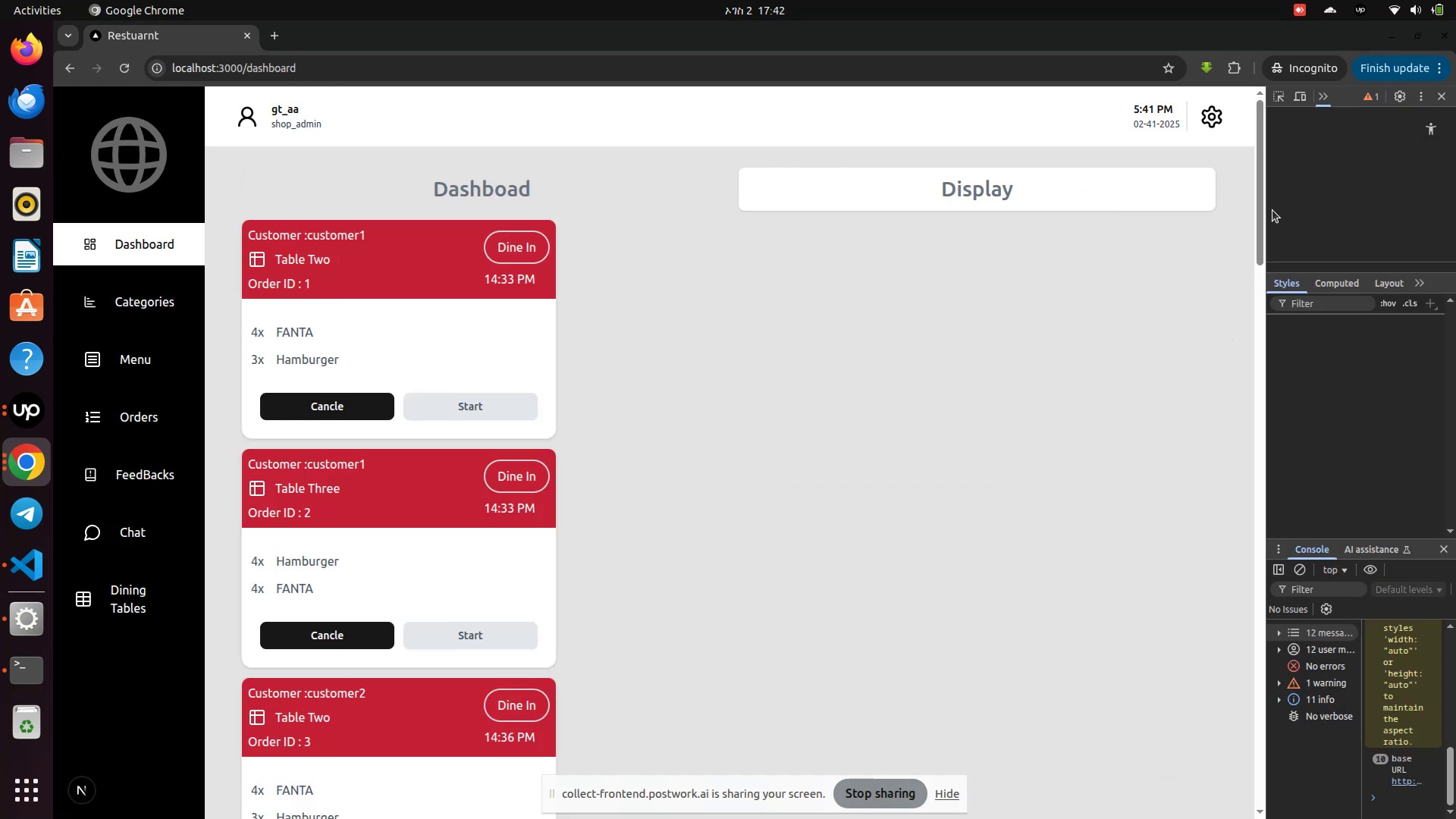 
left_click_drag(start_coordinate=[1267, 210], to_coordinate=[987, 234])
 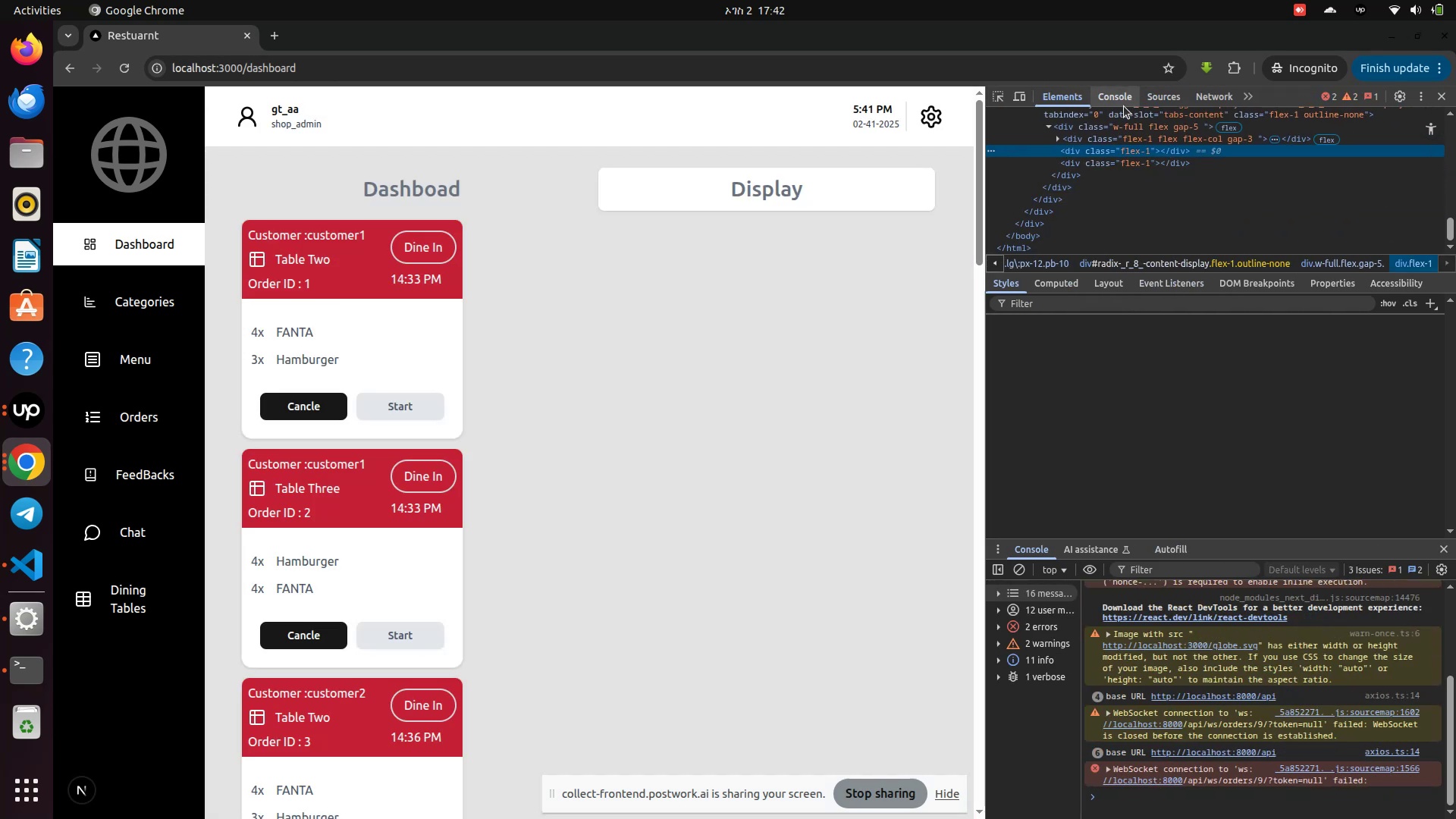 
left_click([1124, 106])
 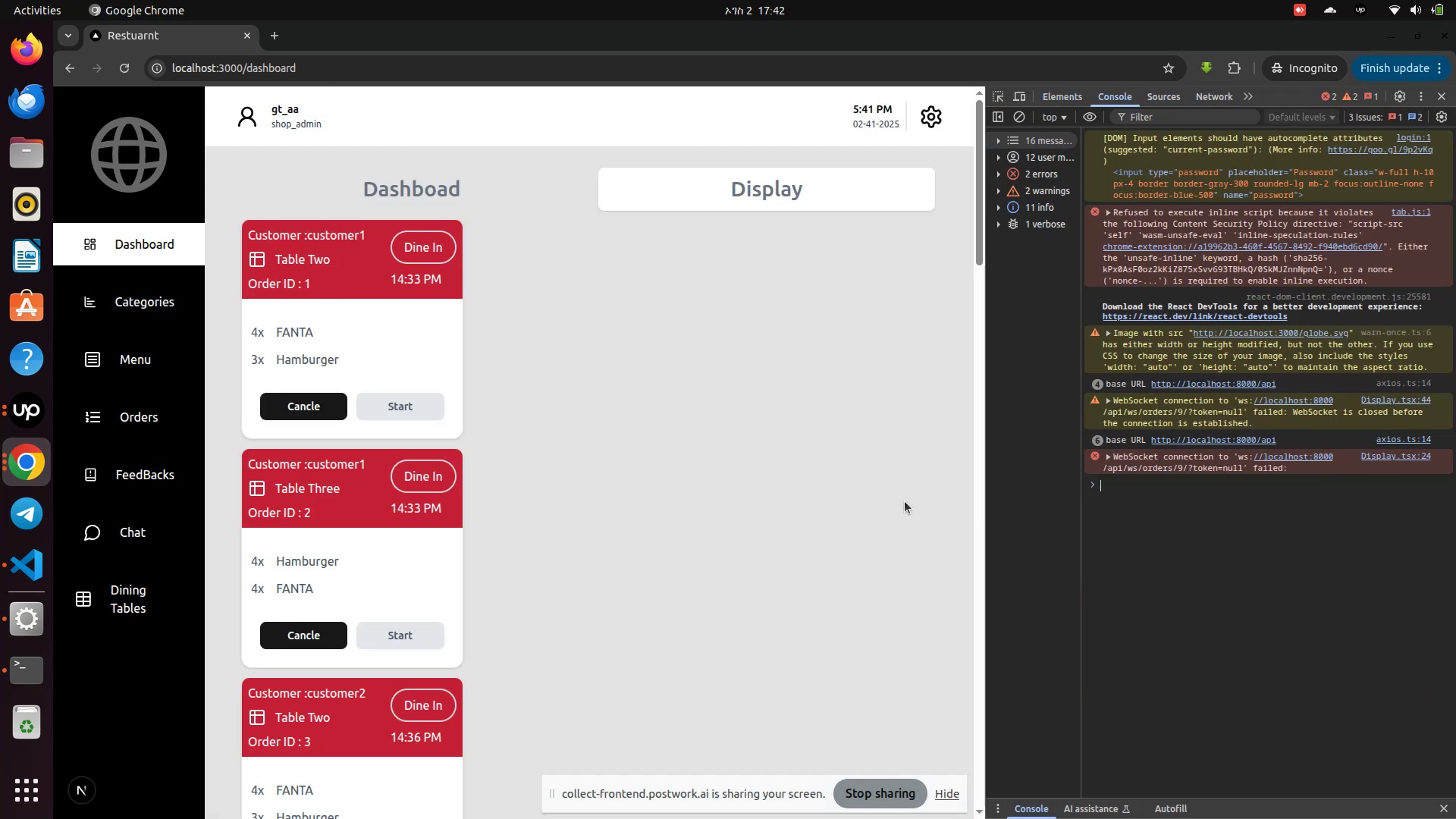 
wait(9.29)
 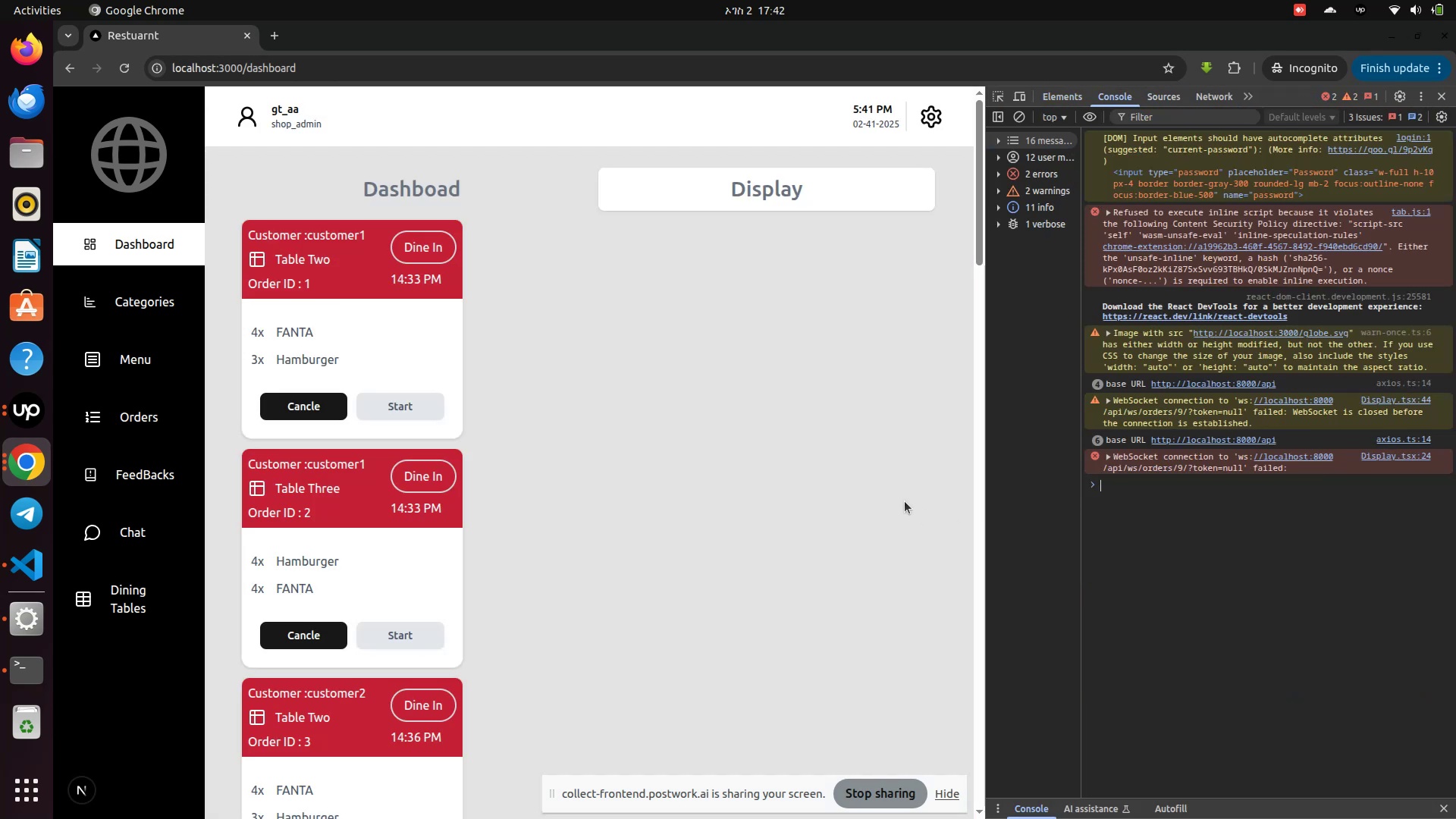 
left_click([441, 190])
 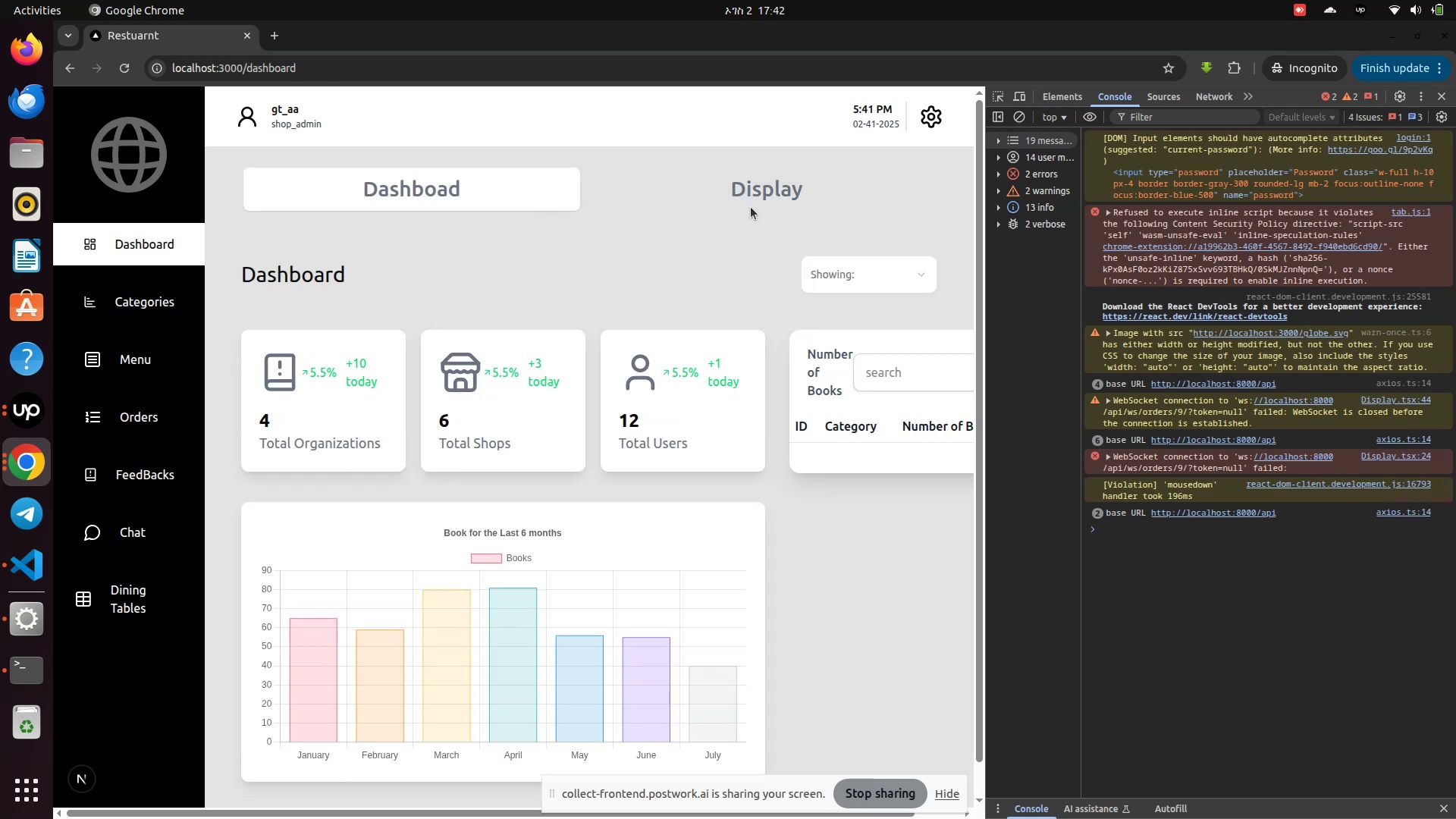 
left_click([751, 207])
 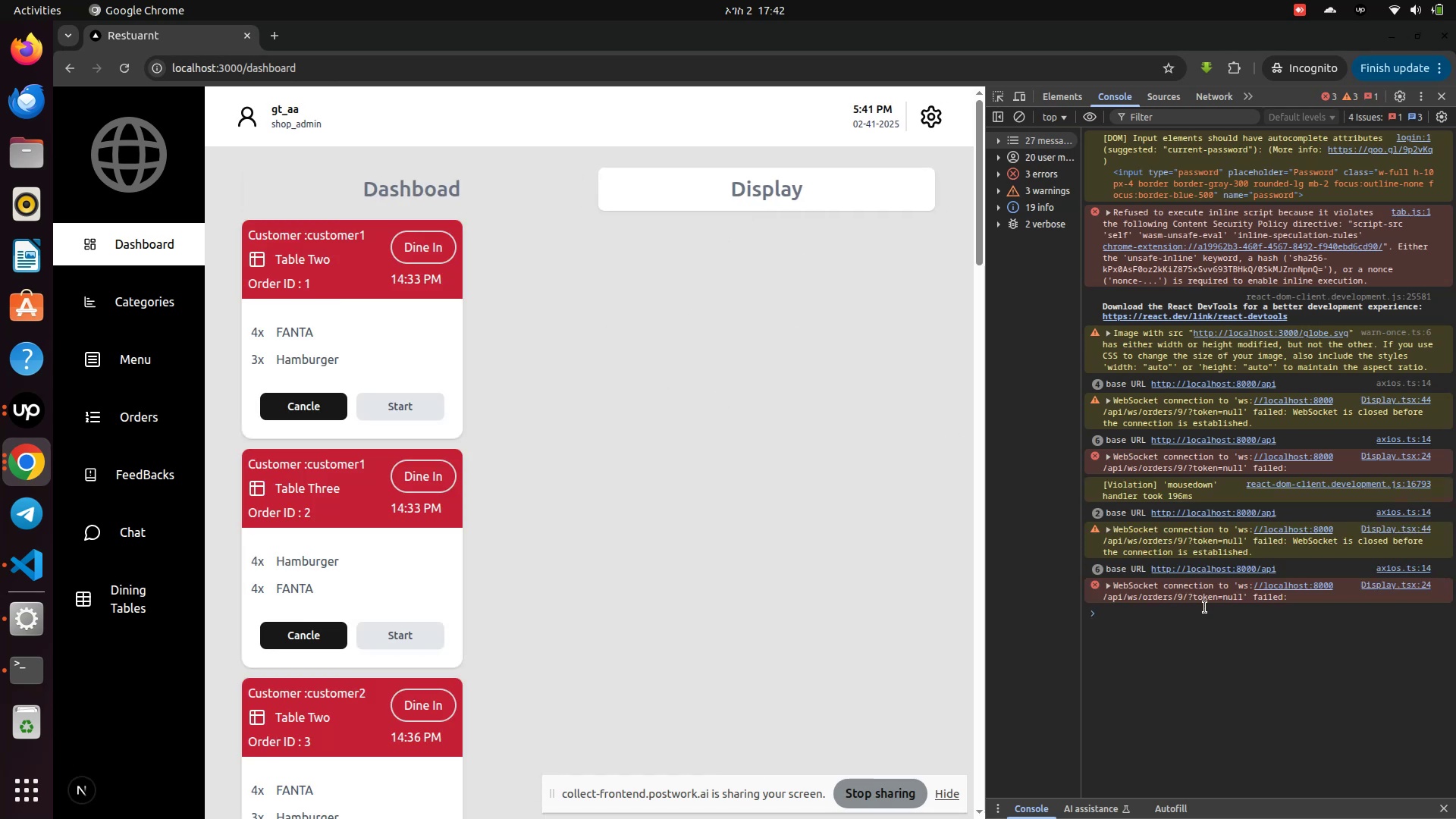 
wait(5.89)
 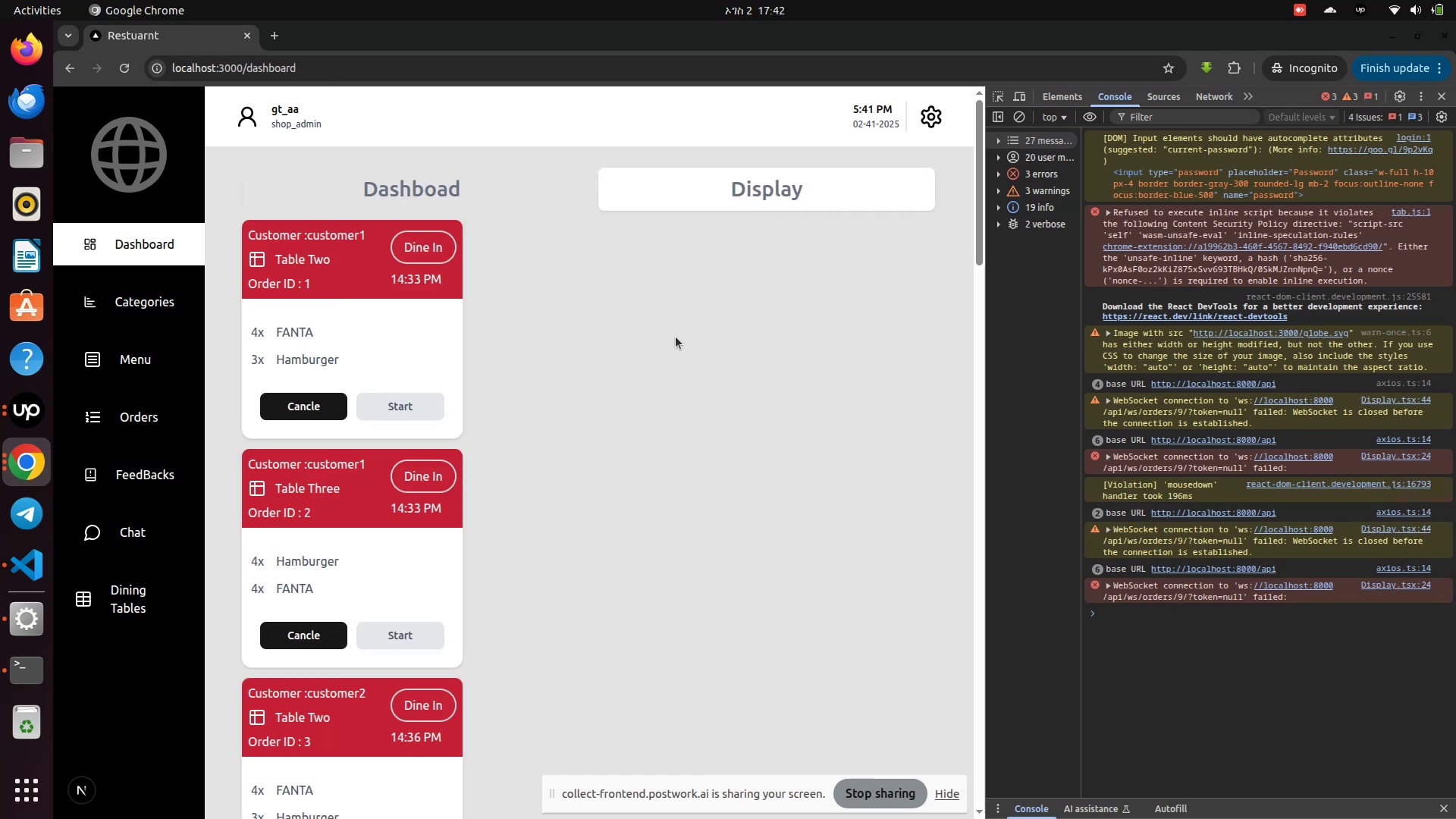 
left_click([36, 574])
 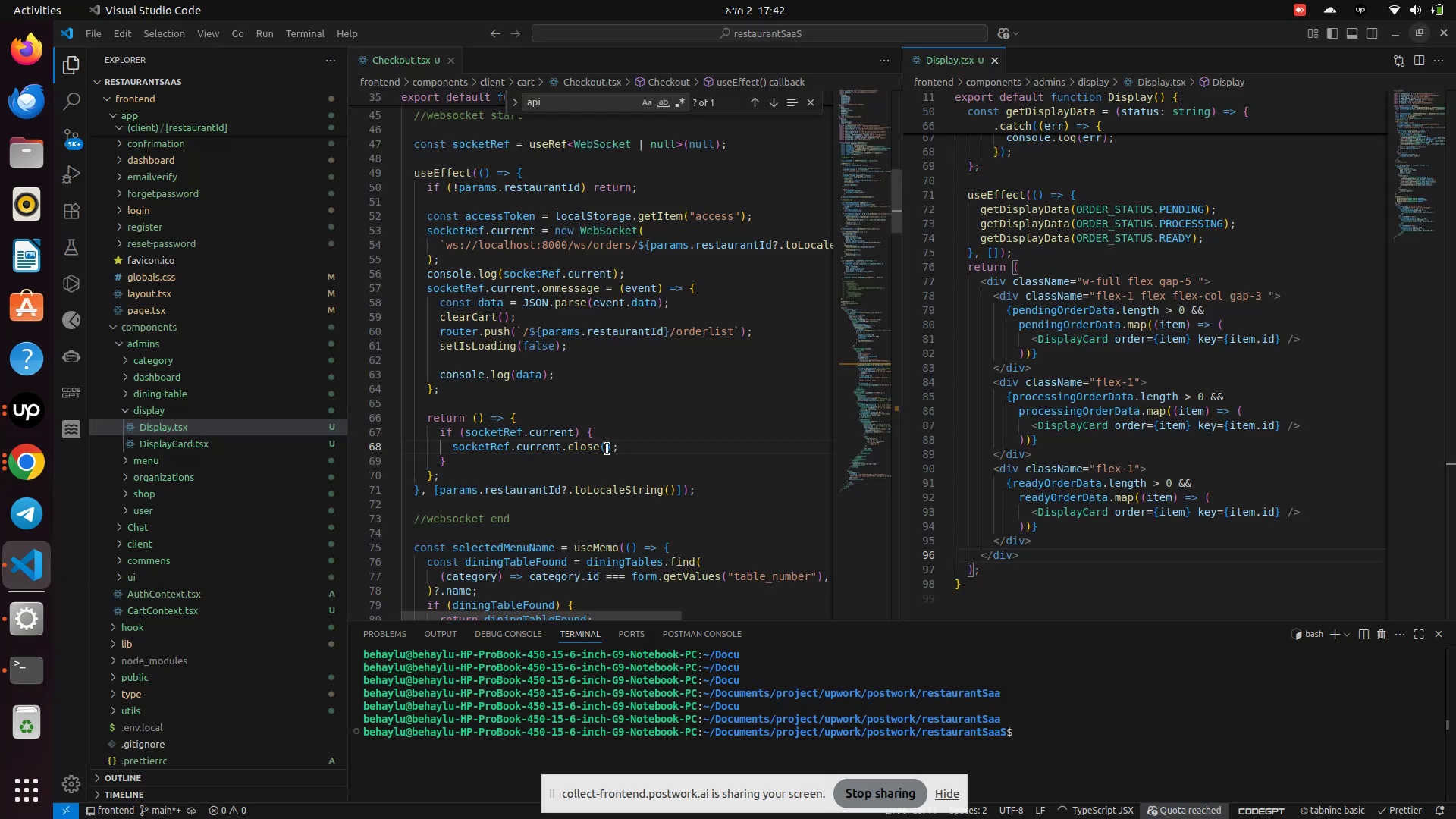 
scroll: coordinate [1075, 347], scroll_direction: up, amount: 26.0
 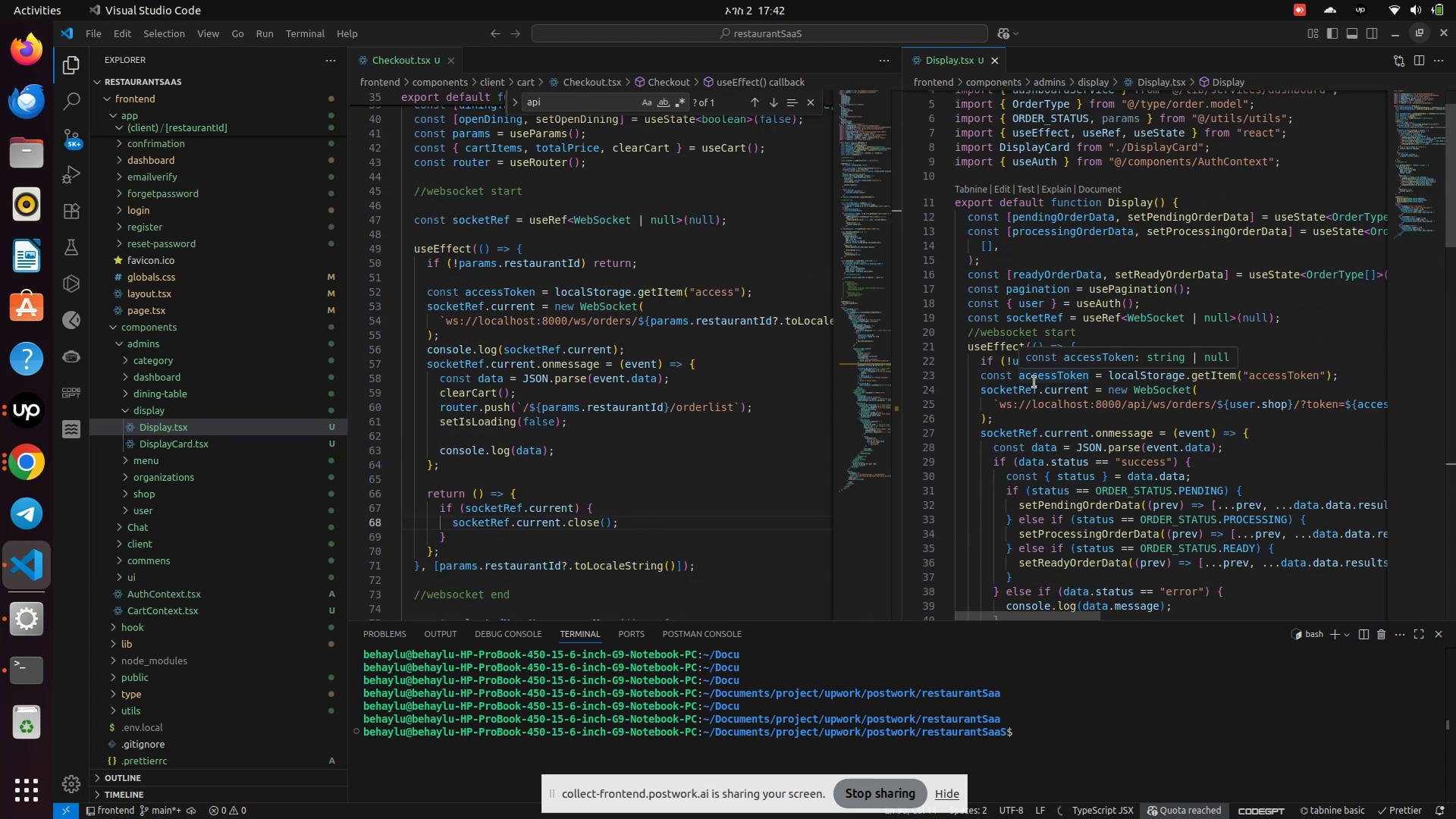 
left_click([1283, 381])
 